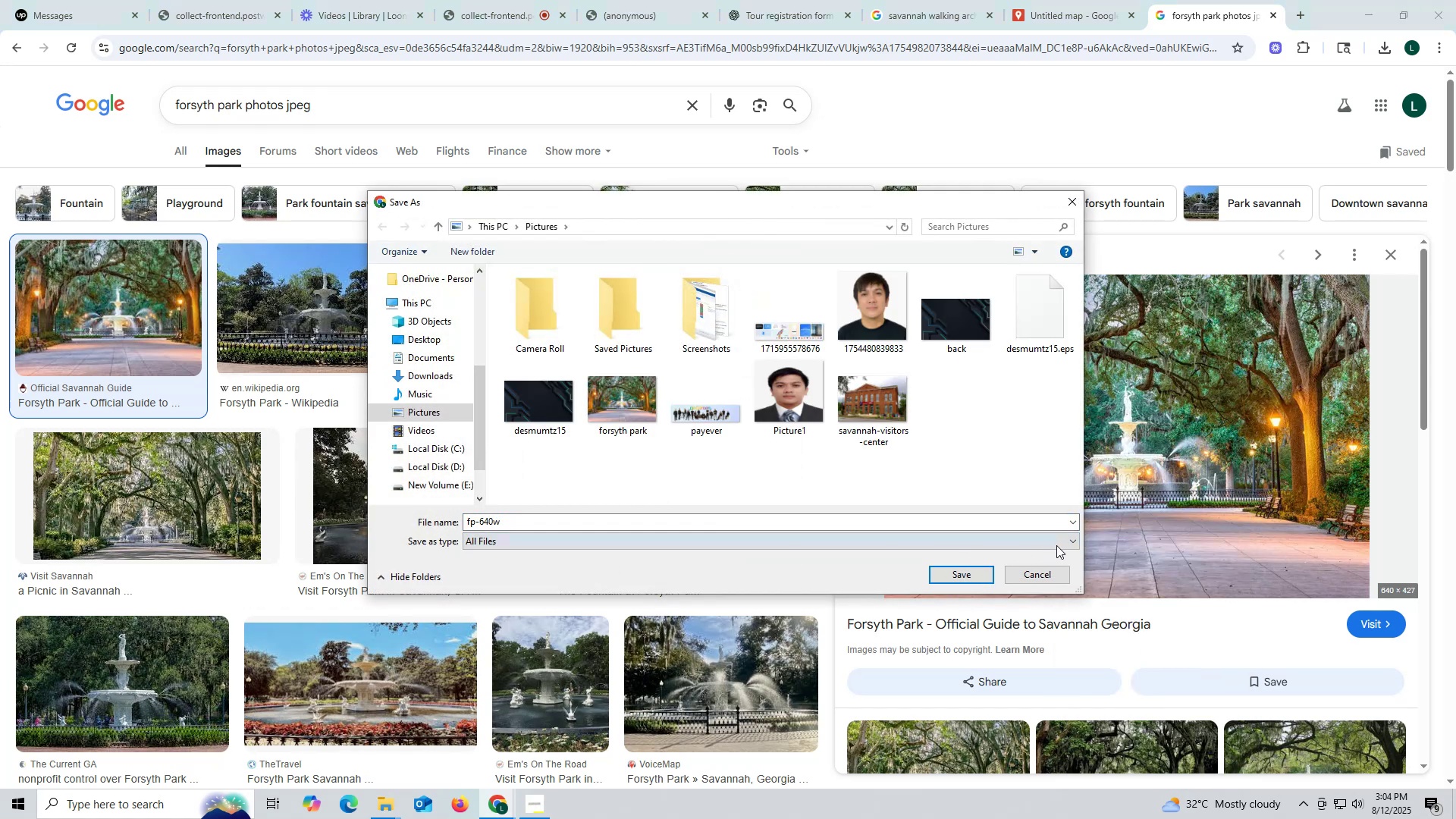 
left_click([1076, 541])
 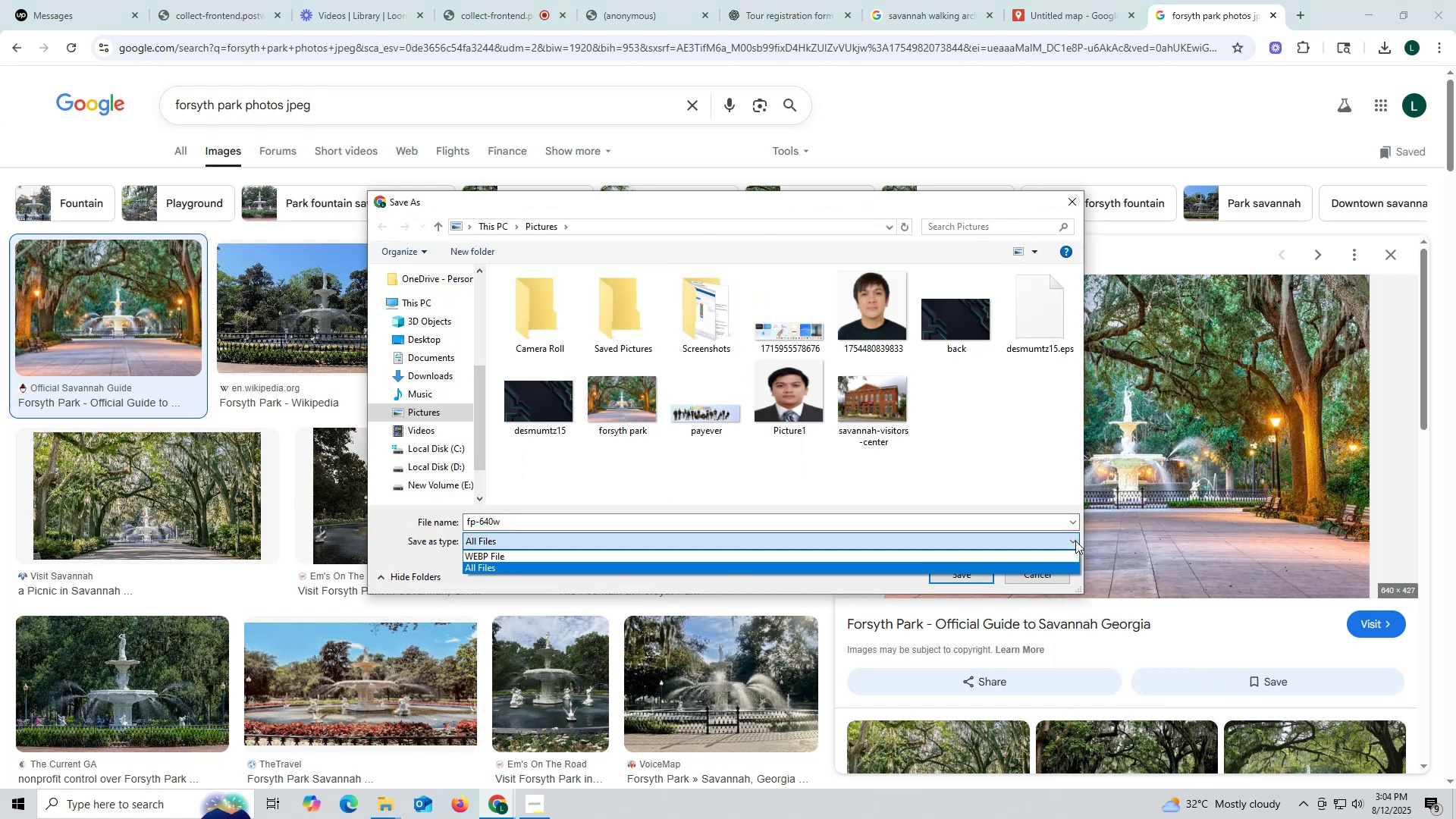 
left_click([1075, 541])
 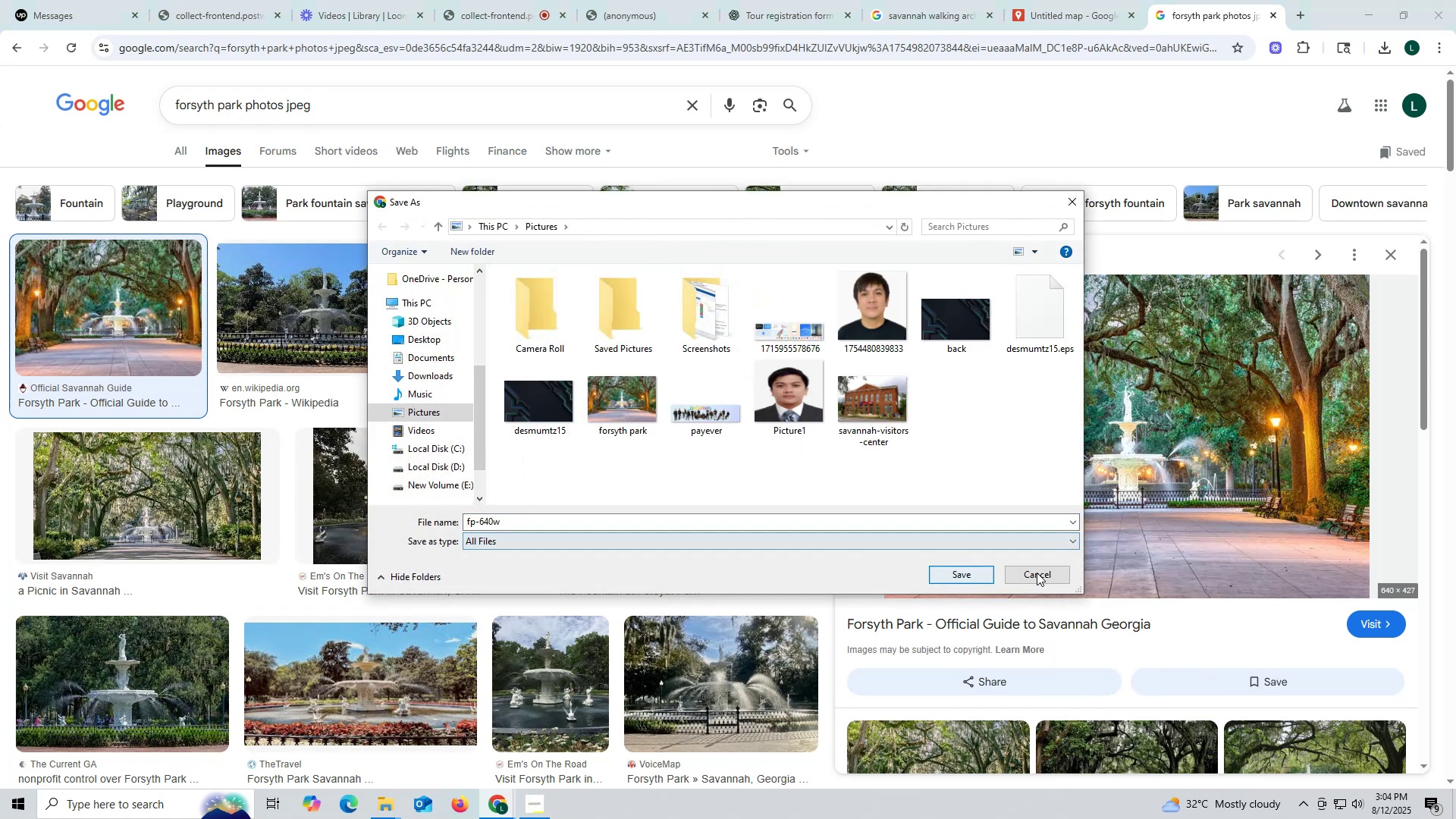 
left_click([1275, 425])
 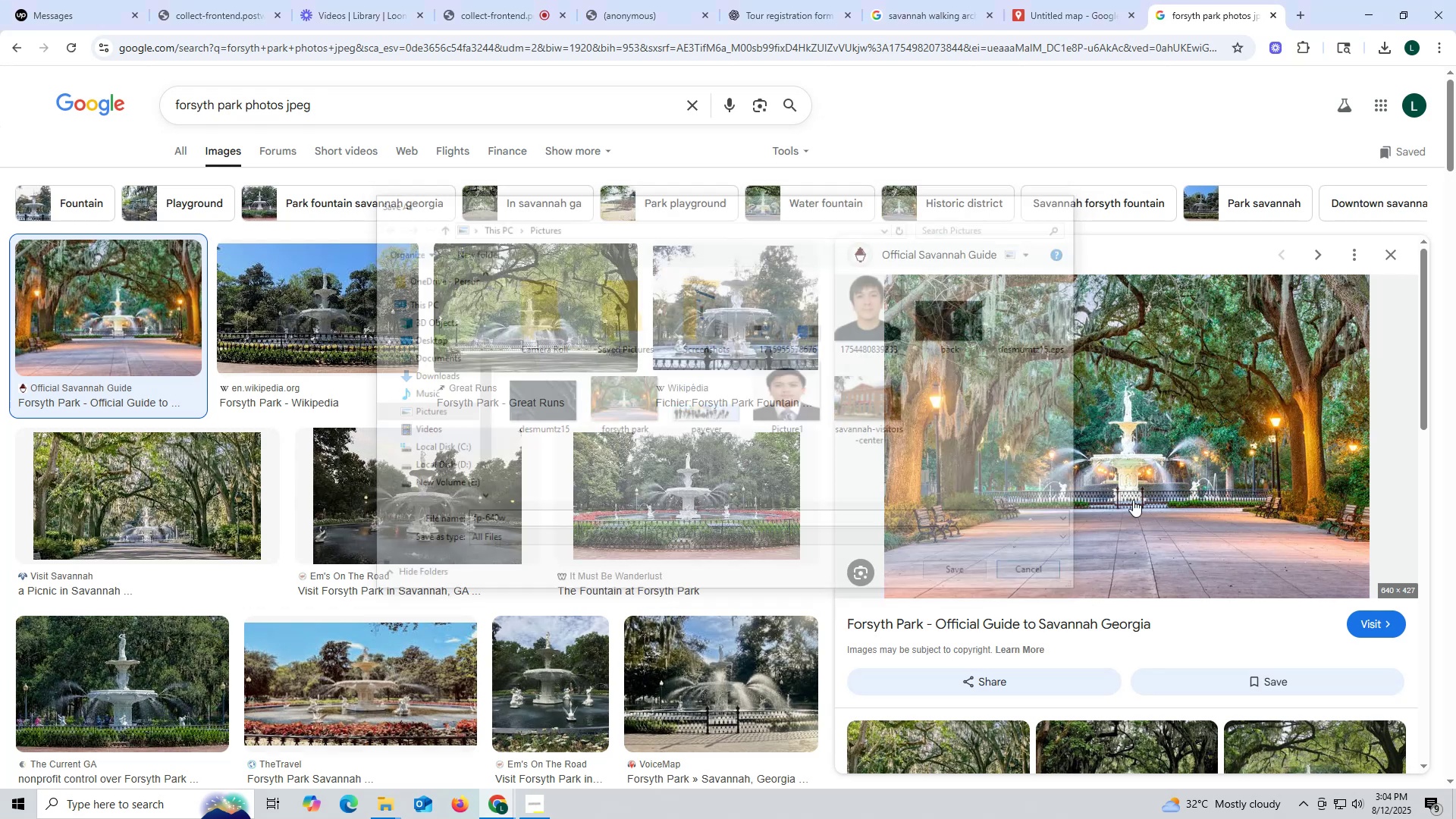 
double_click([1159, 471])
 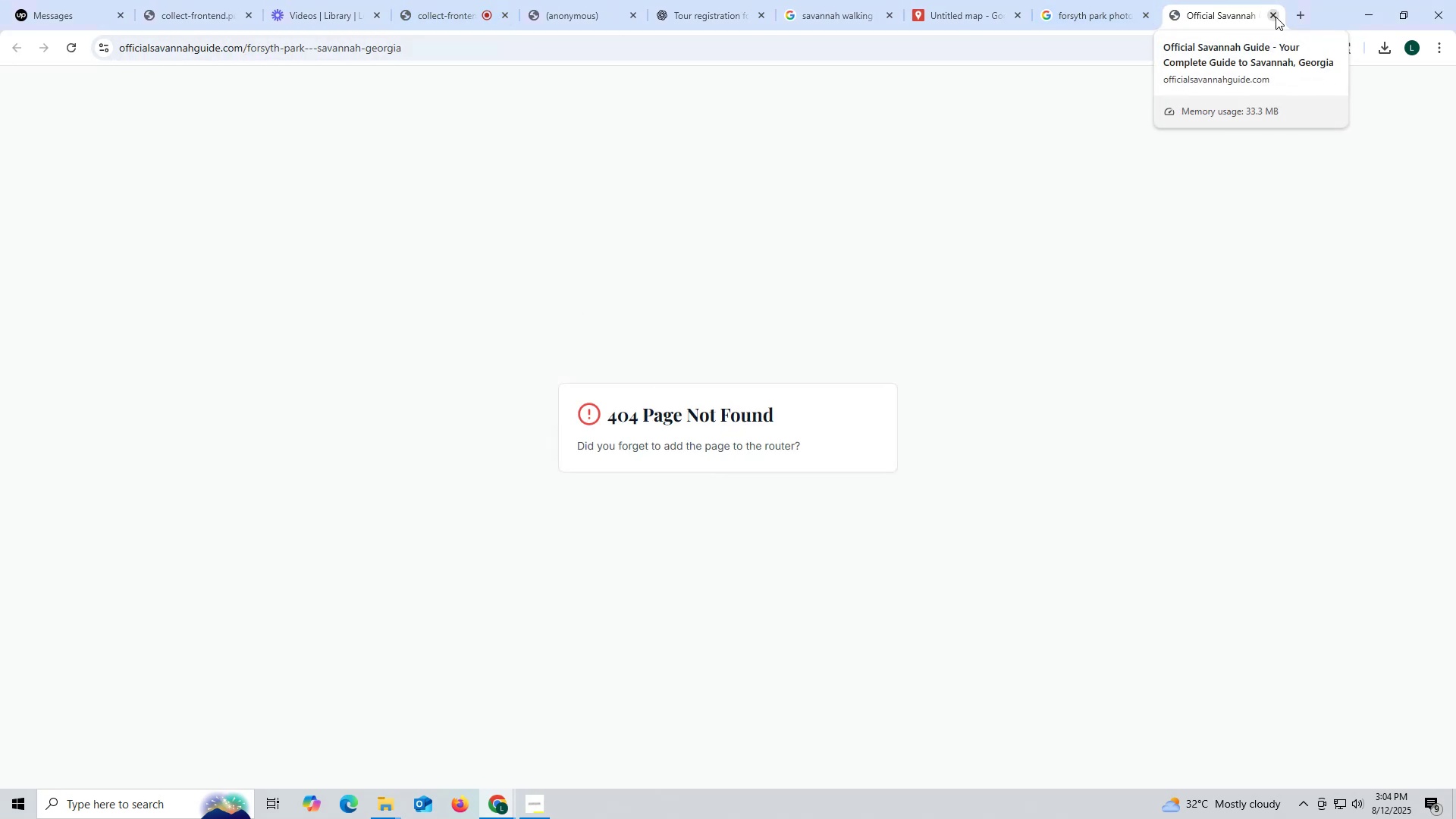 
wait(5.64)
 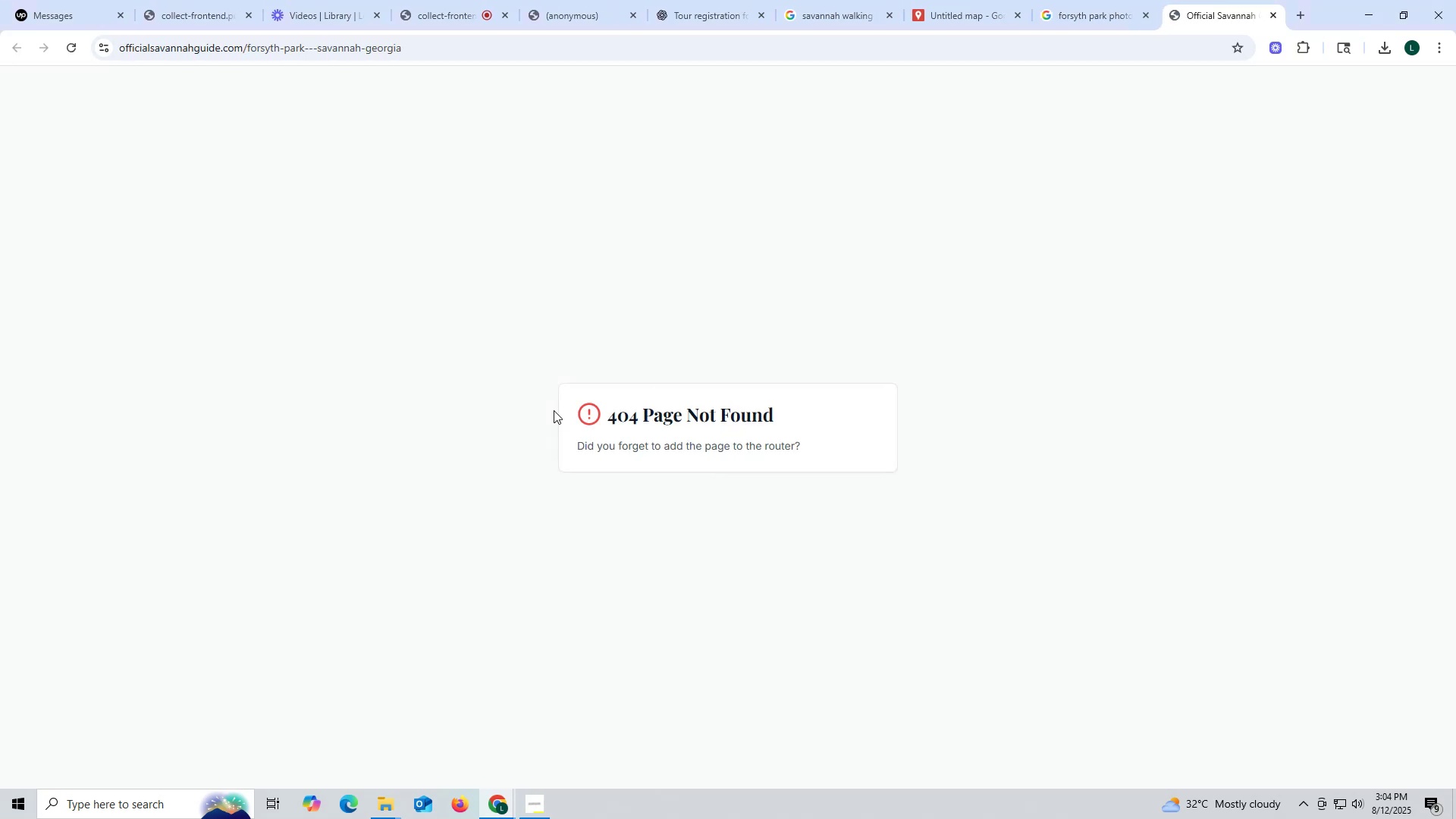 
left_click([354, 309])
 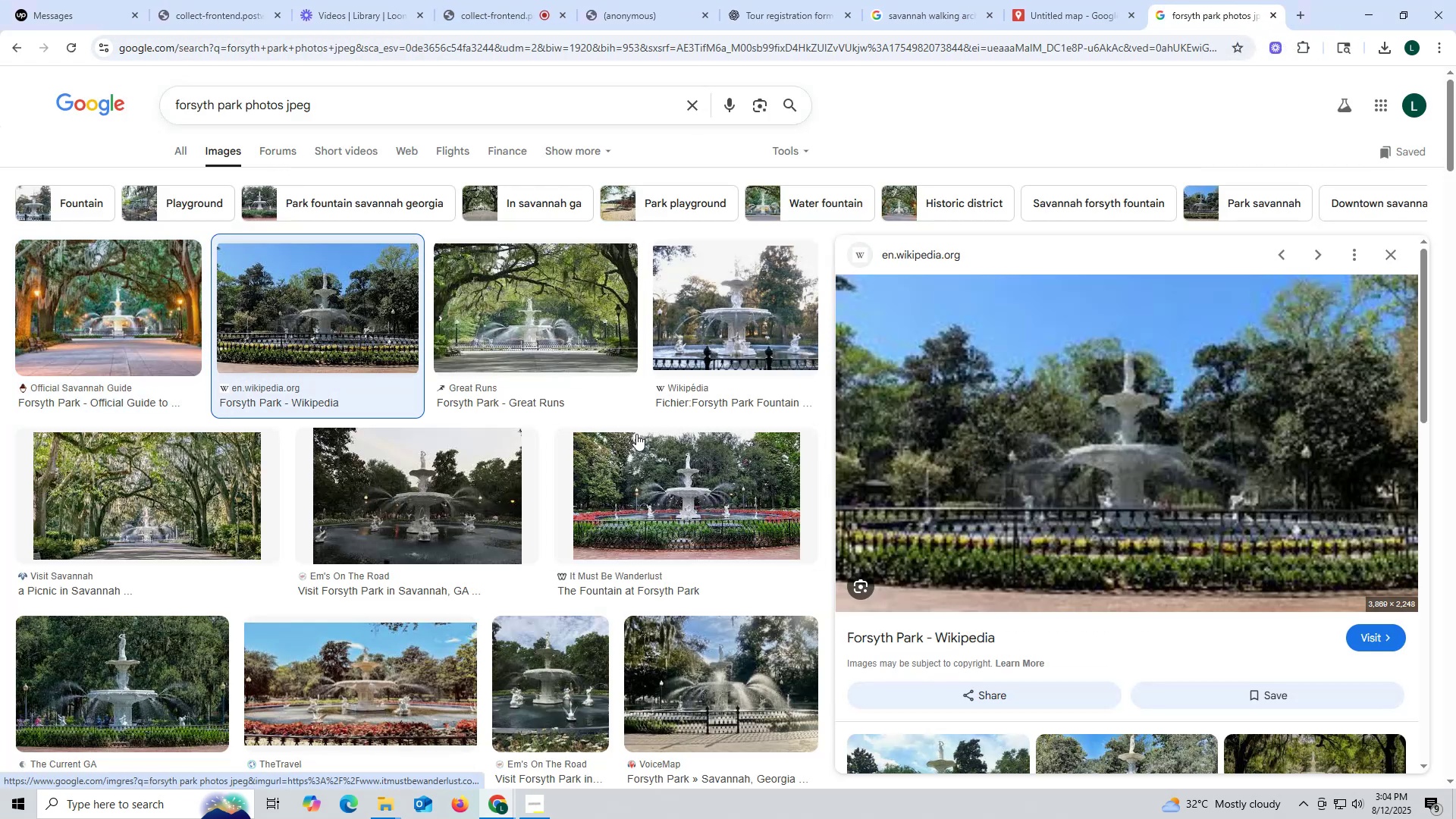 
left_click([577, 333])
 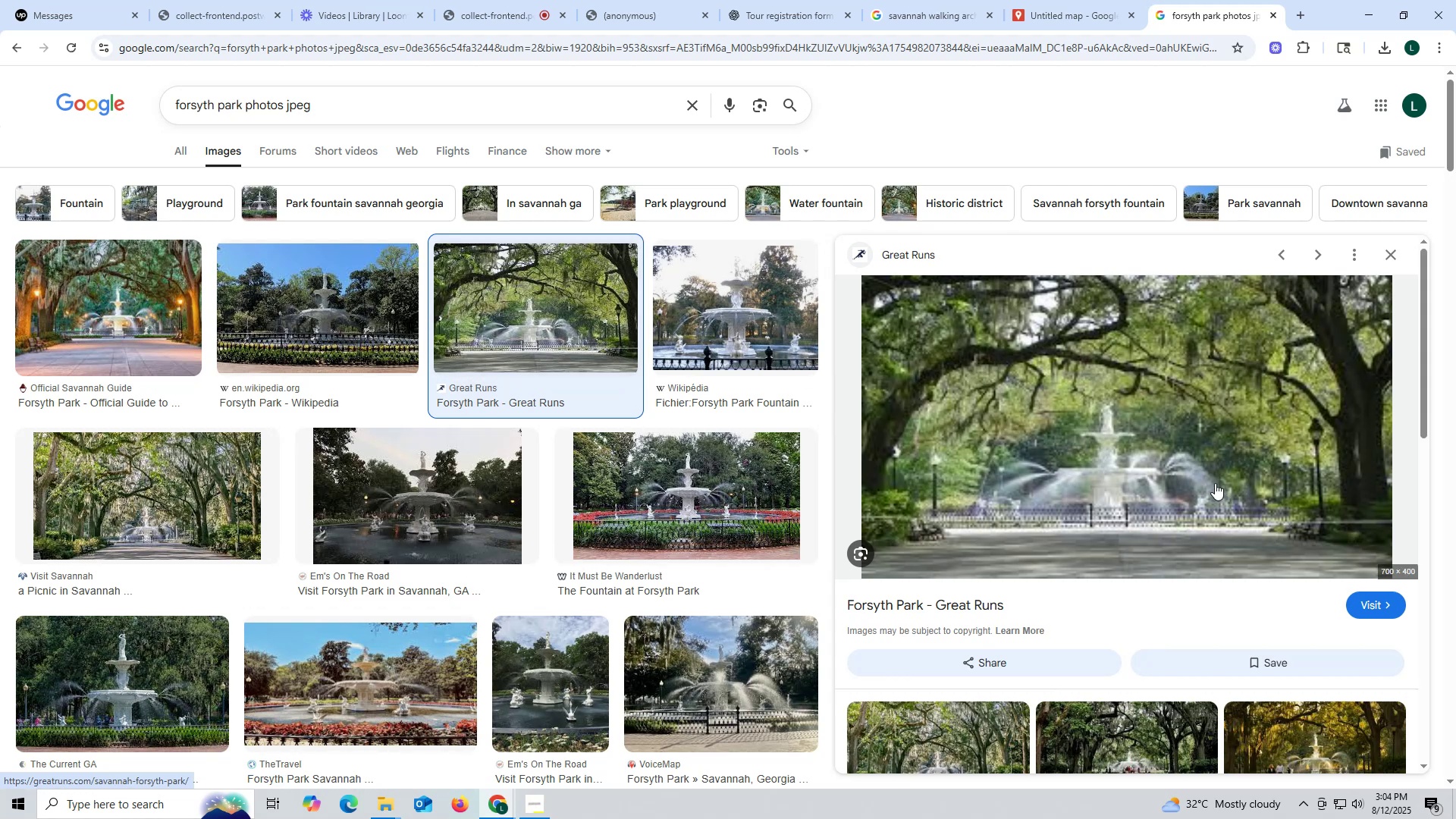 
left_click([1211, 478])
 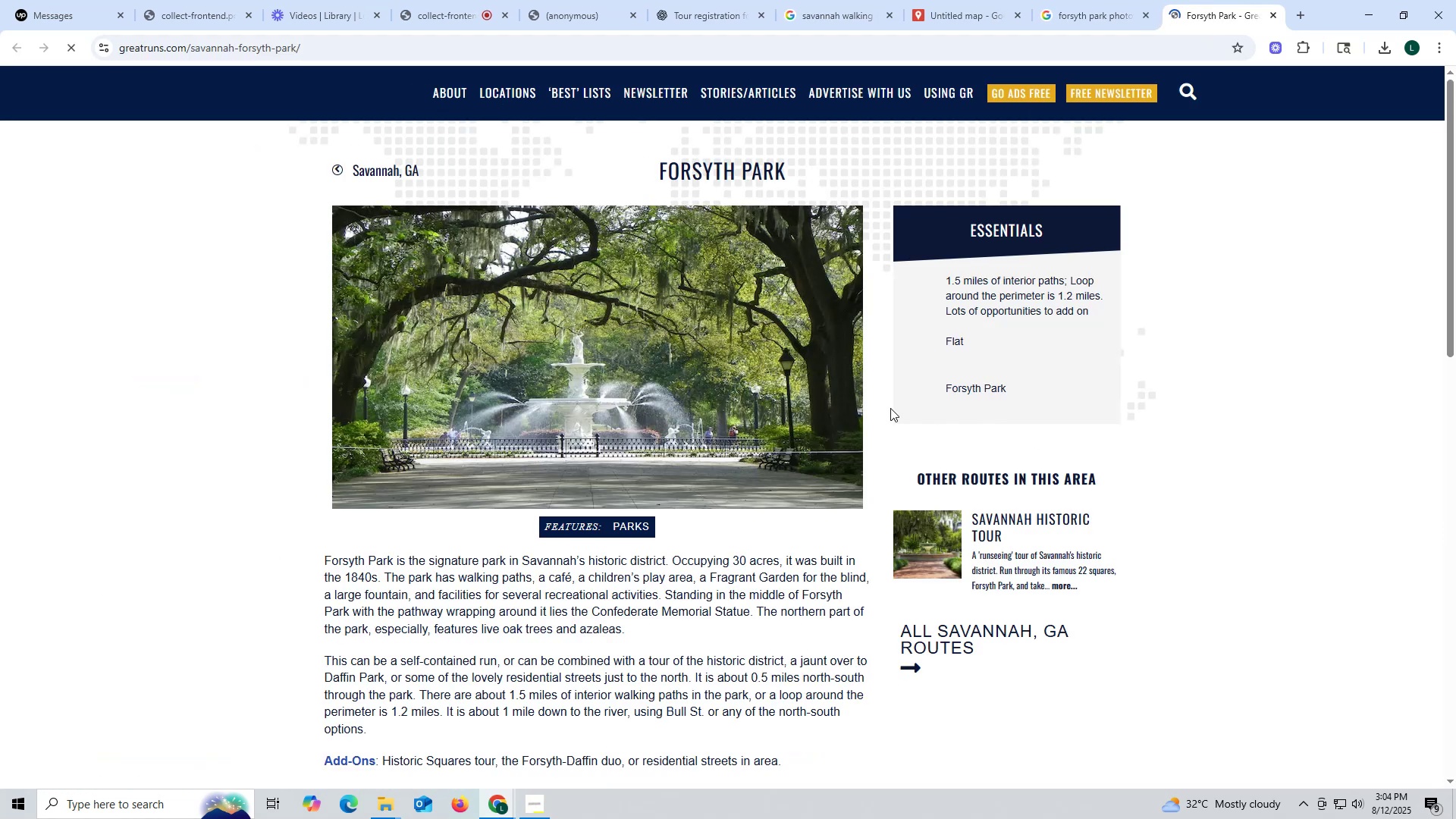 
left_click([657, 359])
 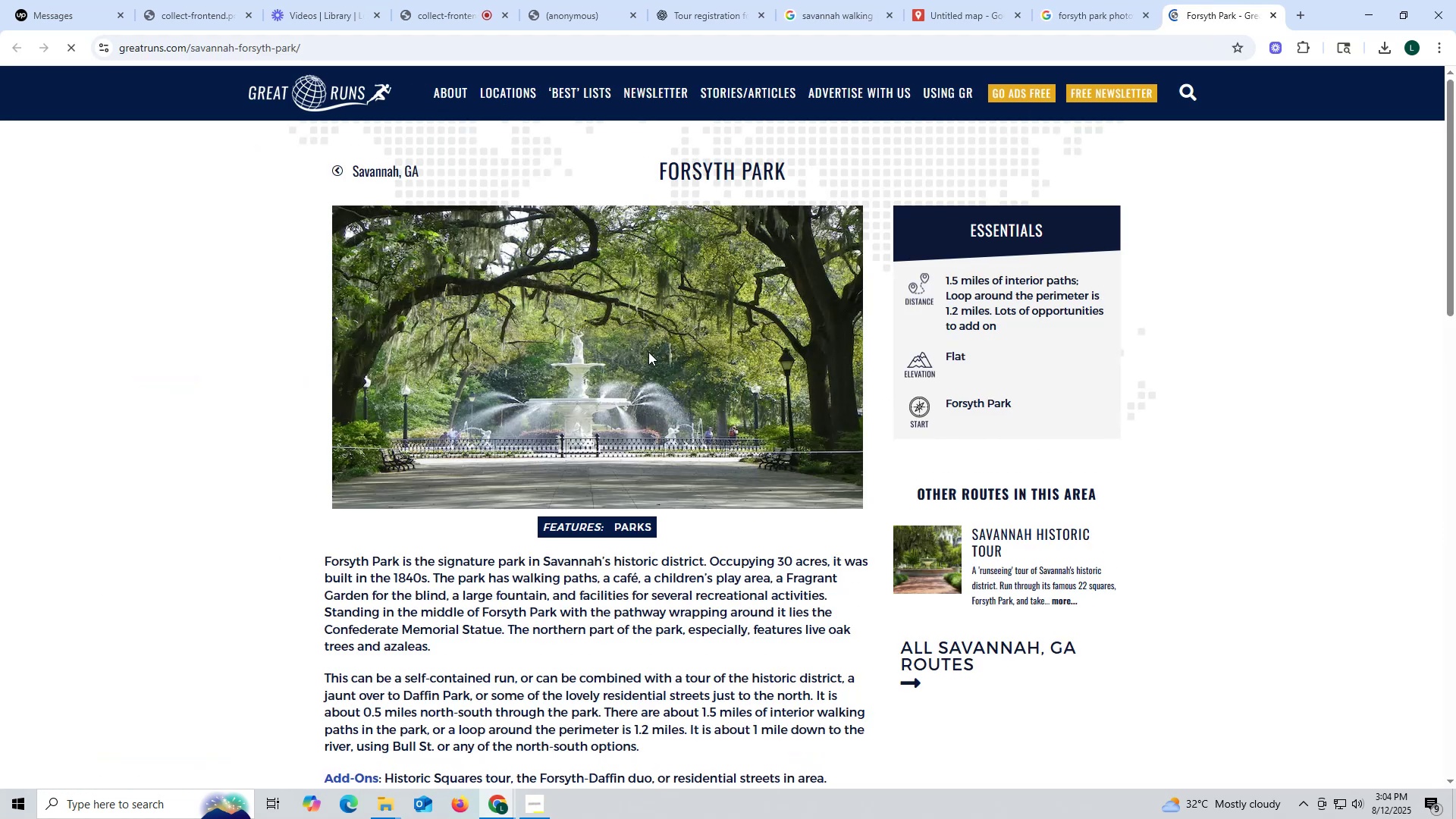 
right_click([648, 352])
 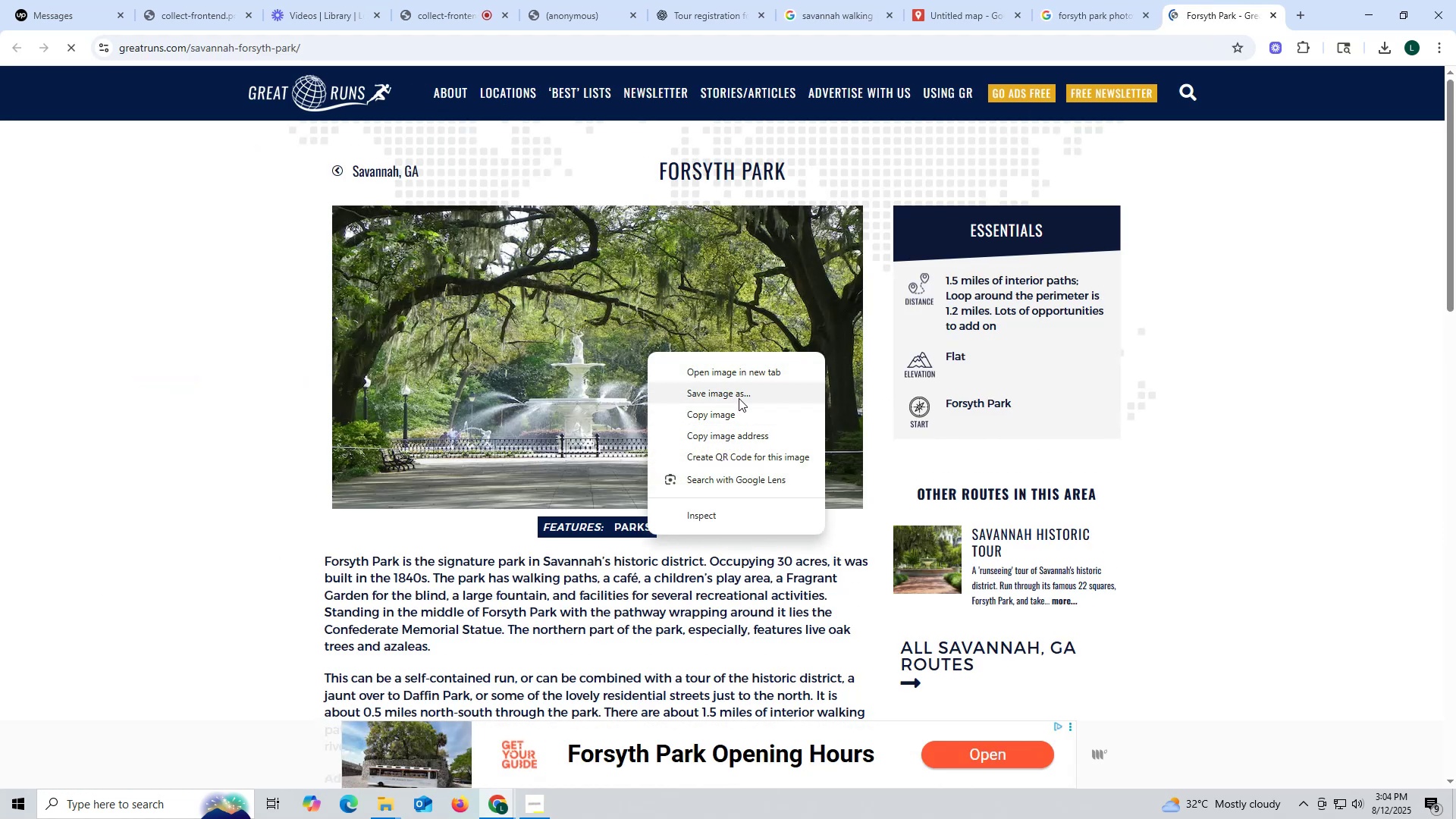 
left_click([740, 393])
 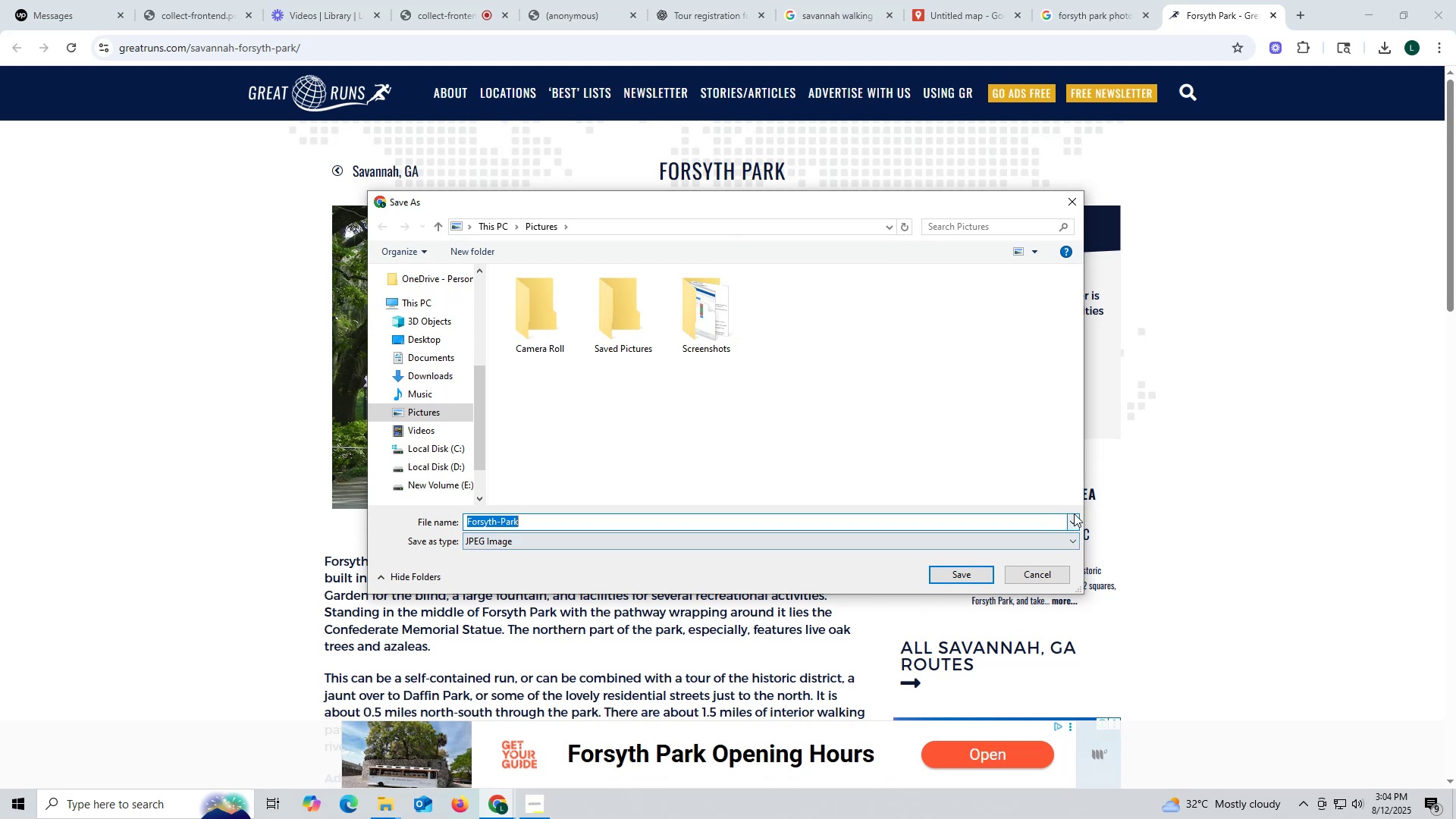 
wait(8.41)
 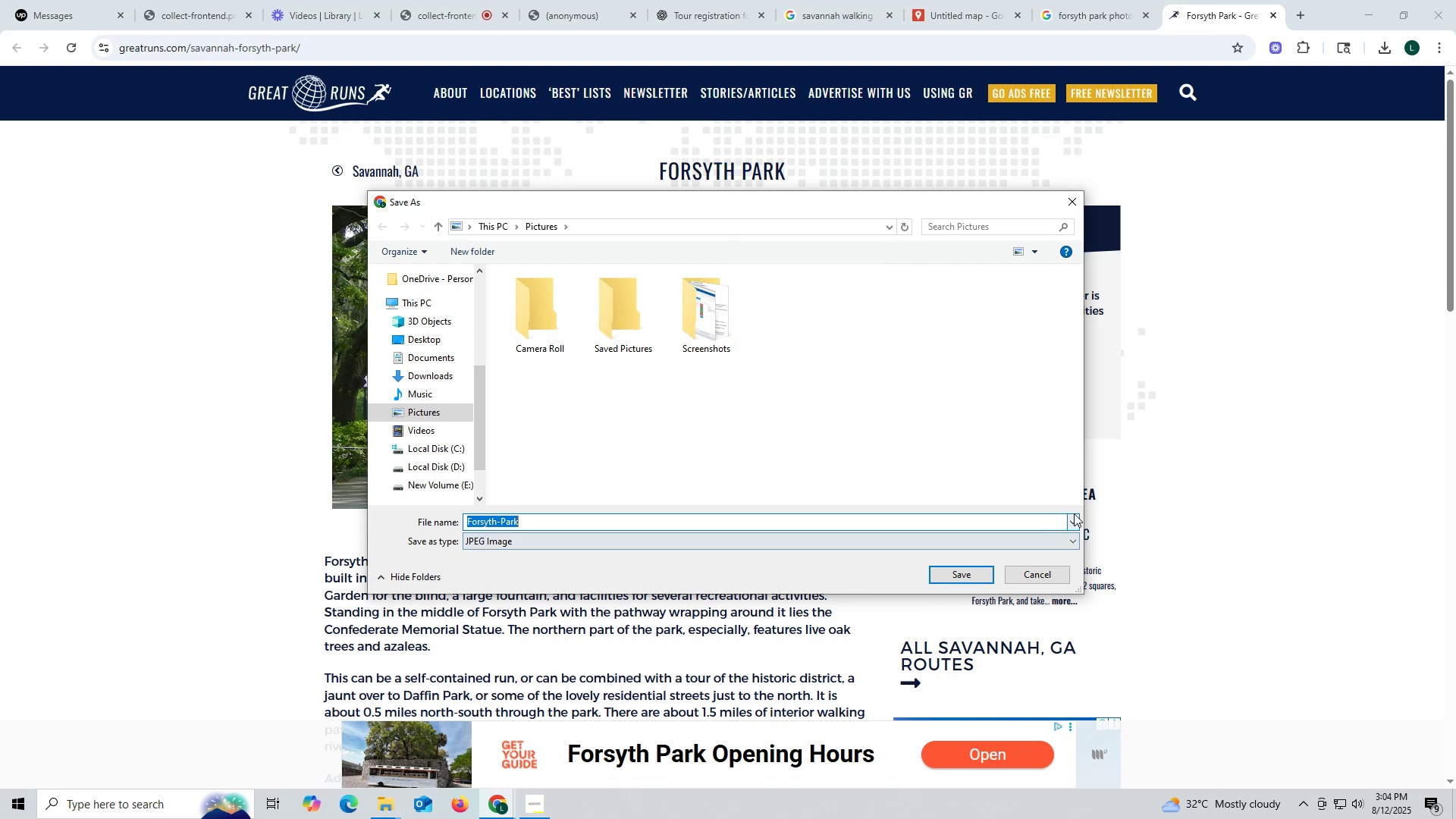 
left_click([968, 8])
 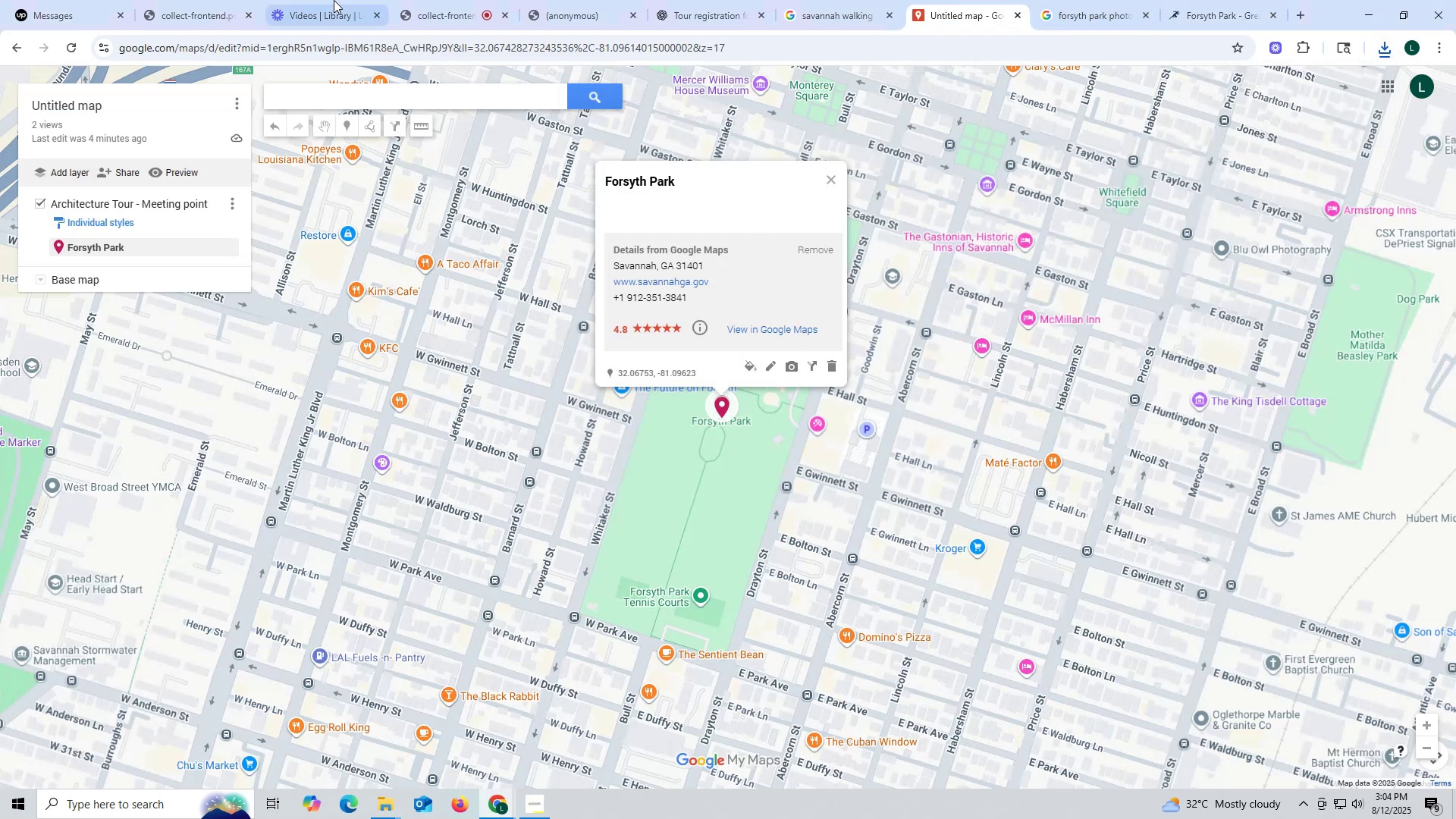 
left_click([556, 17])
 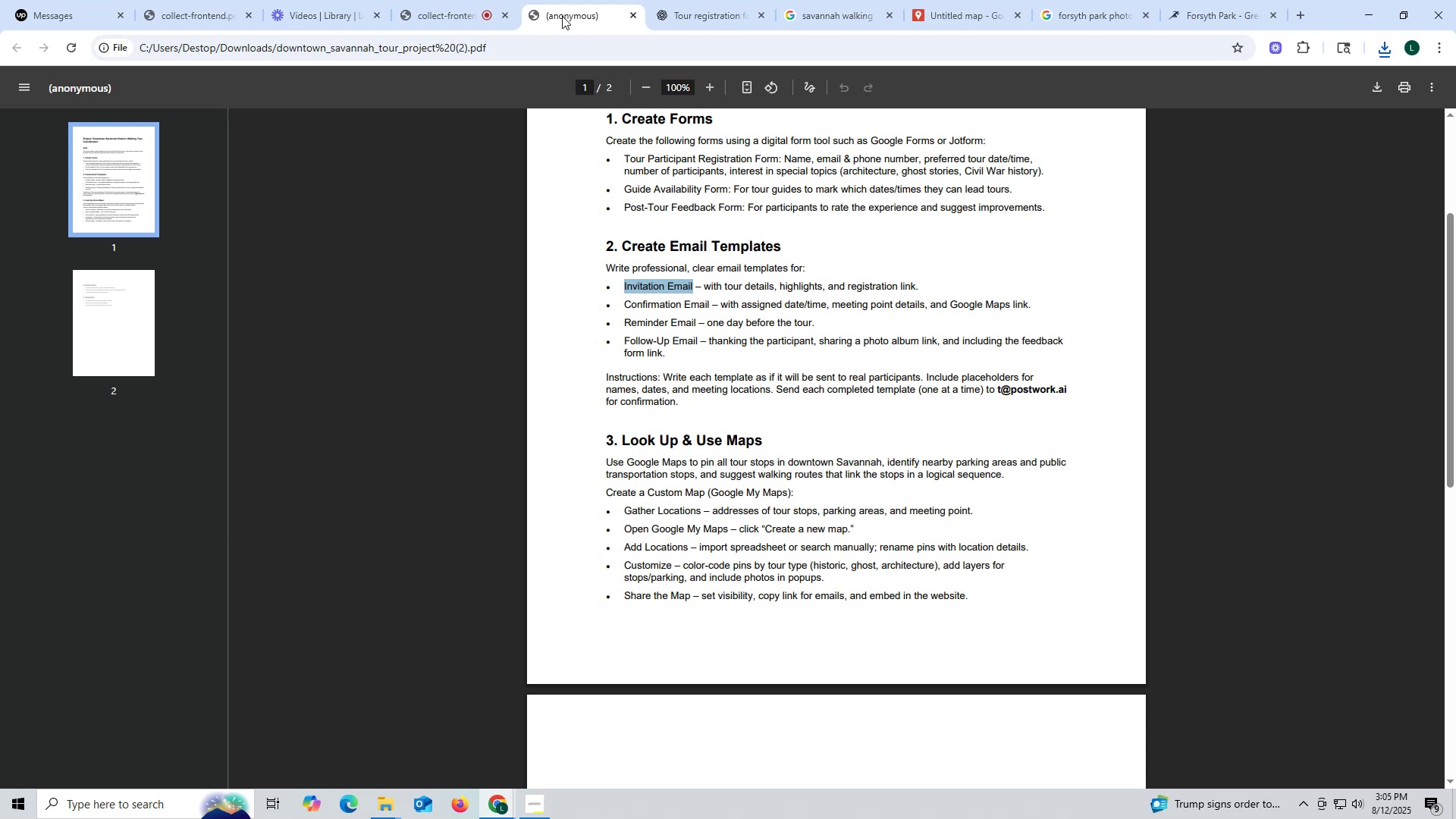 
wait(27.61)
 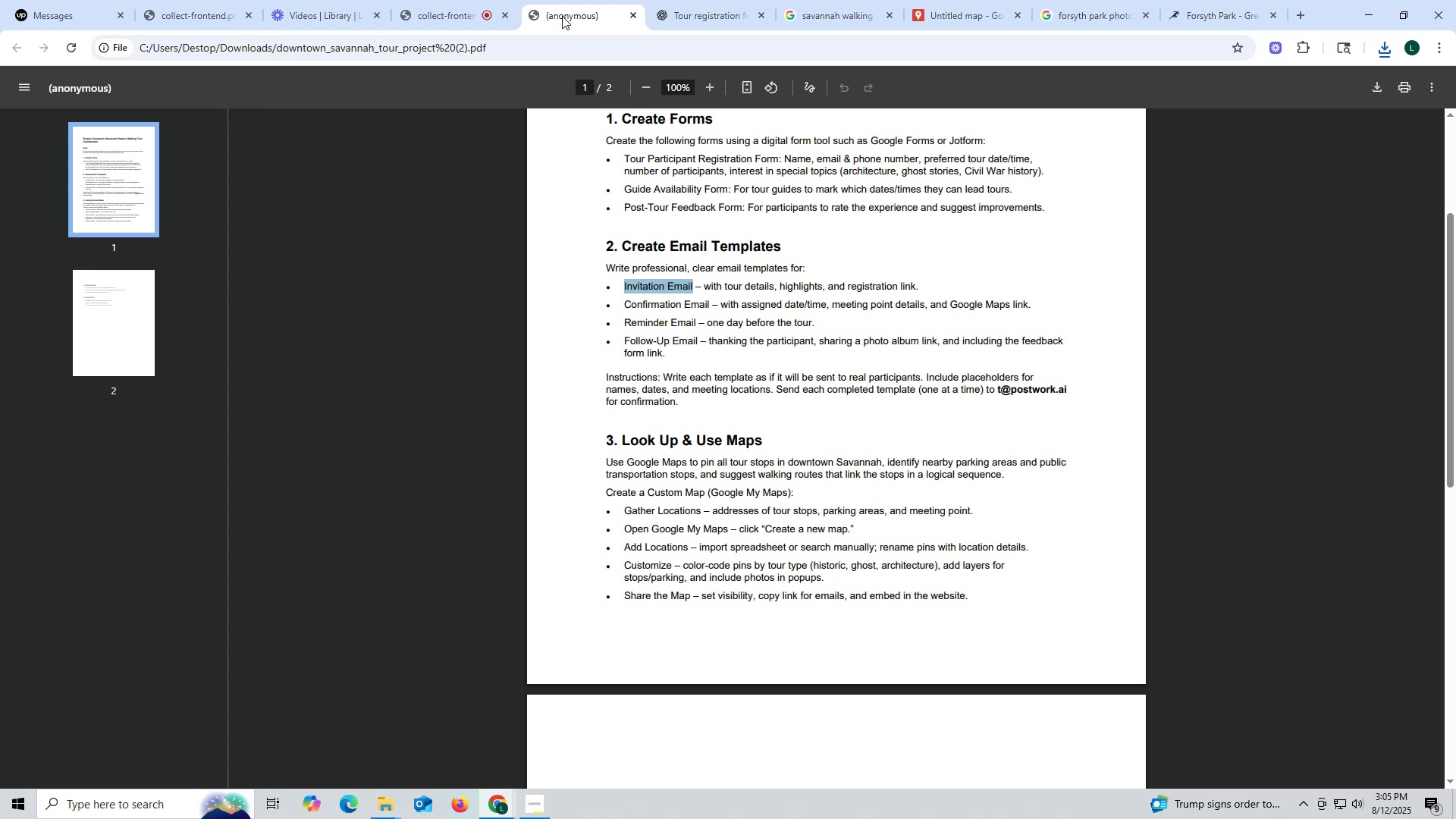 
mouse_move([611, 91])
 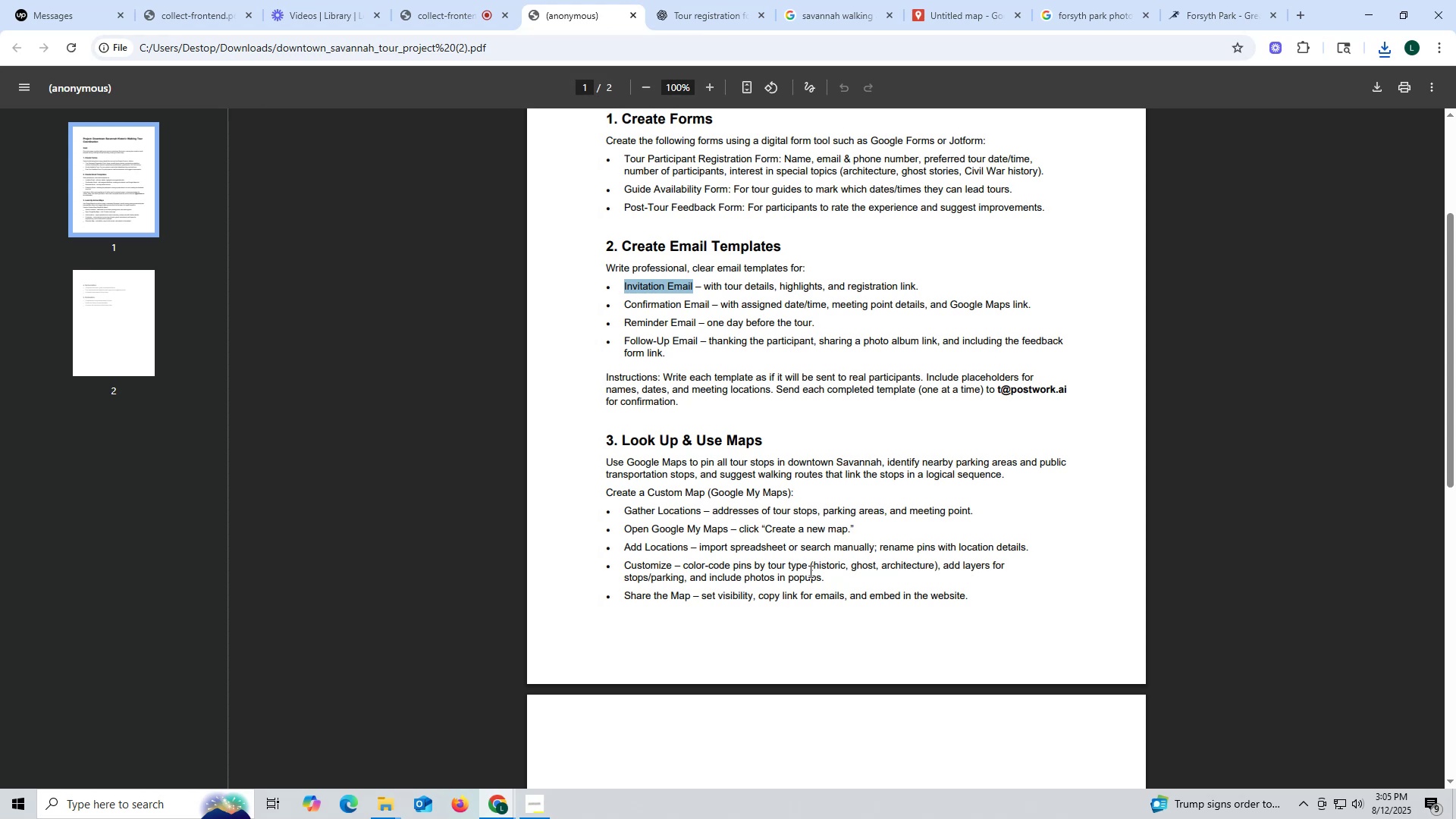 
wait(13.12)
 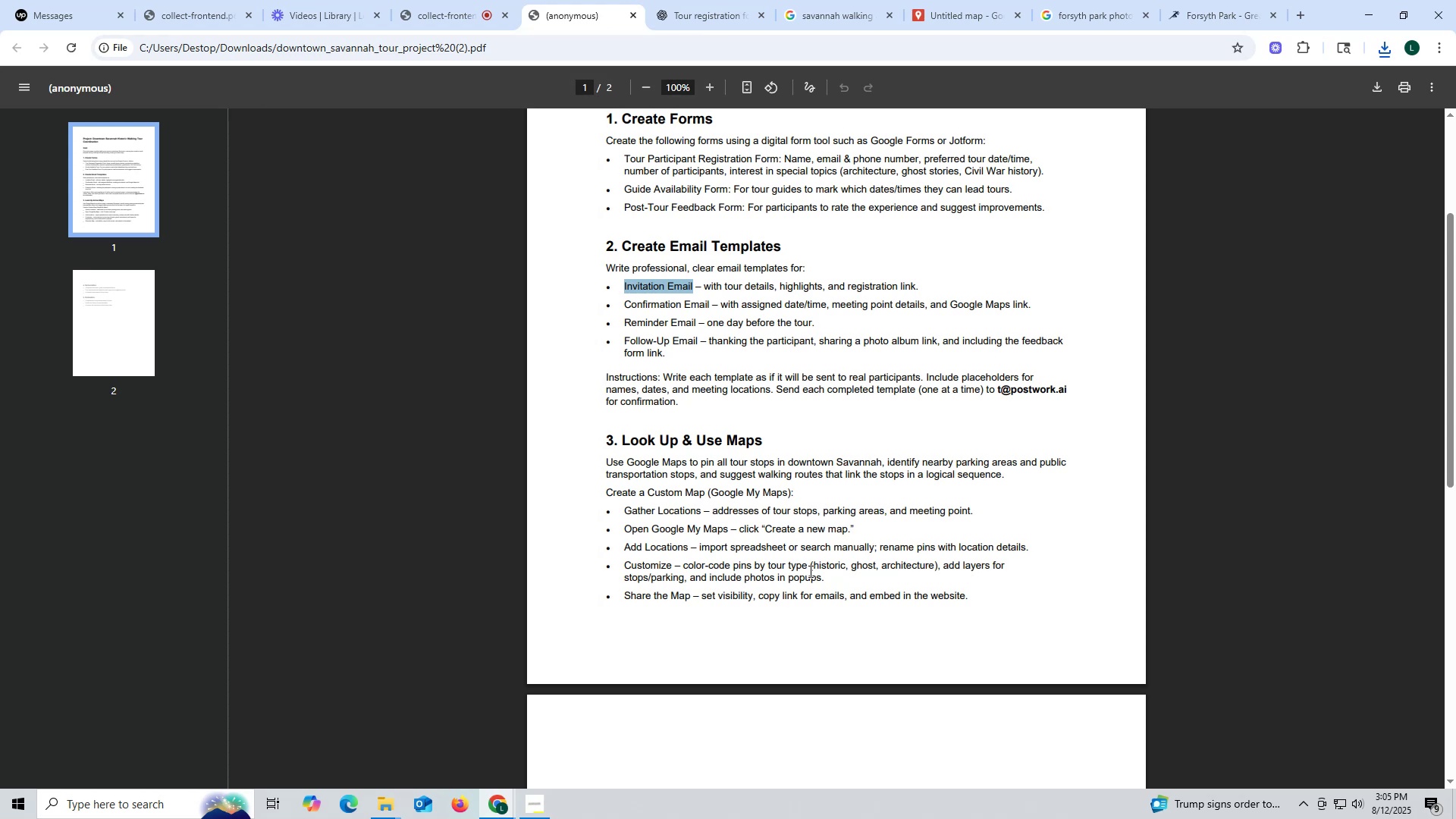 
left_click([972, 12])
 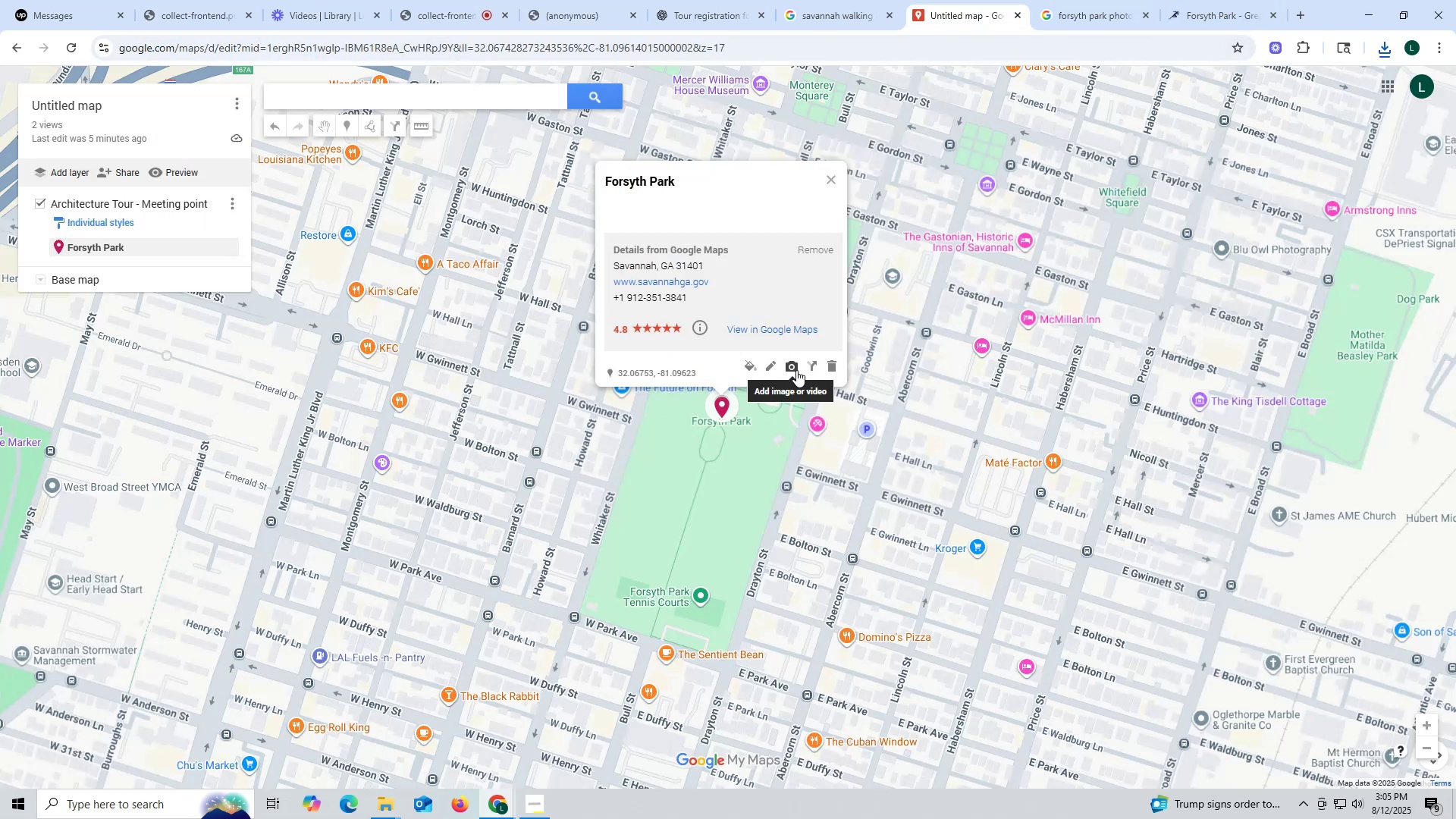 
left_click([796, 370])
 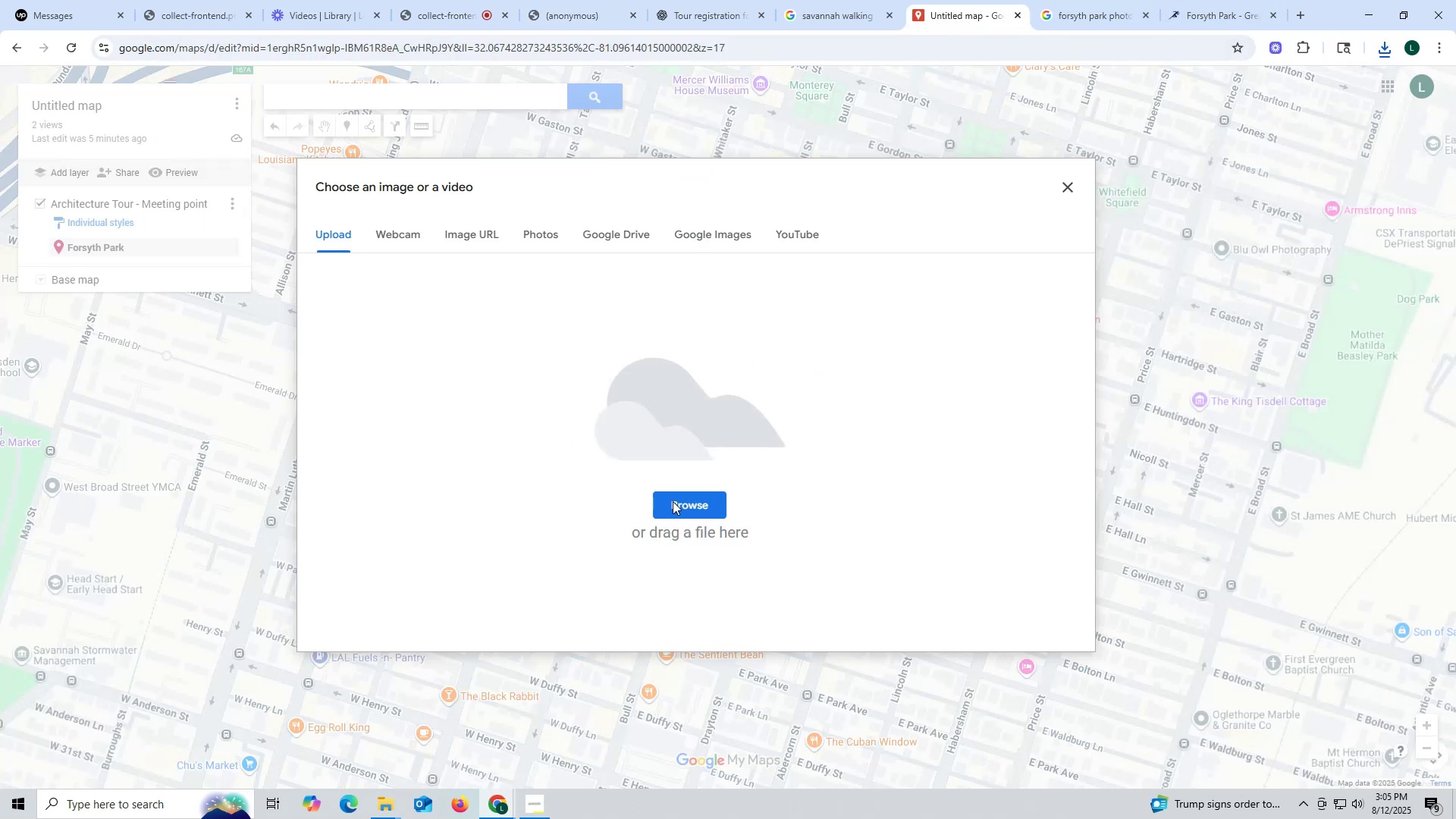 
left_click([679, 494])
 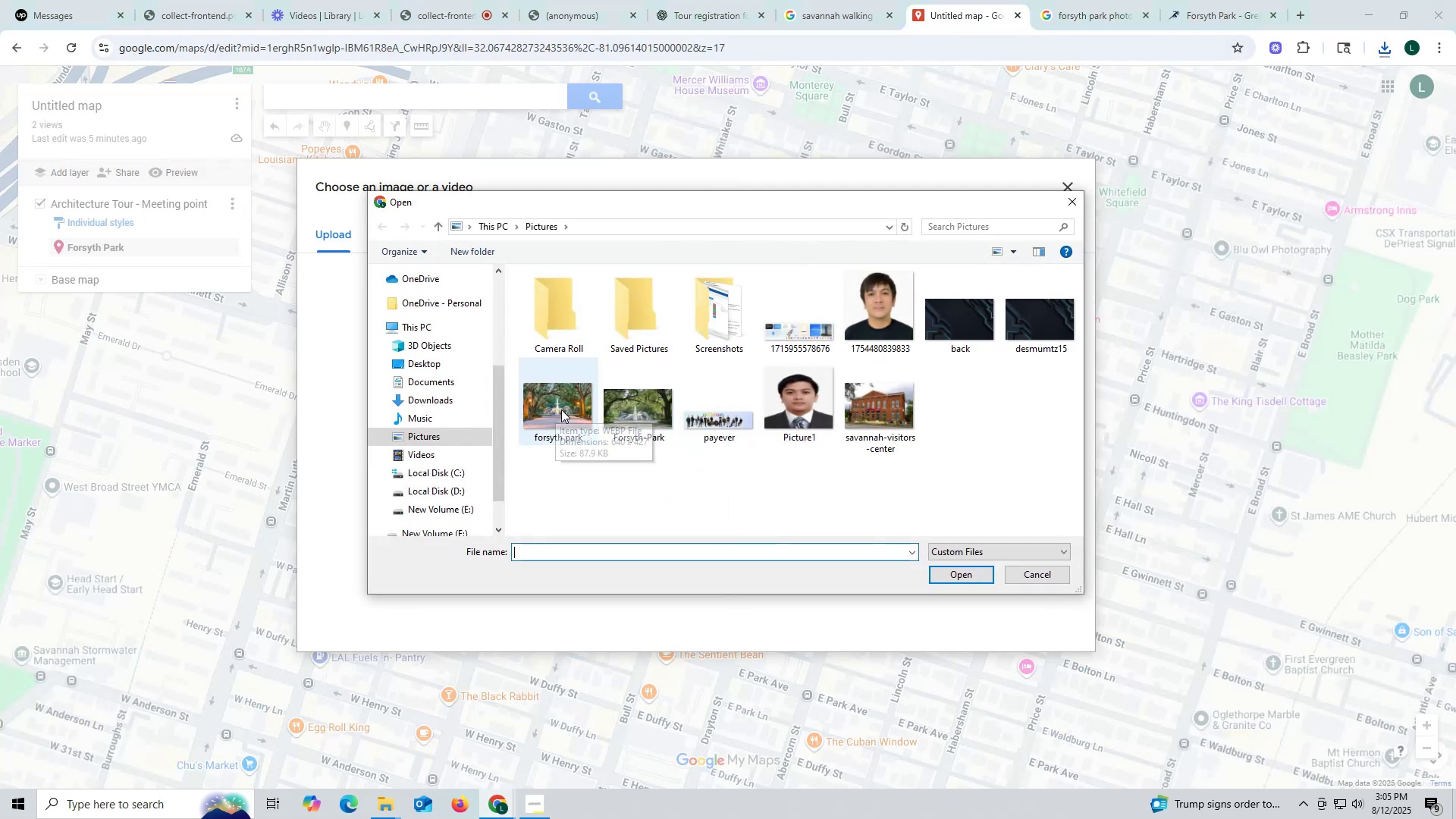 
left_click([618, 409])
 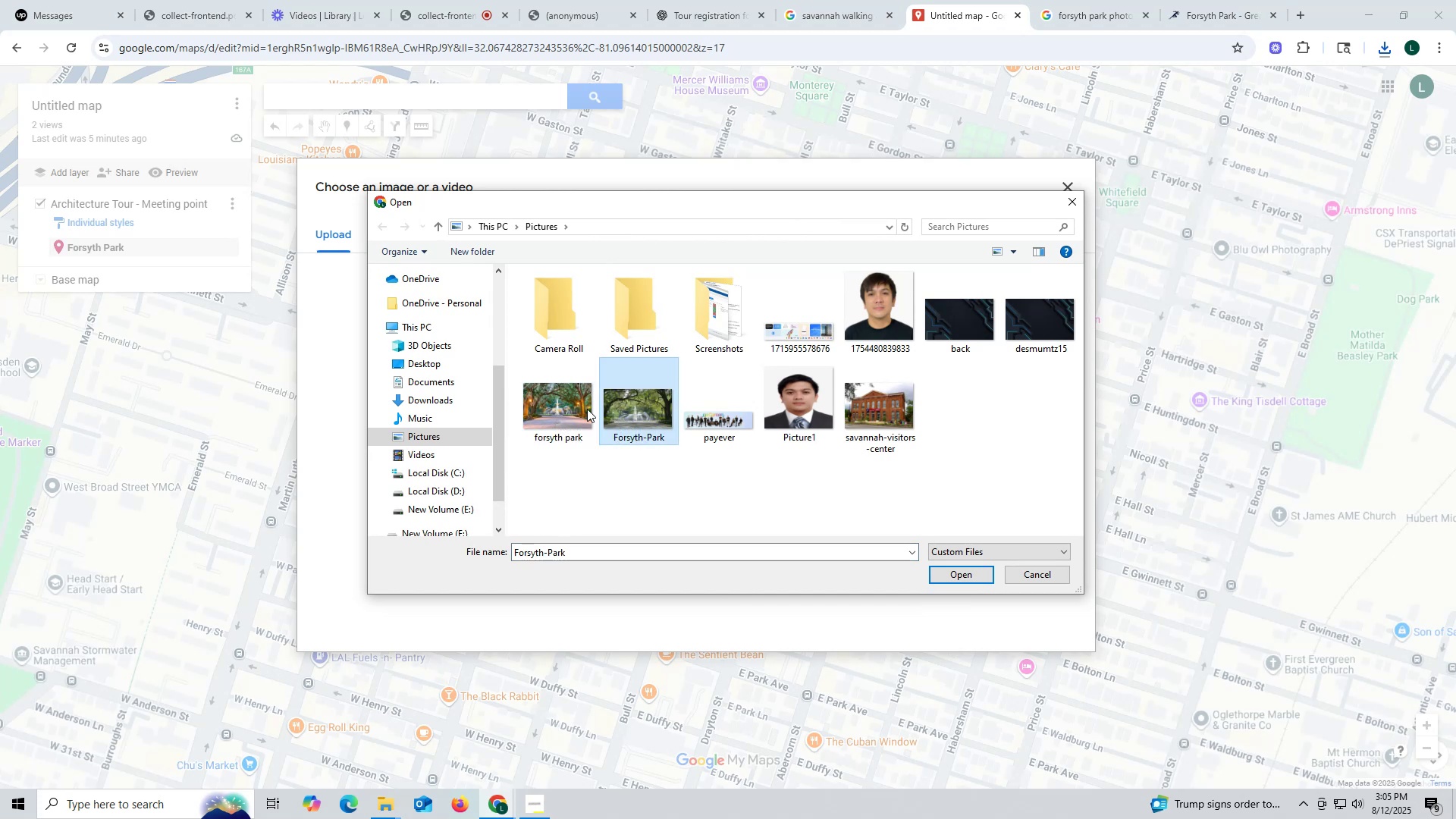 
left_click([560, 408])
 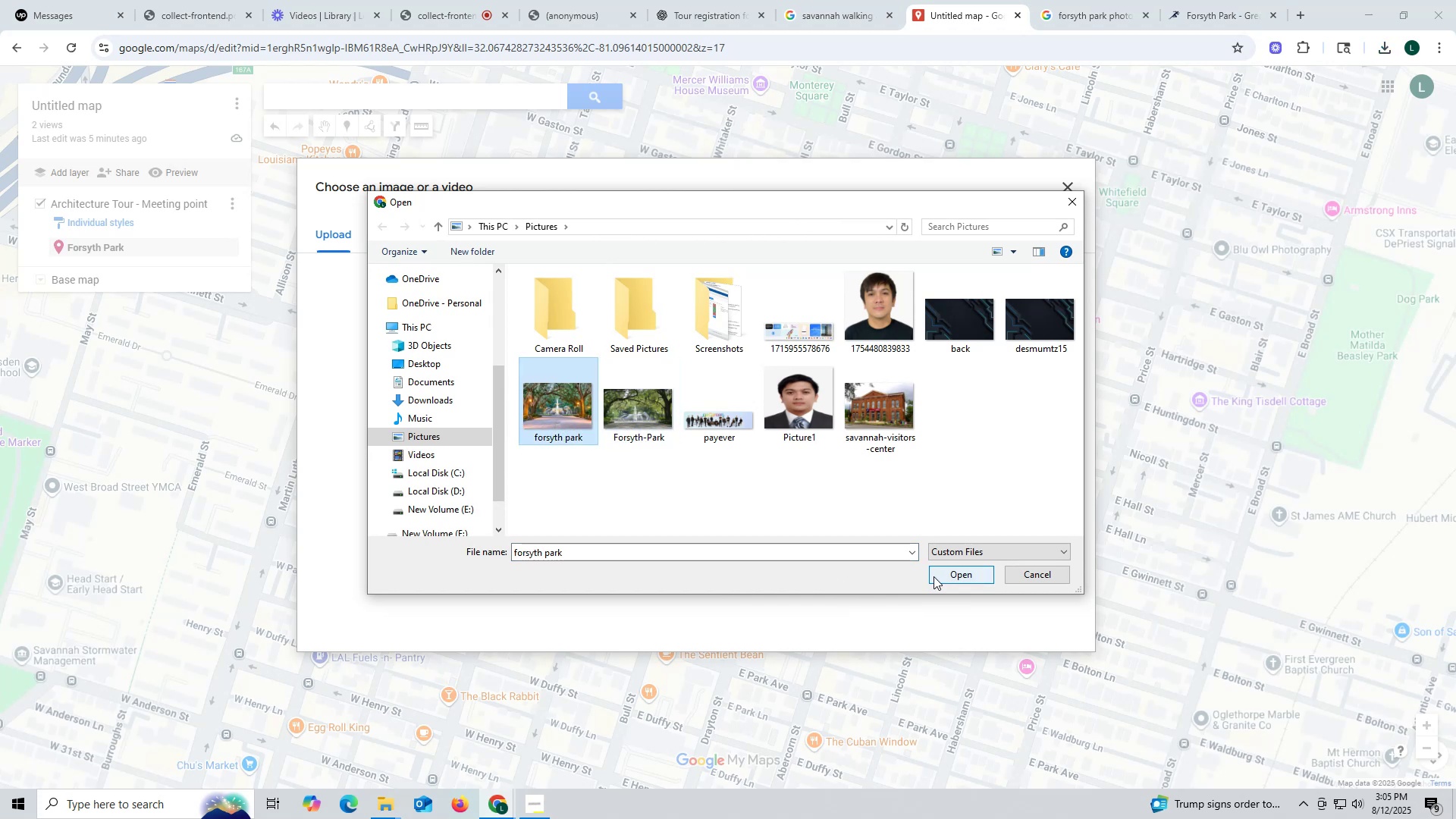 
left_click([622, 404])
 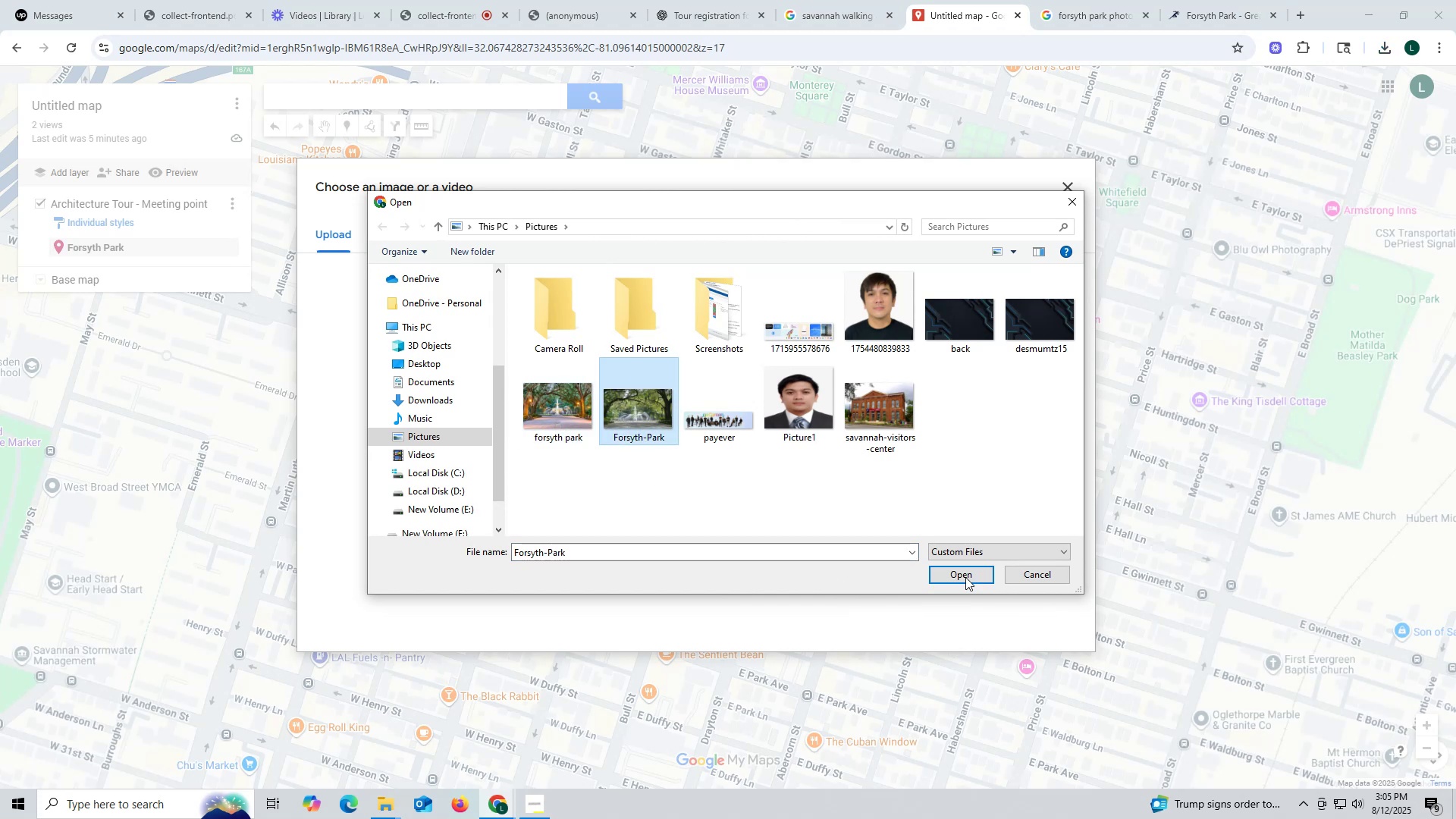 
left_click([946, 573])
 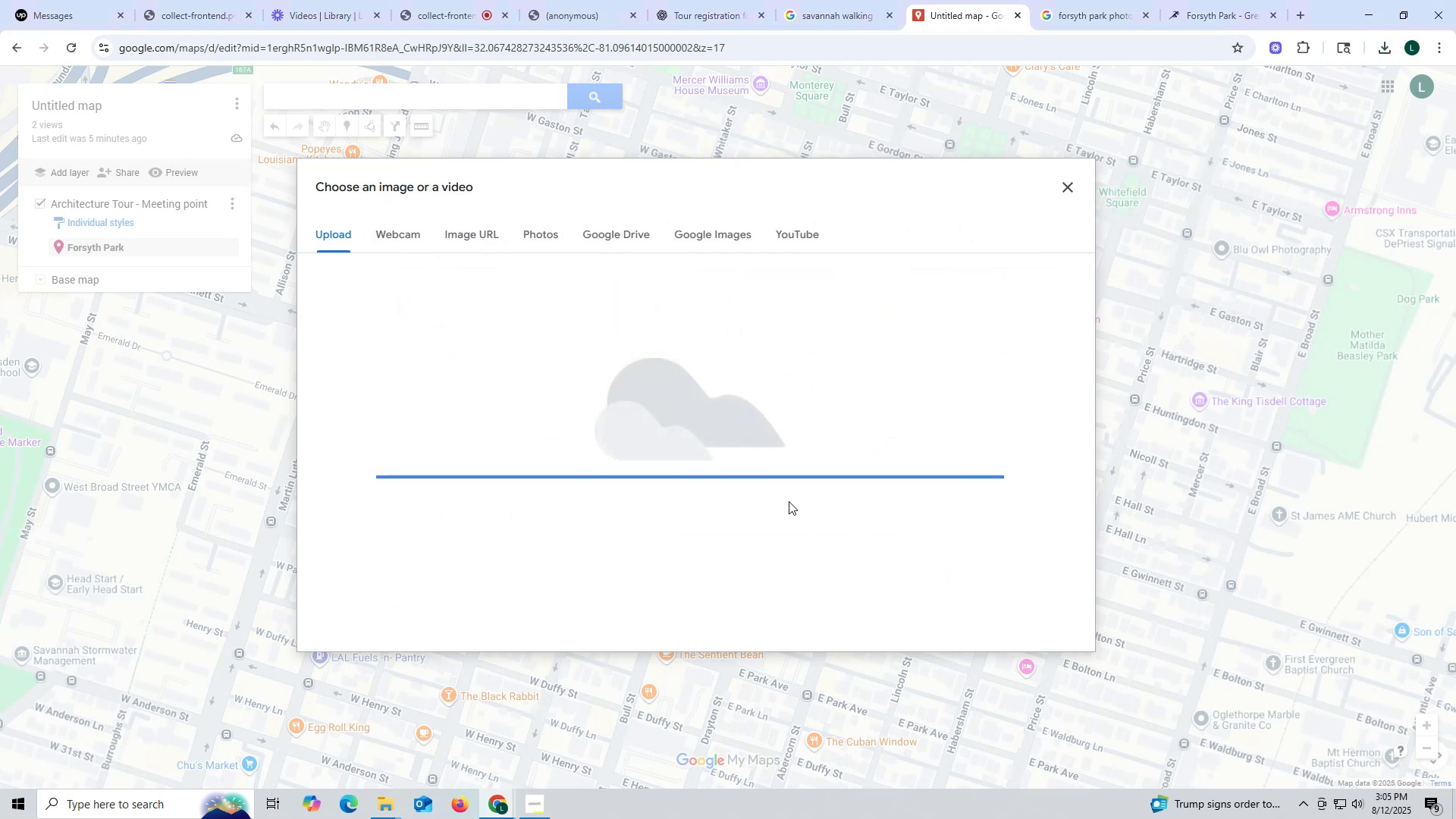 
mouse_move([762, 479])
 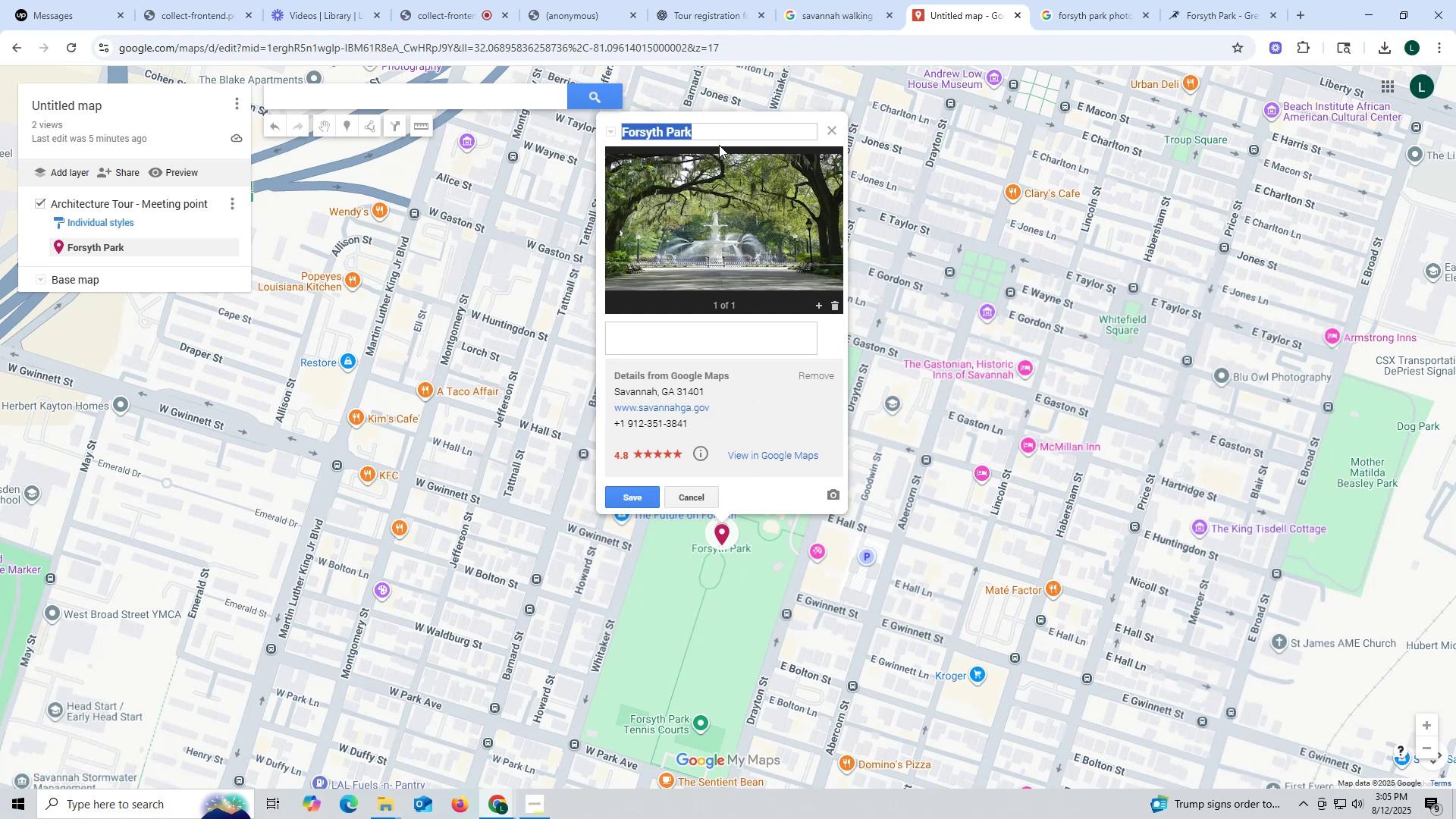 
left_click([719, 129])
 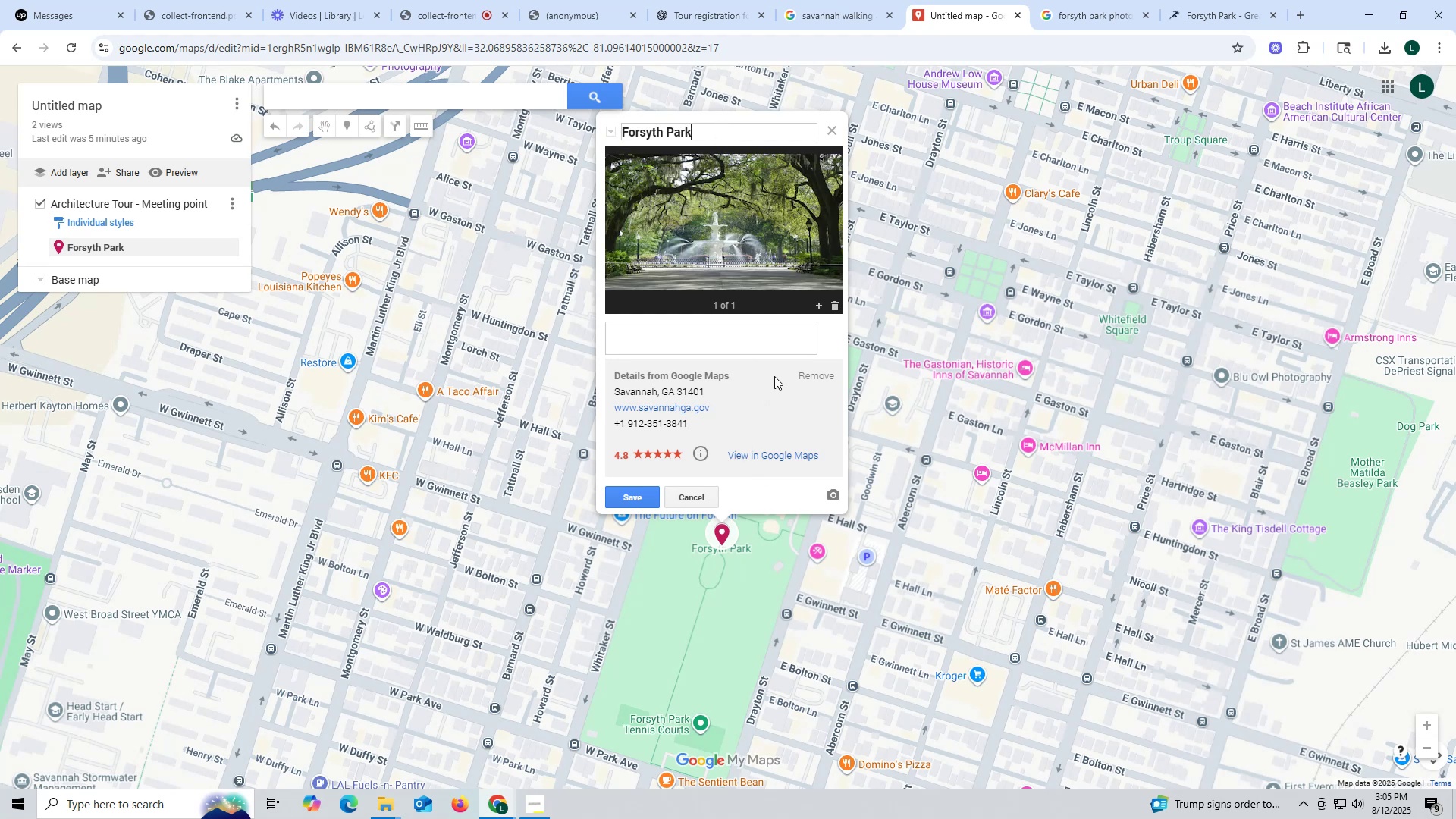 
wait(6.31)
 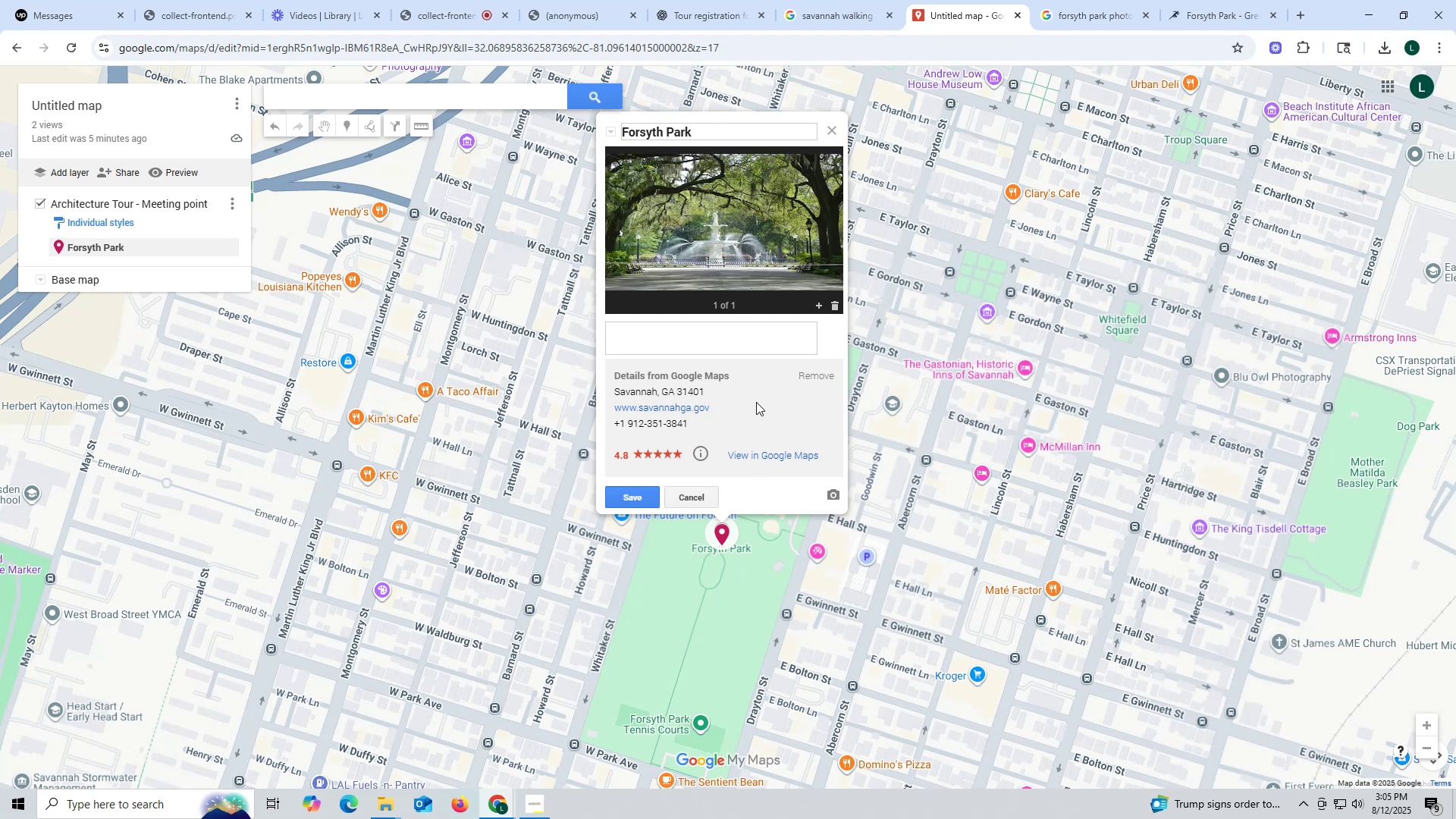 
left_click([646, 504])
 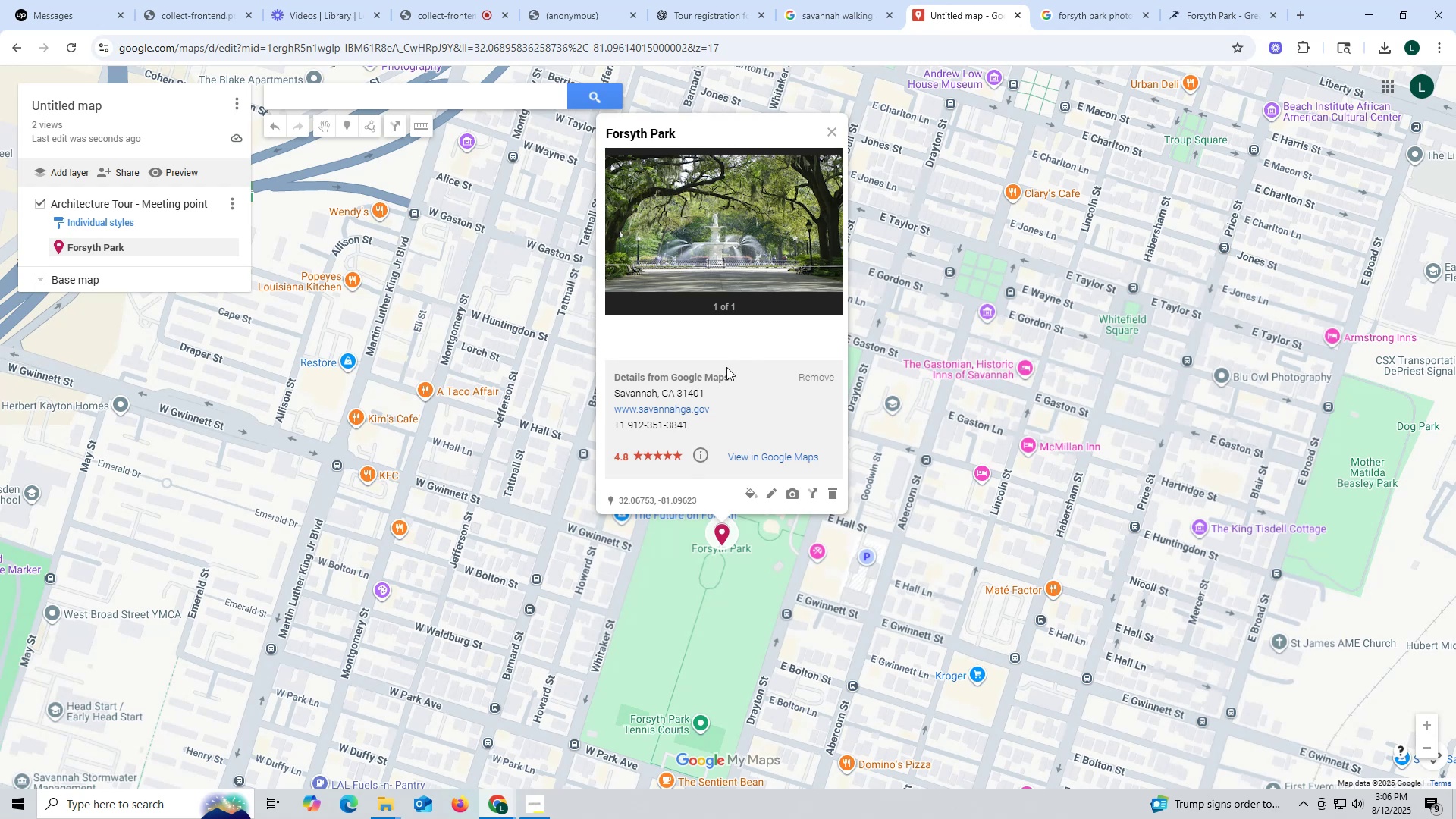 
wait(14.58)
 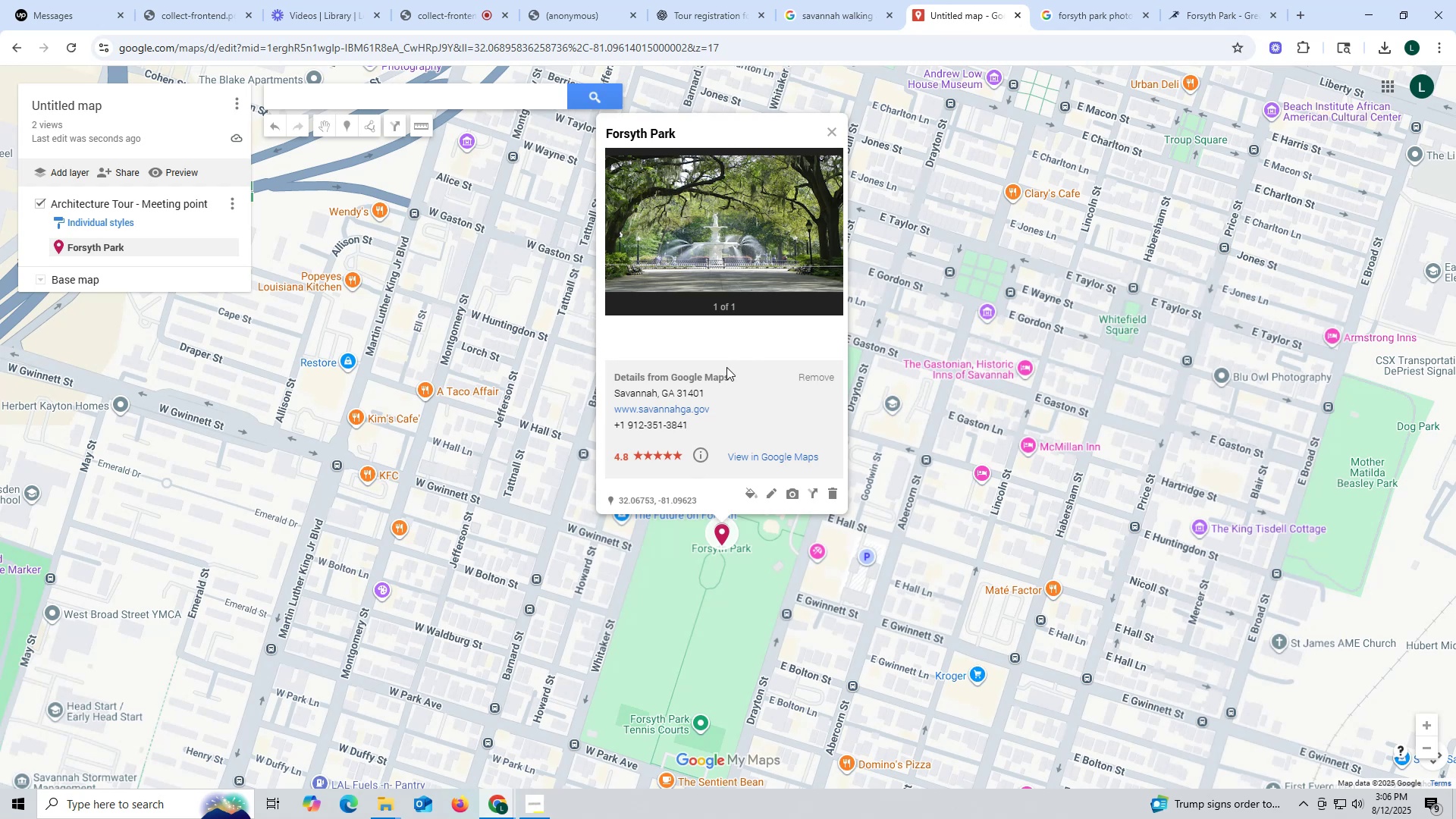 
left_click([69, 177])
 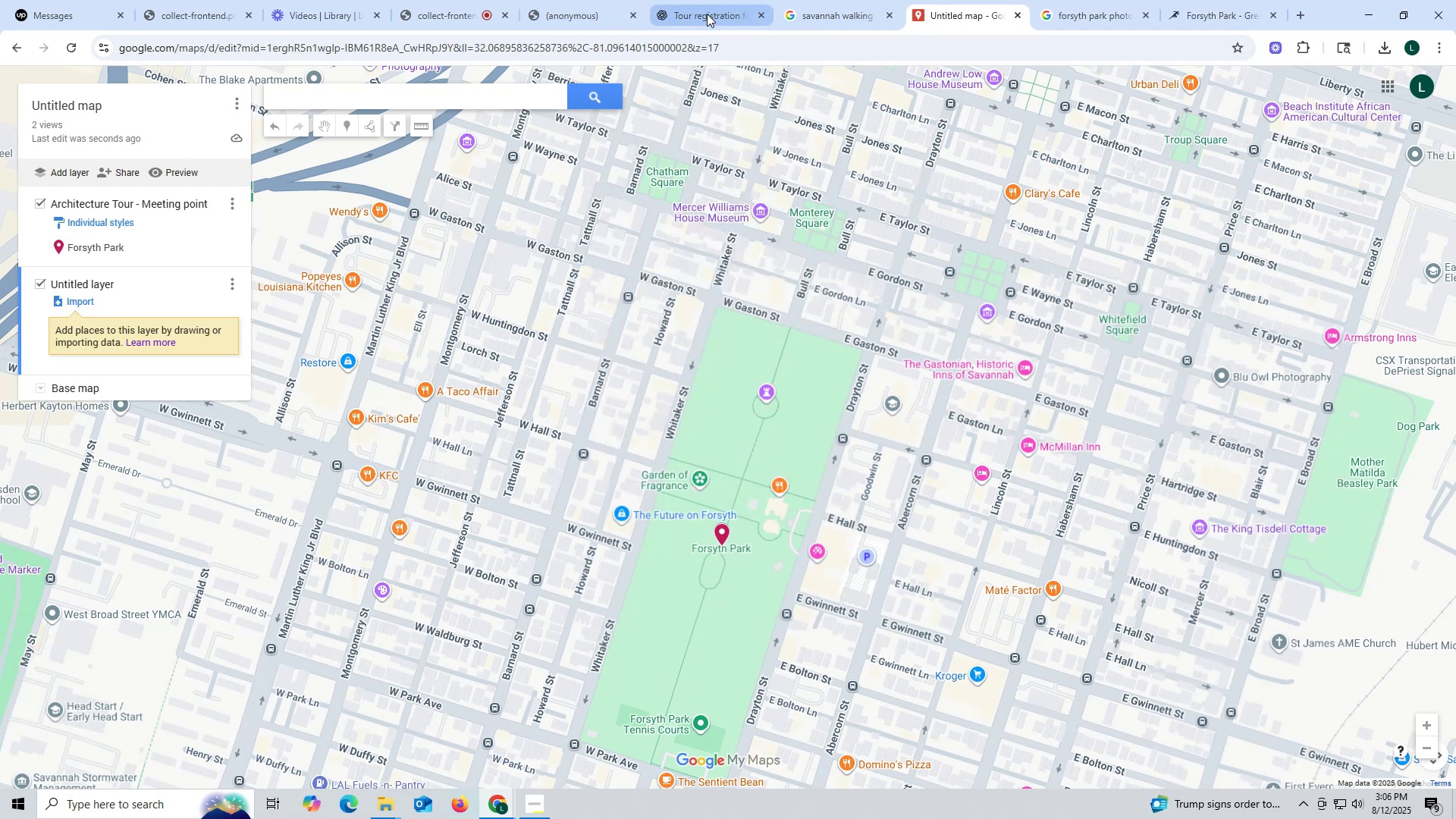 
wait(7.67)
 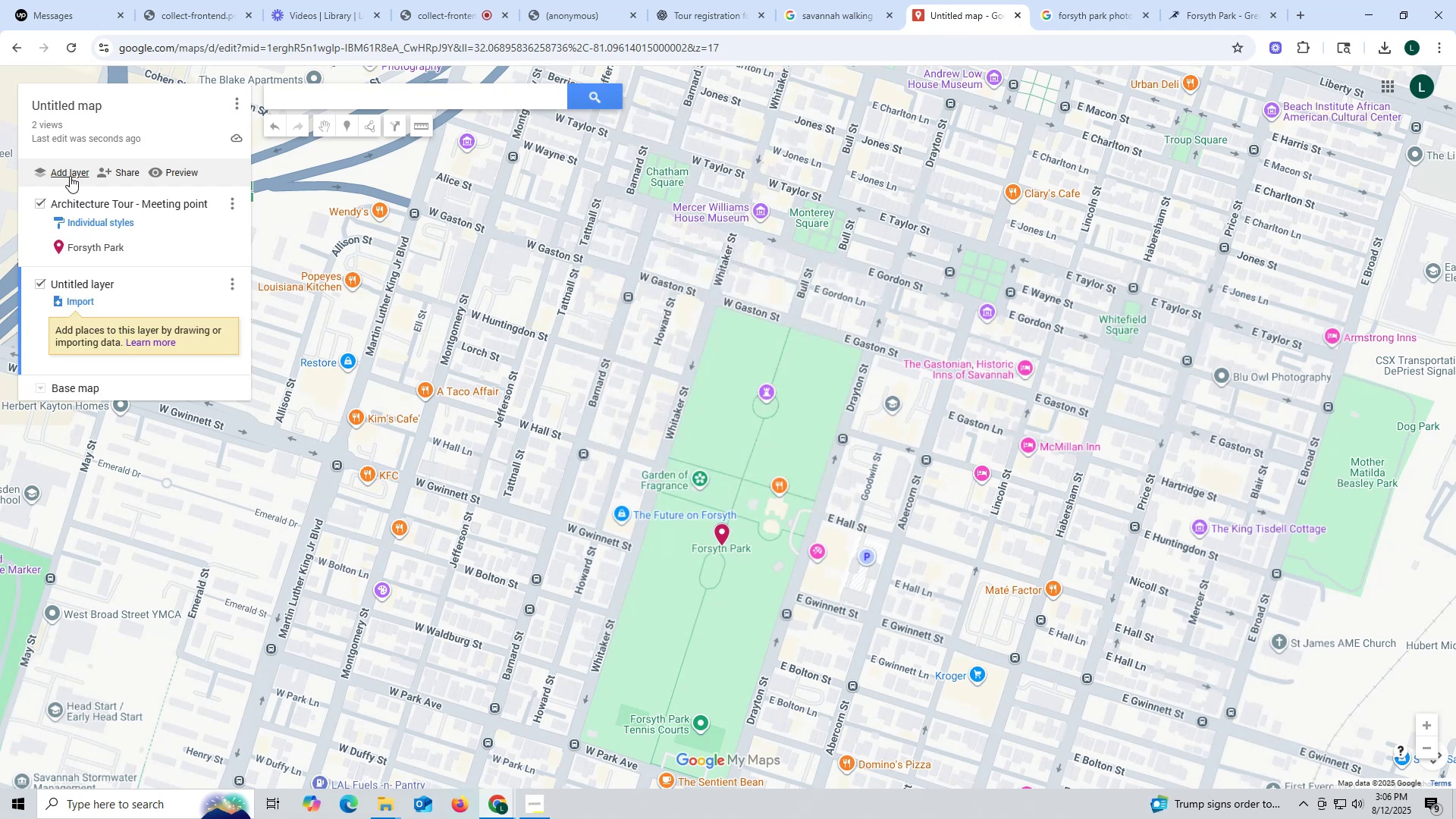 
left_click([715, 17])
 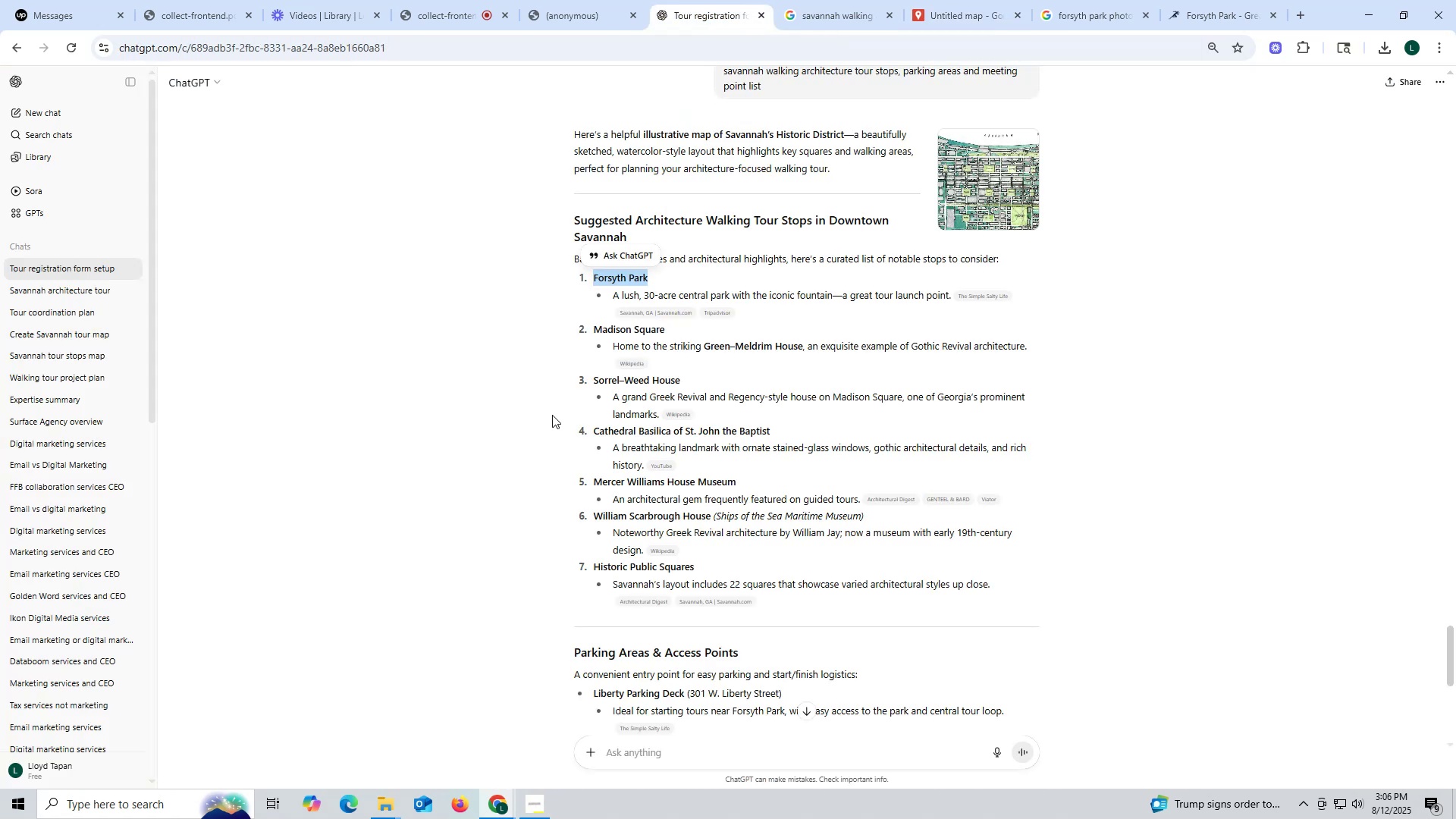 
scroll: coordinate [601, 428], scroll_direction: down, amount: 2.0
 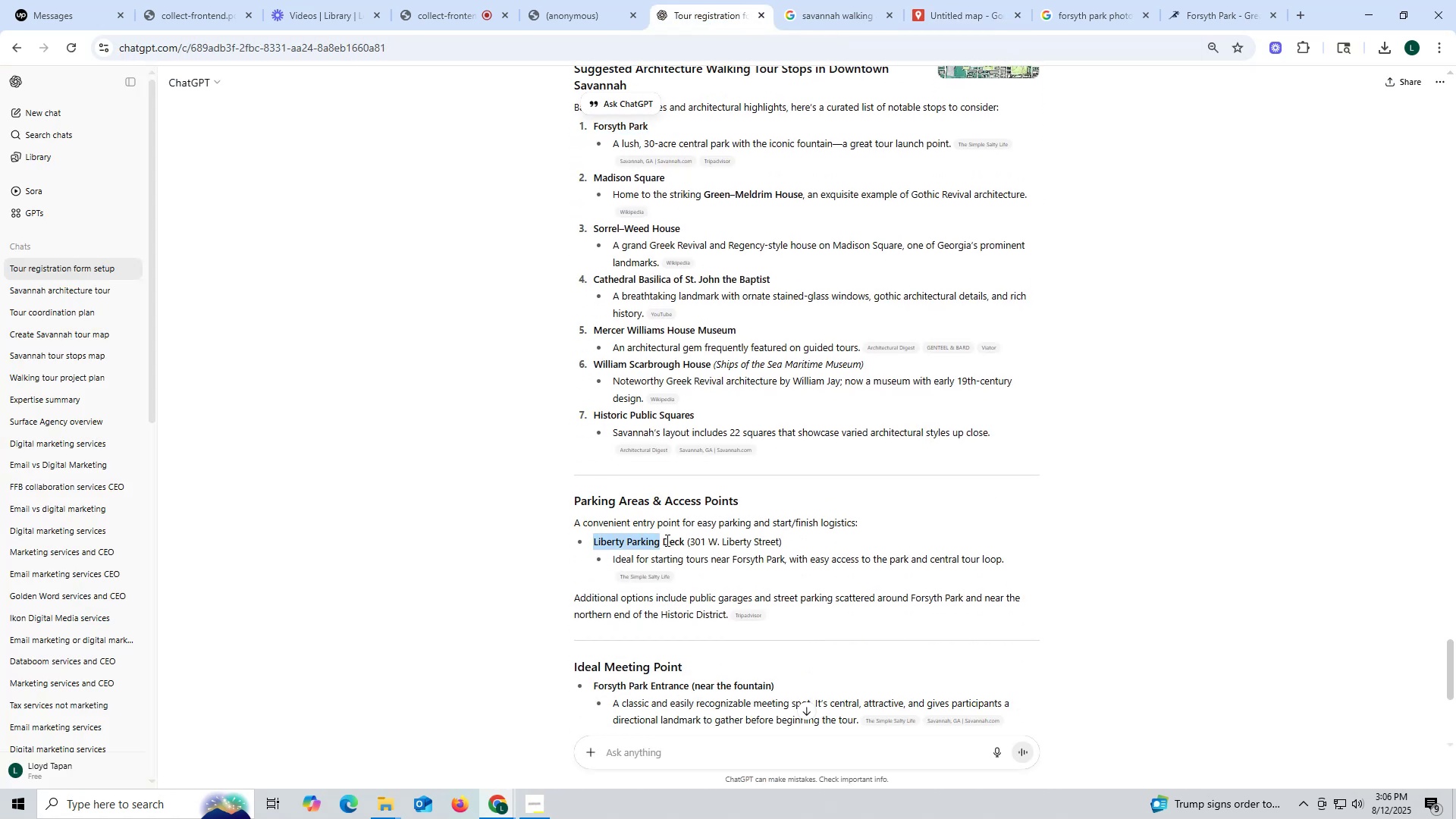 
wait(6.15)
 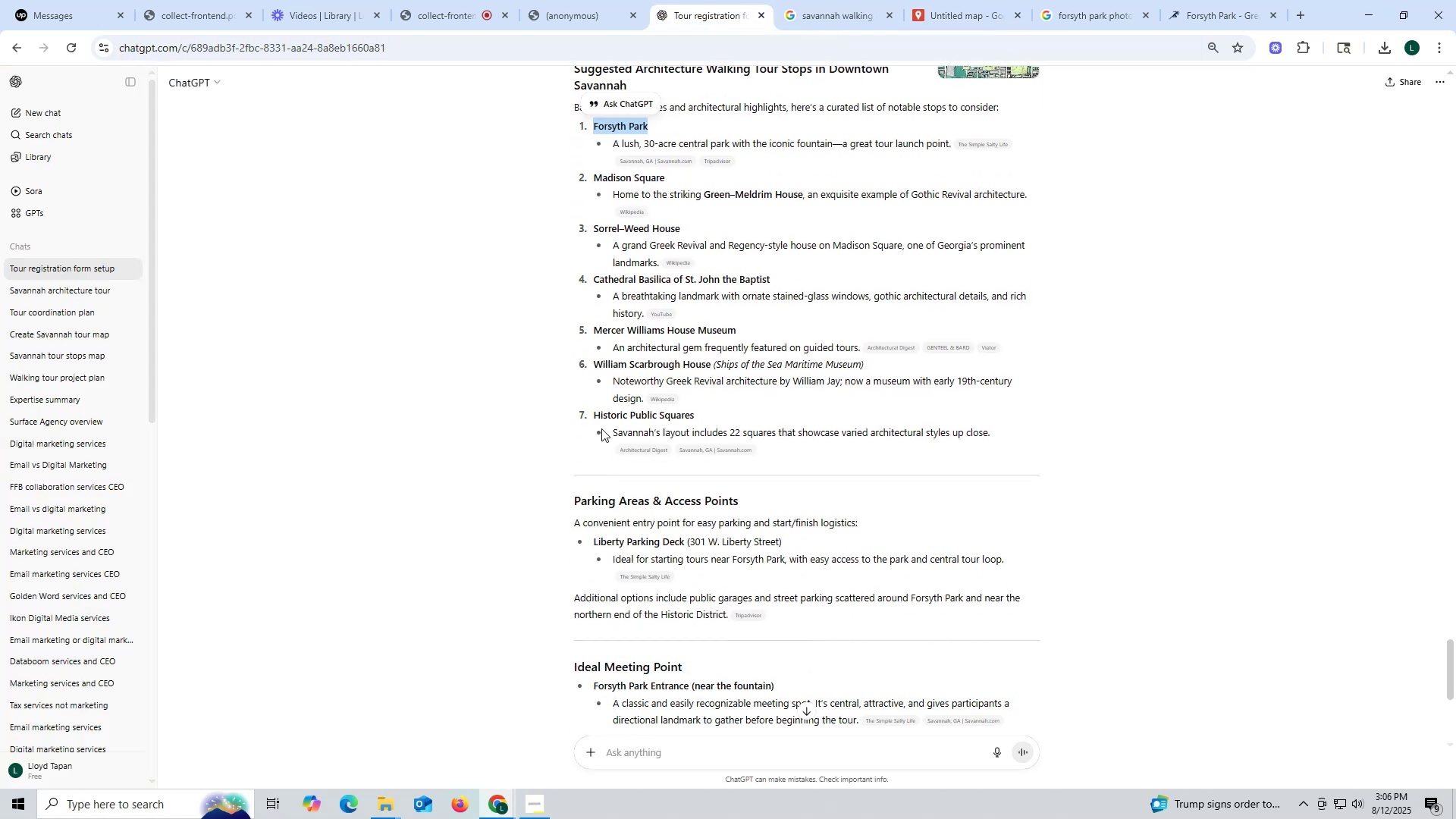 
key(Control+ControlLeft)
 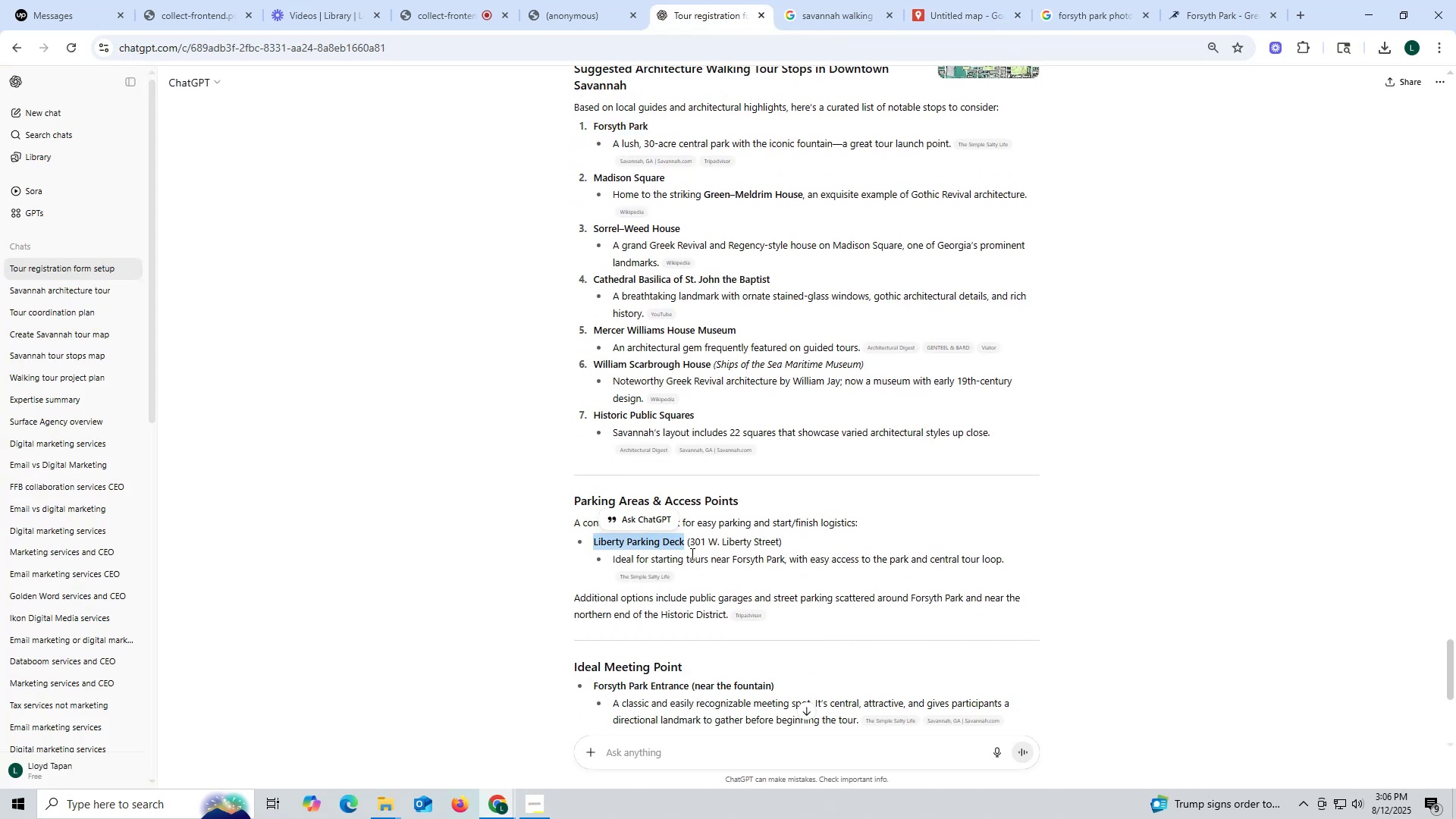 
key(Control+C)
 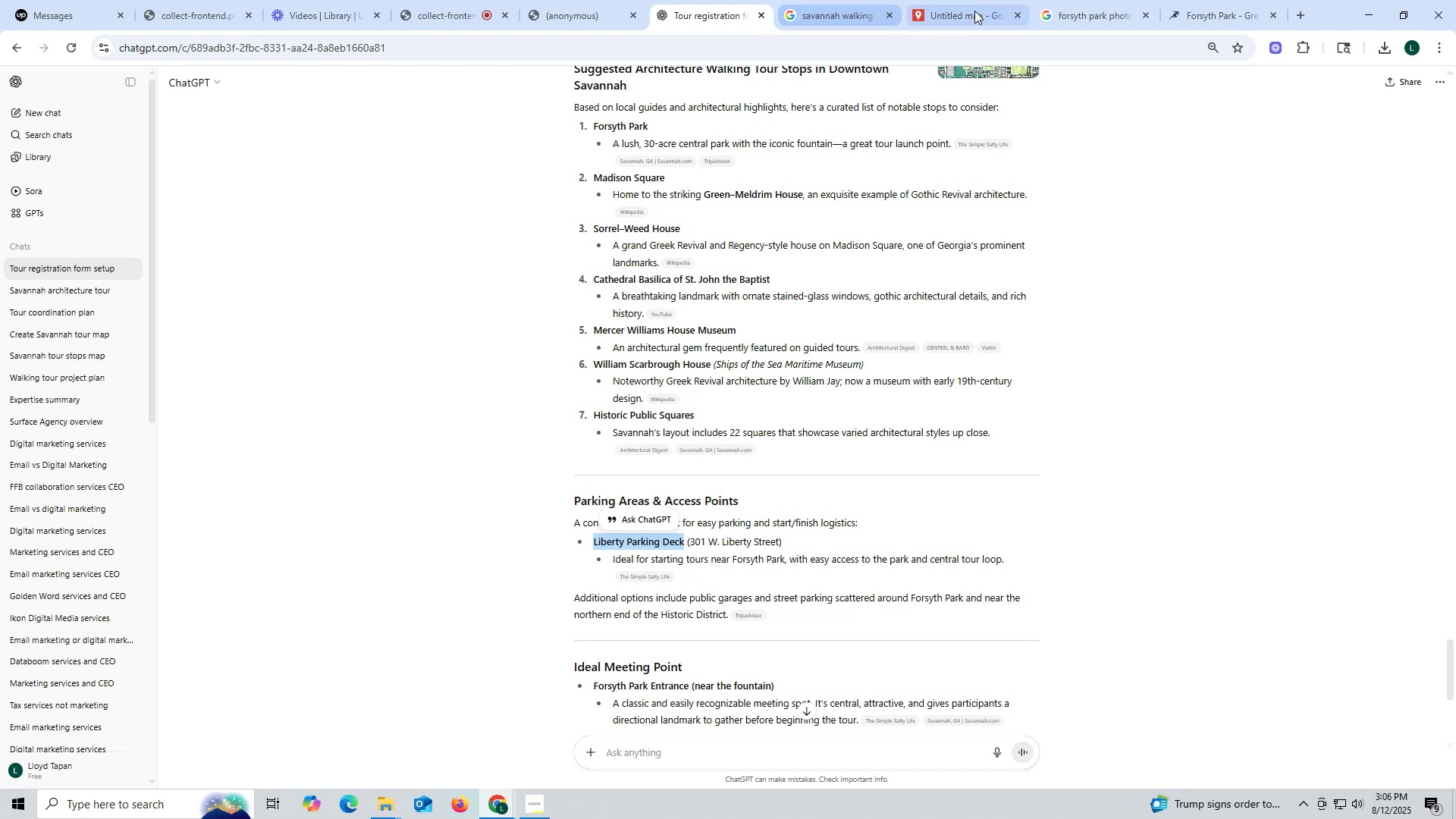 
left_click([974, 11])
 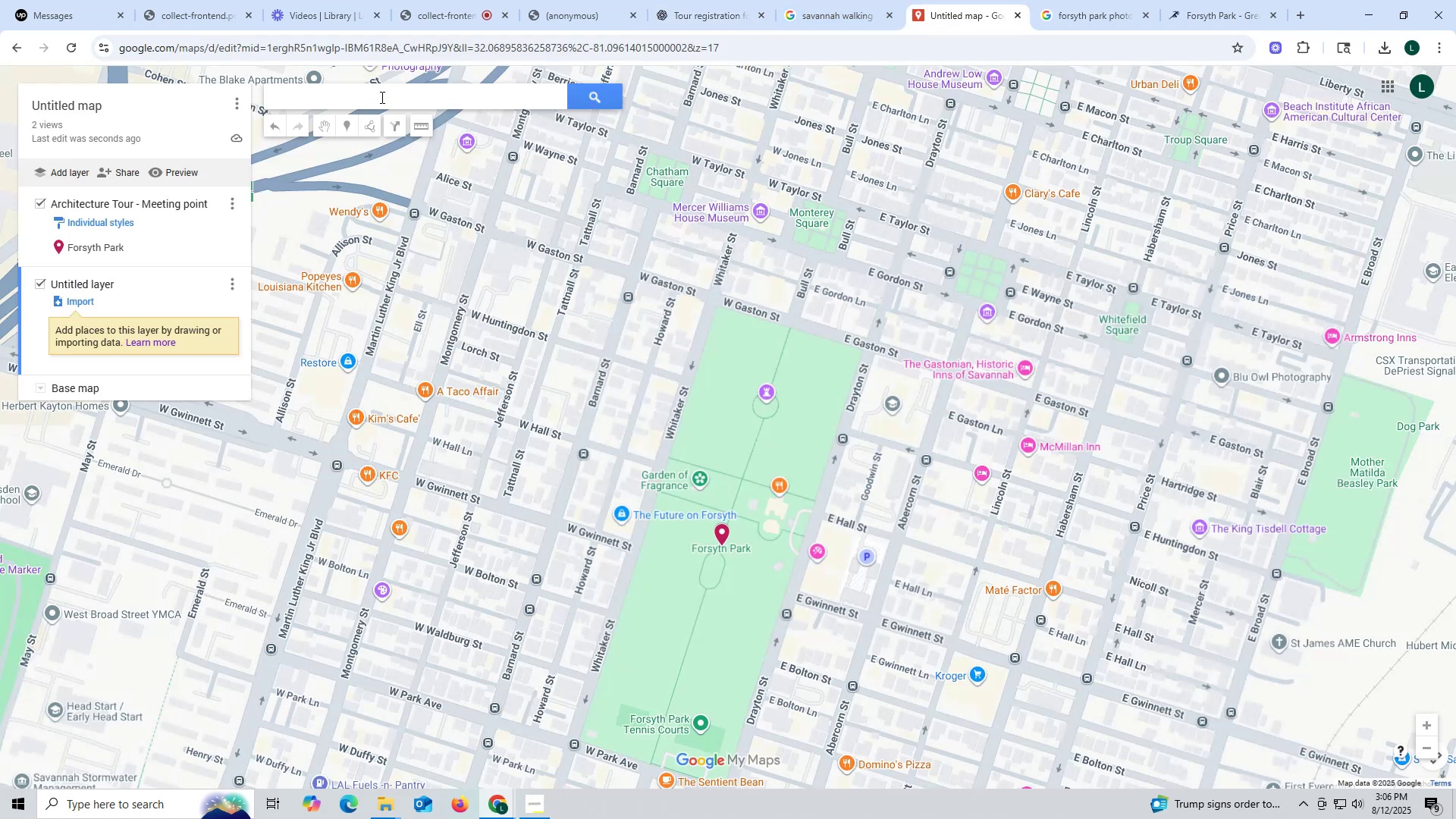 
left_click([381, 97])
 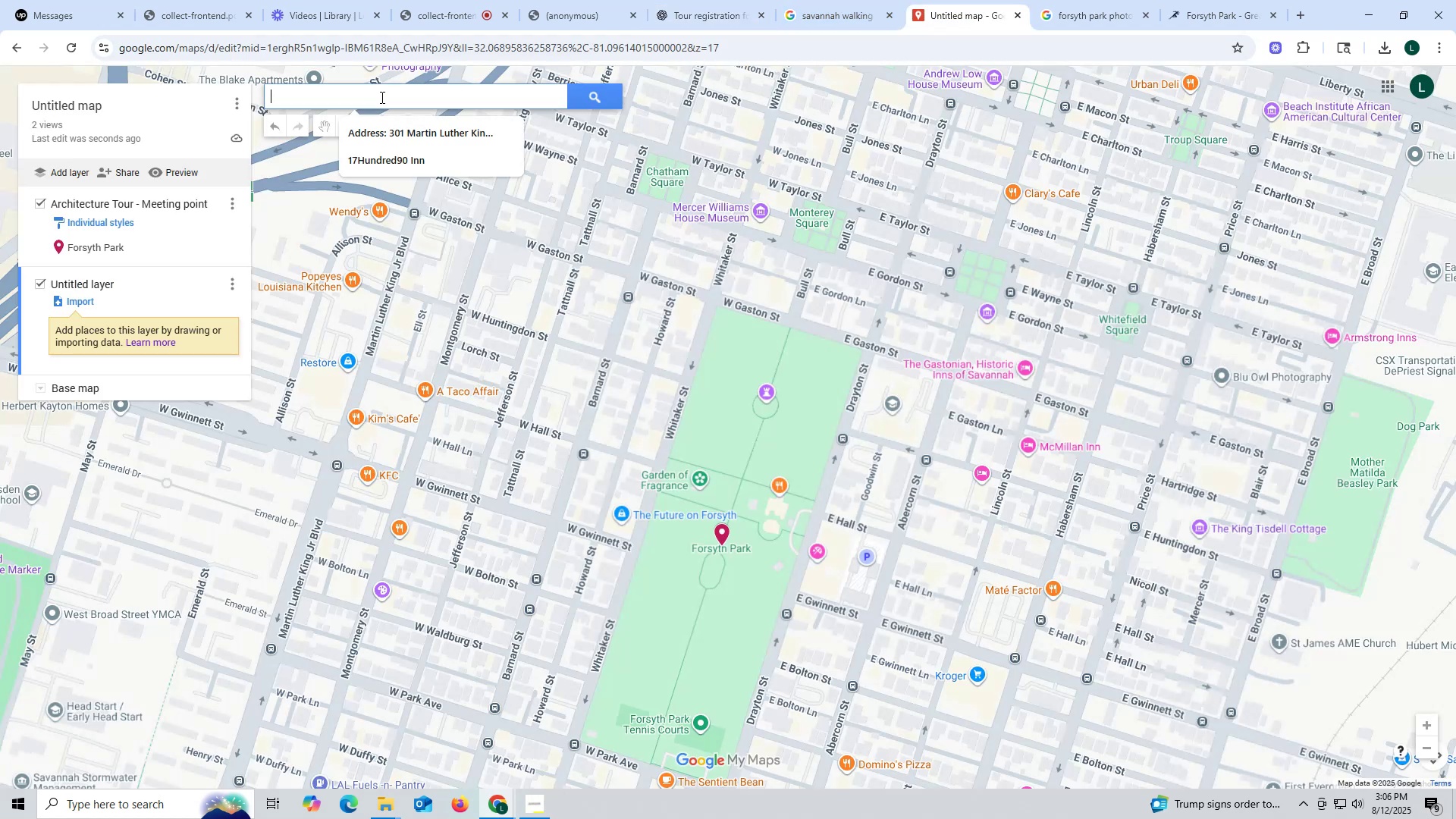 
key(Control+ControlLeft)
 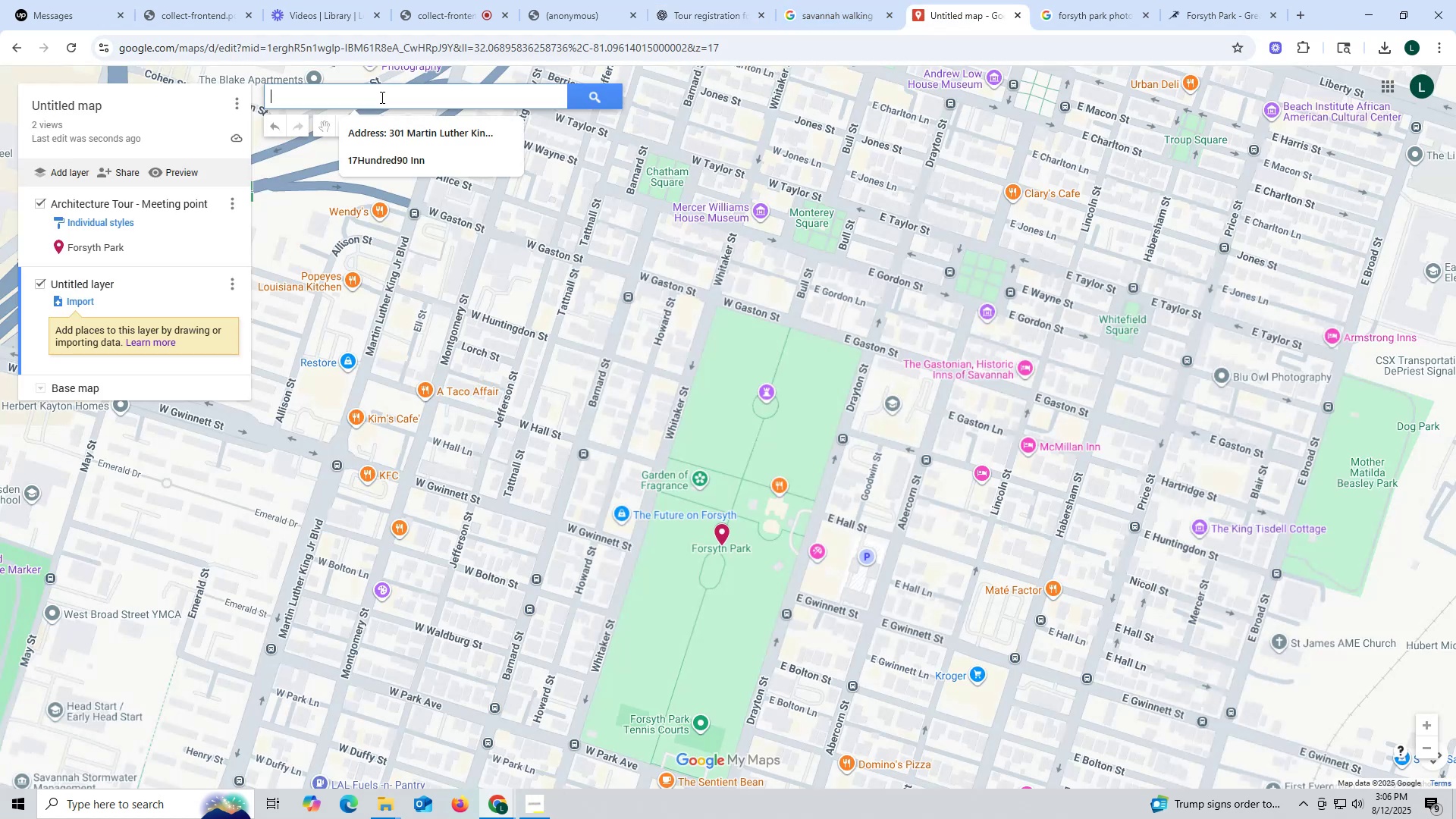 
key(Control+V)
 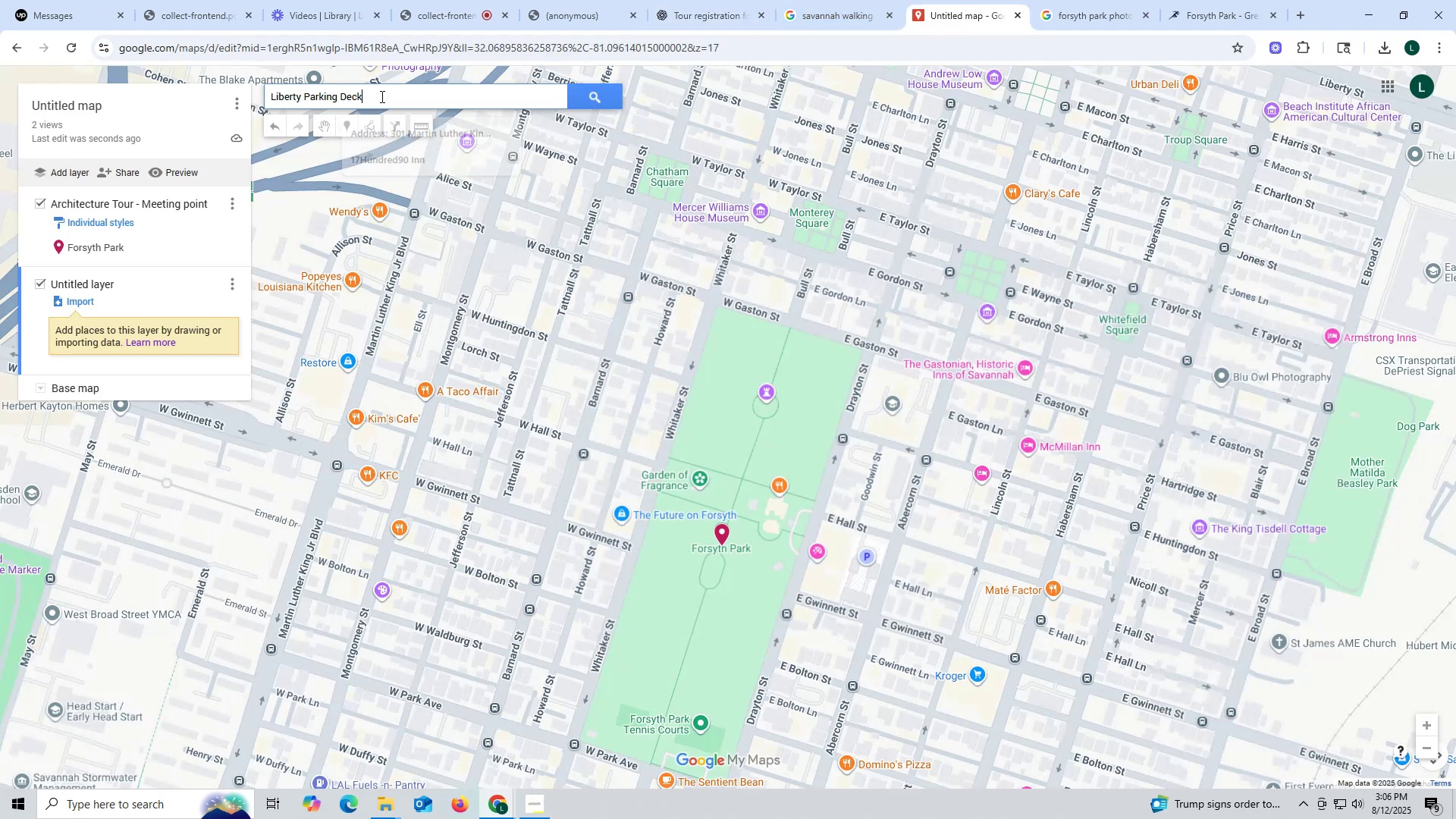 
mouse_move([387, 113])
 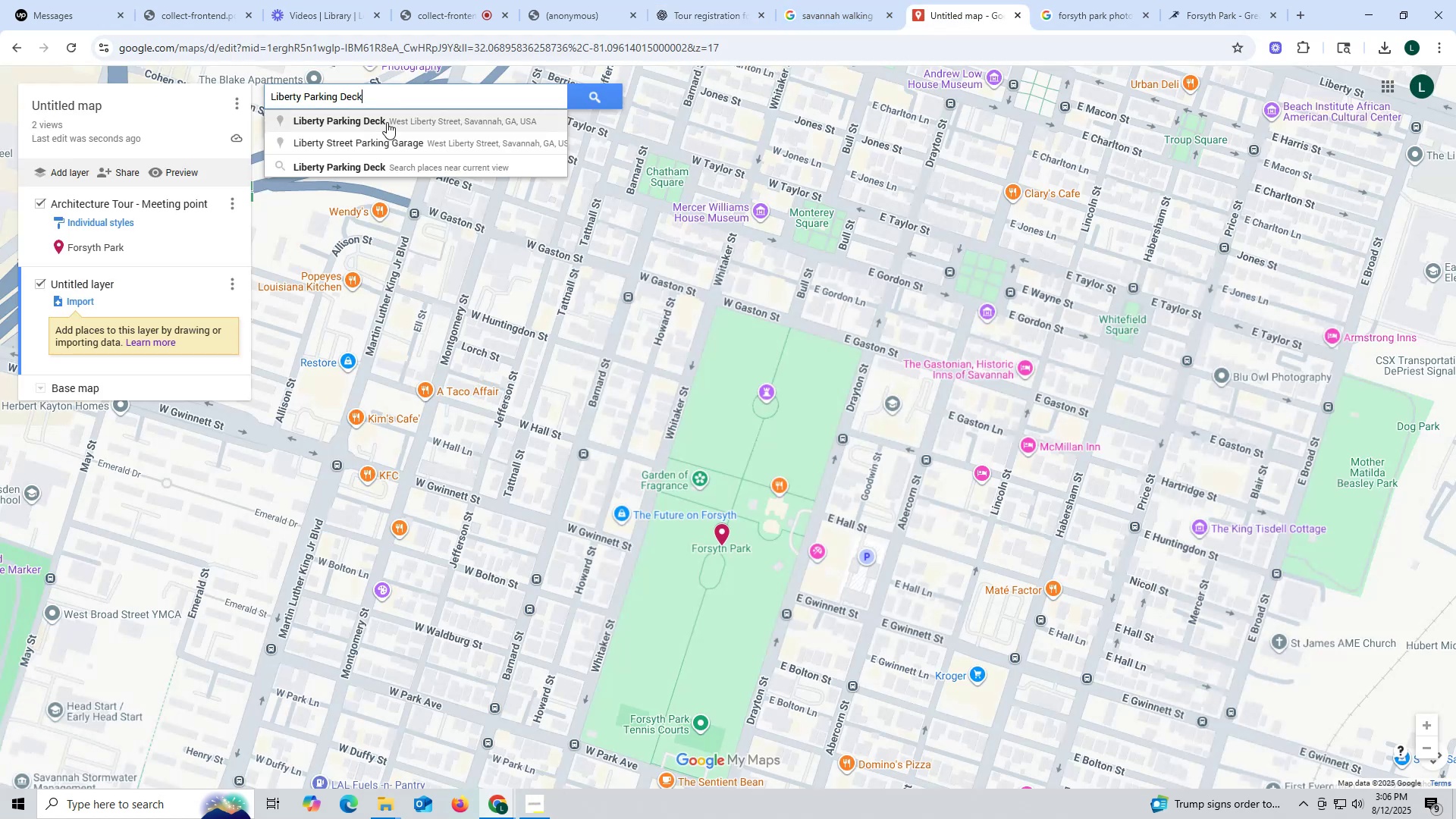 
left_click([387, 122])
 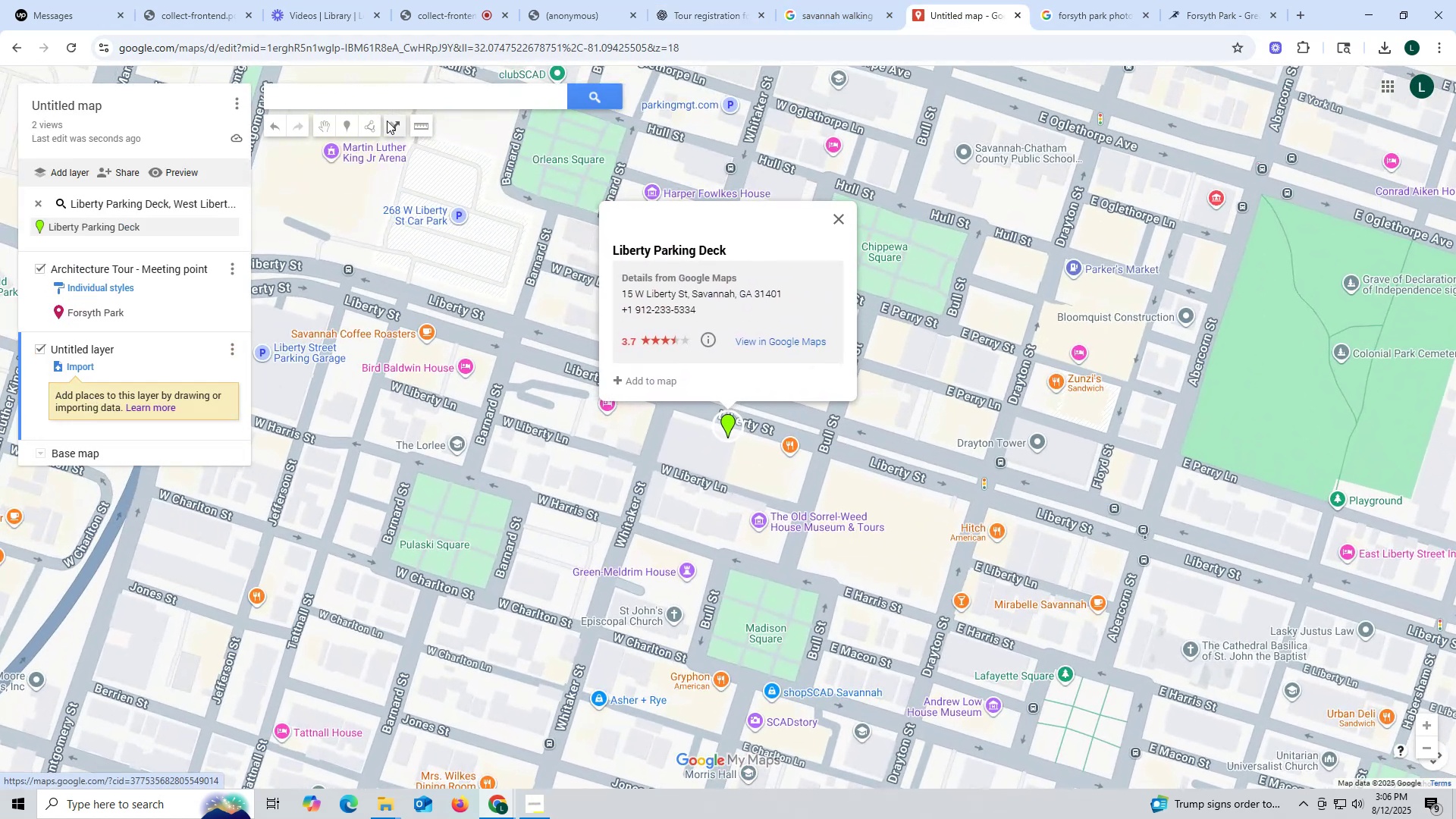 
scroll: coordinate [492, 366], scroll_direction: down, amount: 3.0
 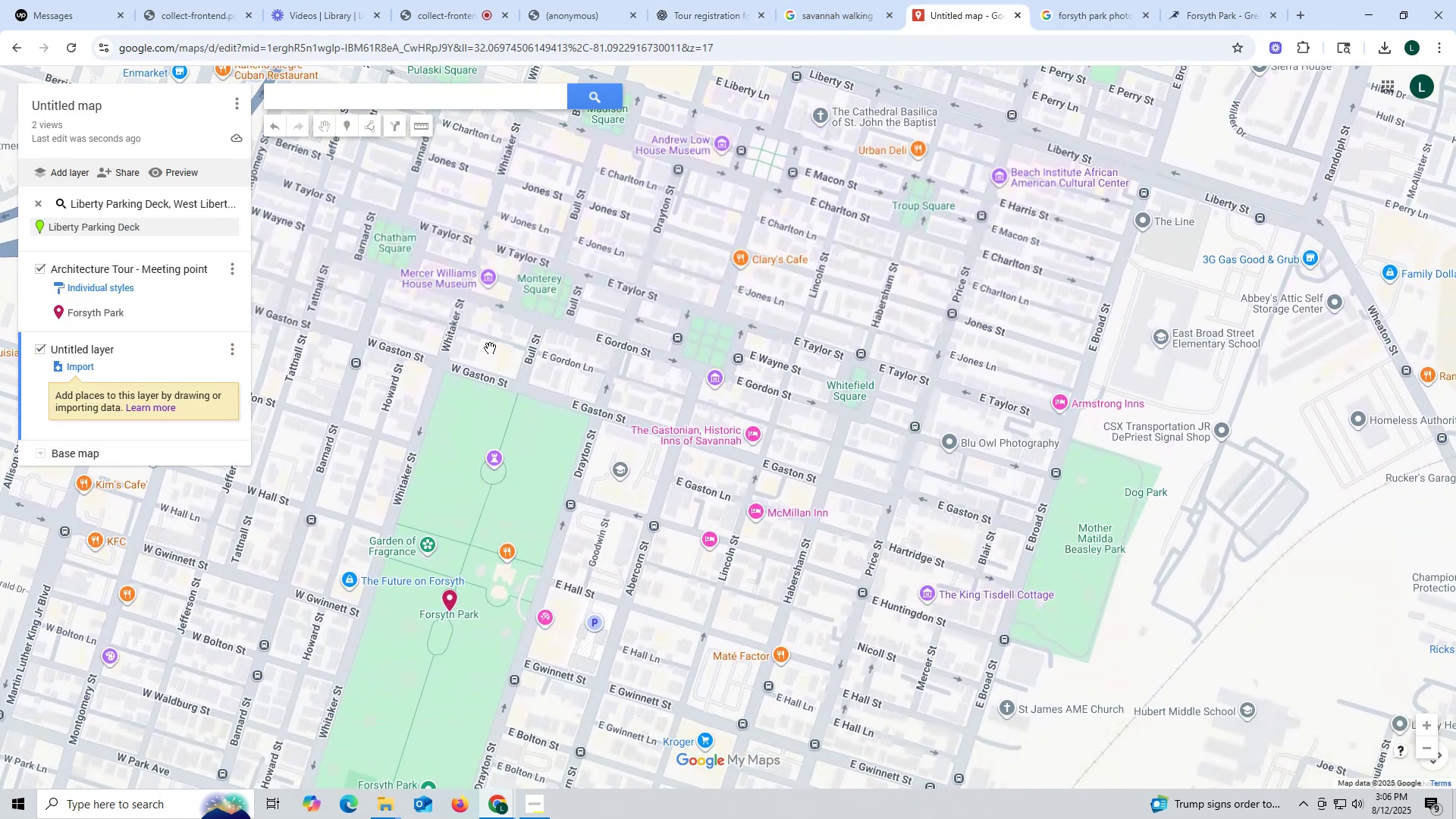 
wait(8.31)
 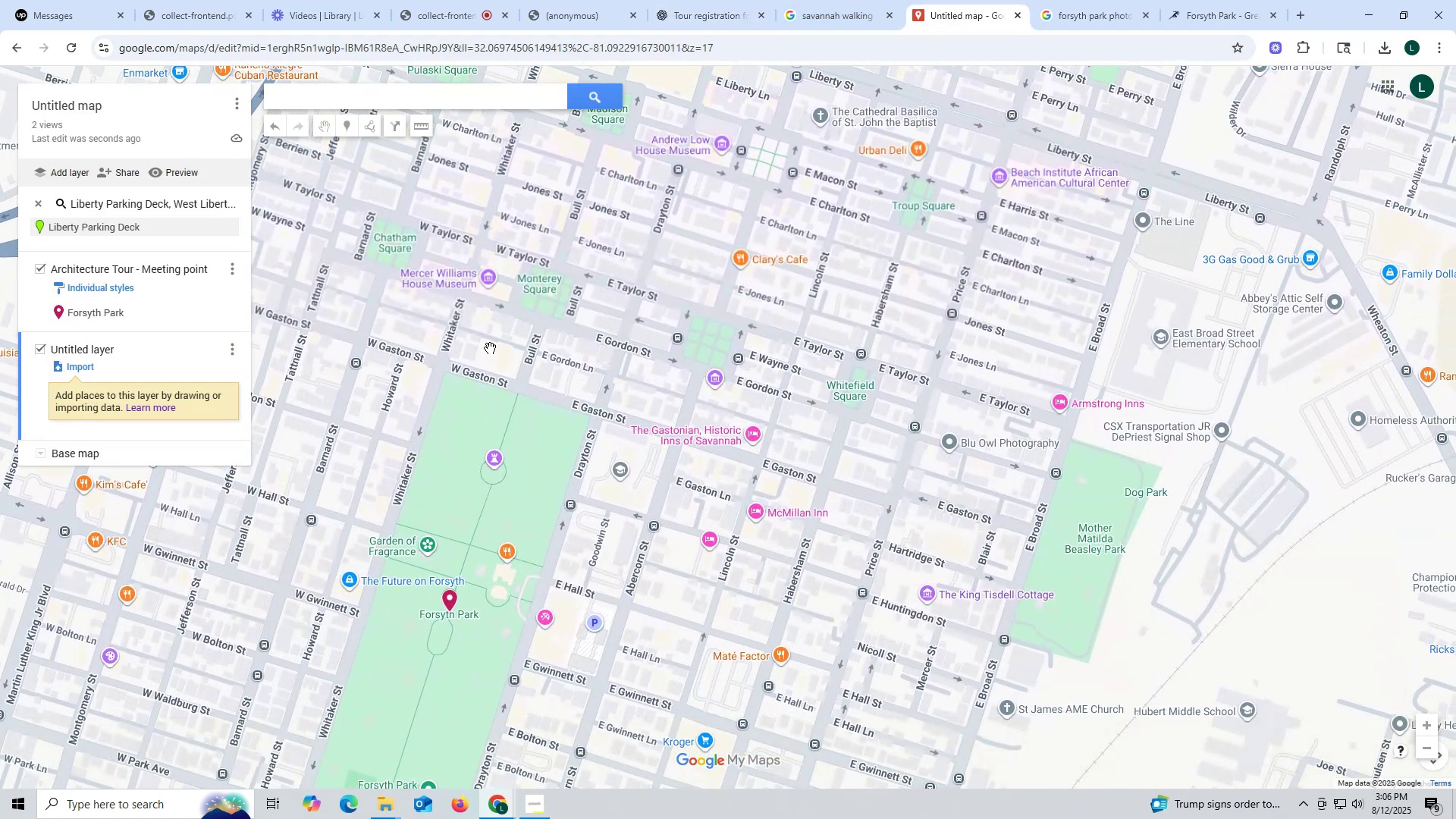 
left_click([709, 11])
 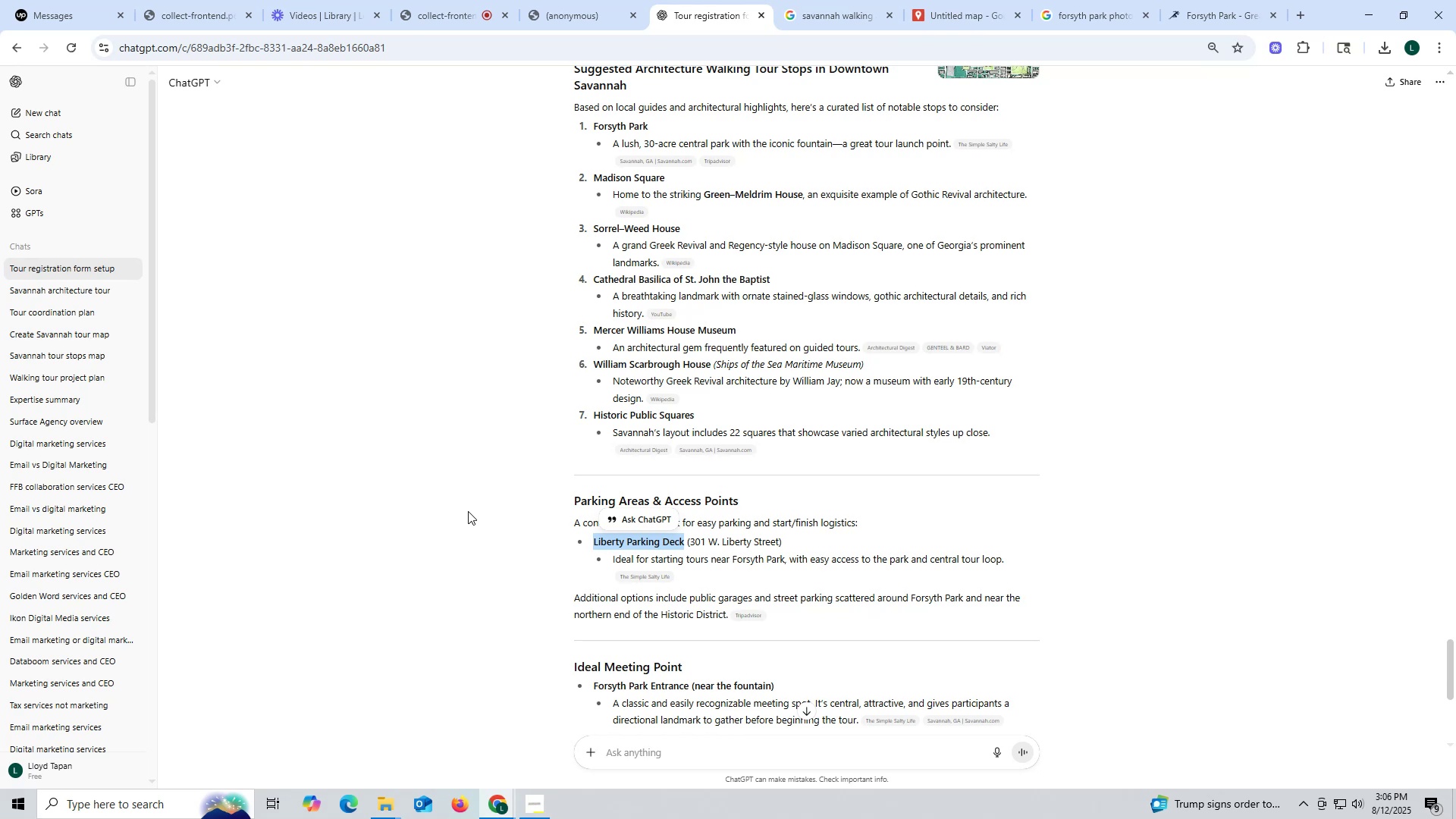 
wait(14.01)
 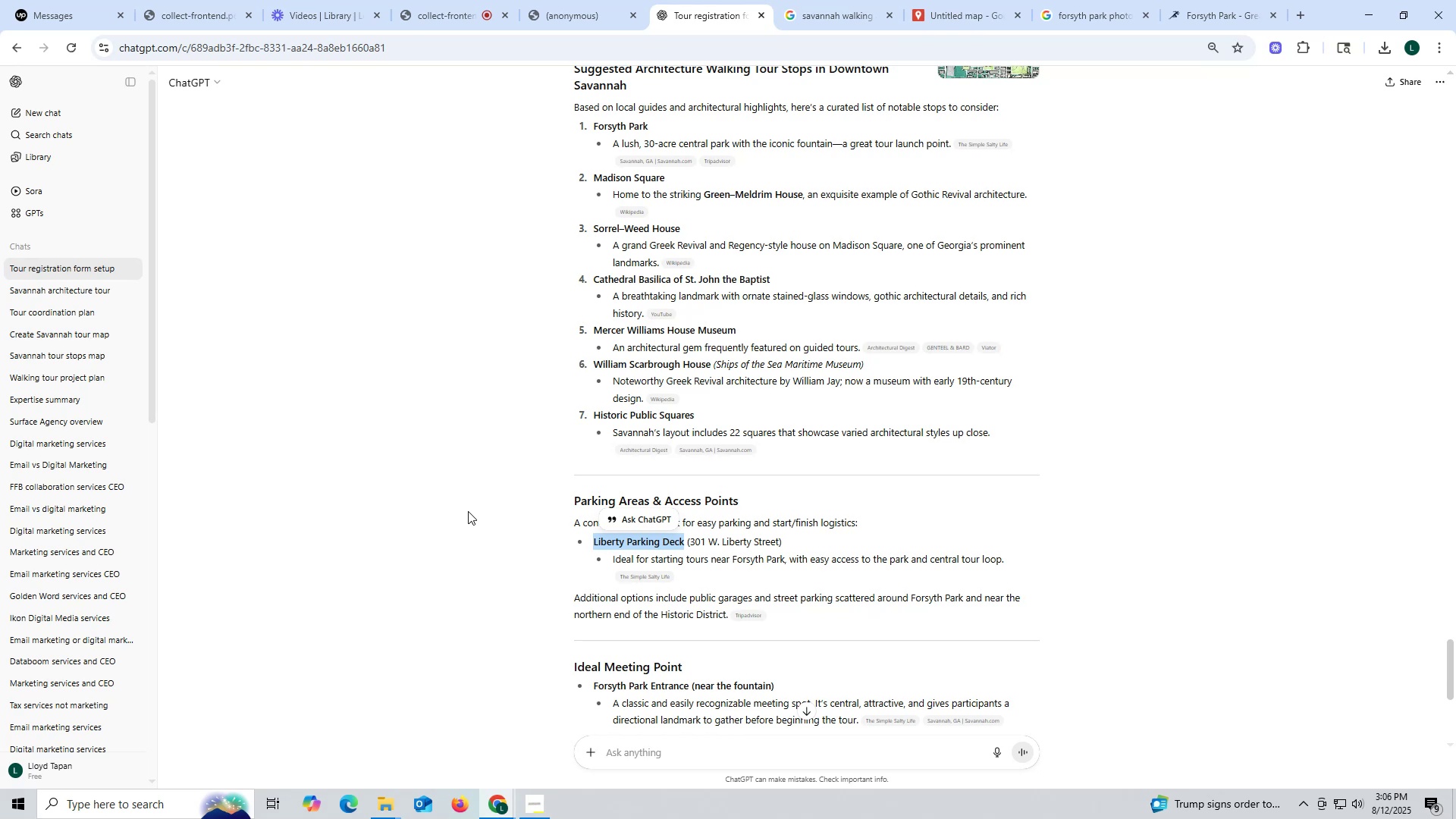 
scroll: coordinate [415, 414], scroll_direction: down, amount: 5.0
 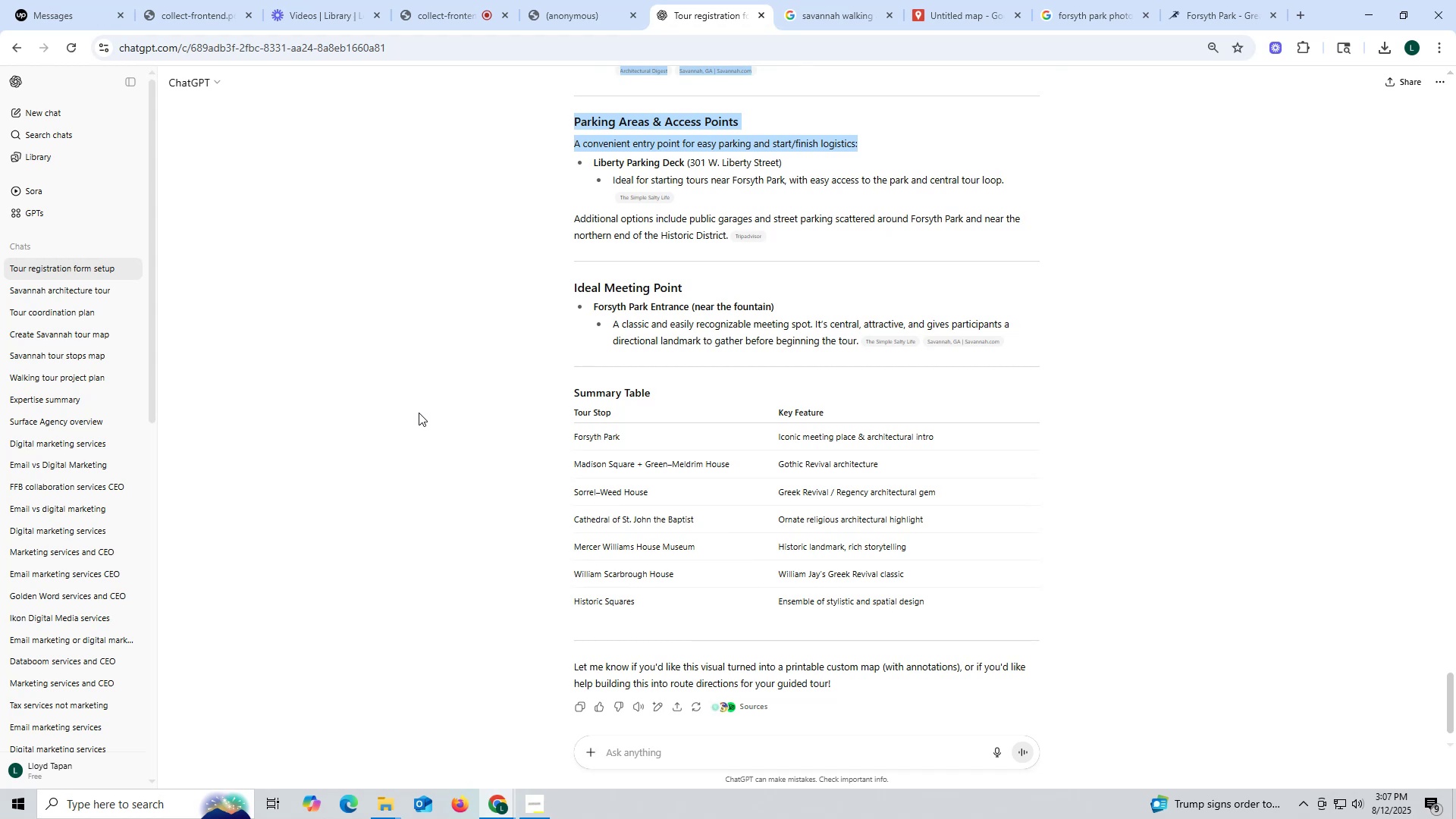 
wait(6.71)
 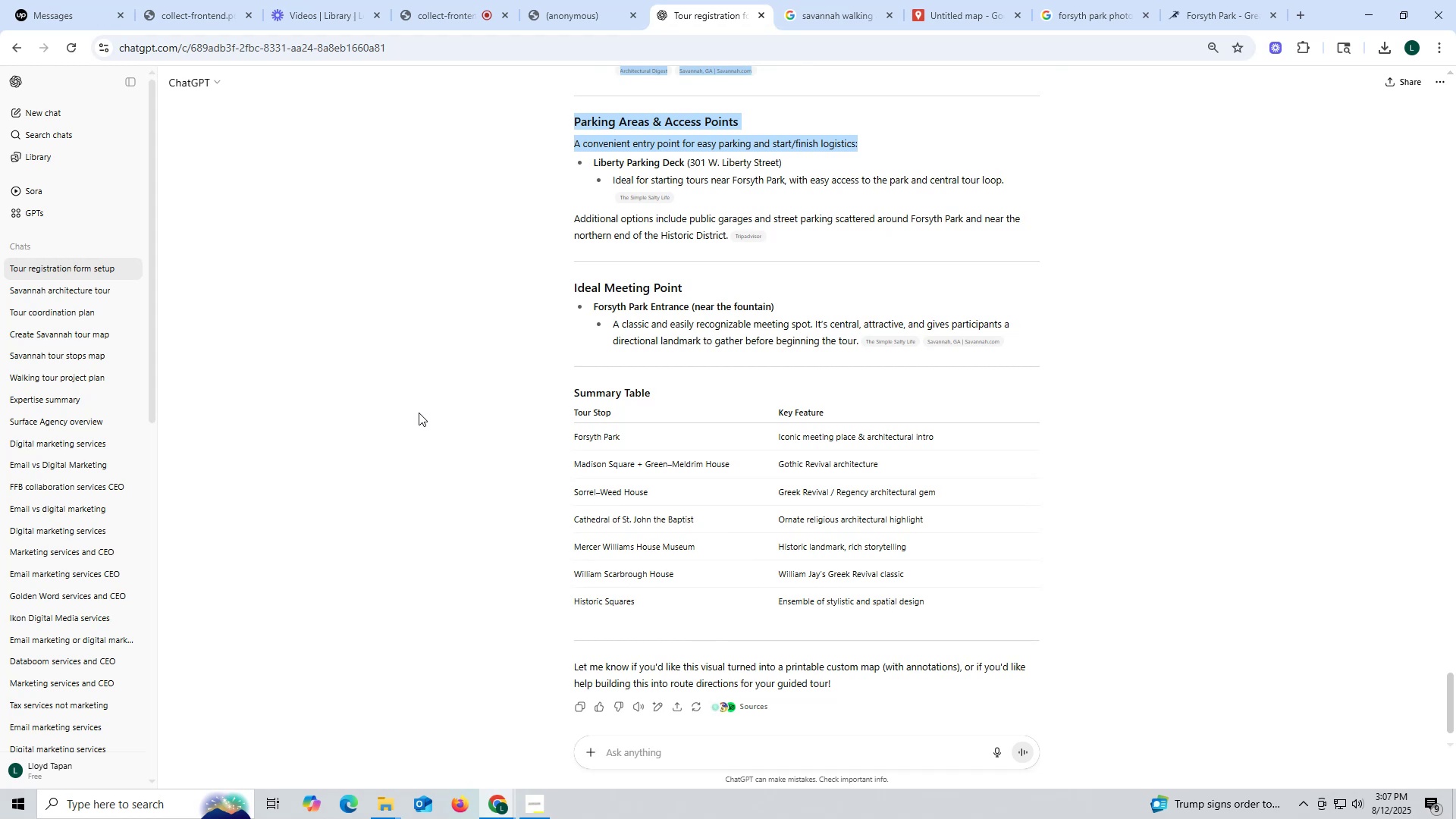 
scroll: coordinate [419, 413], scroll_direction: down, amount: 1.0
 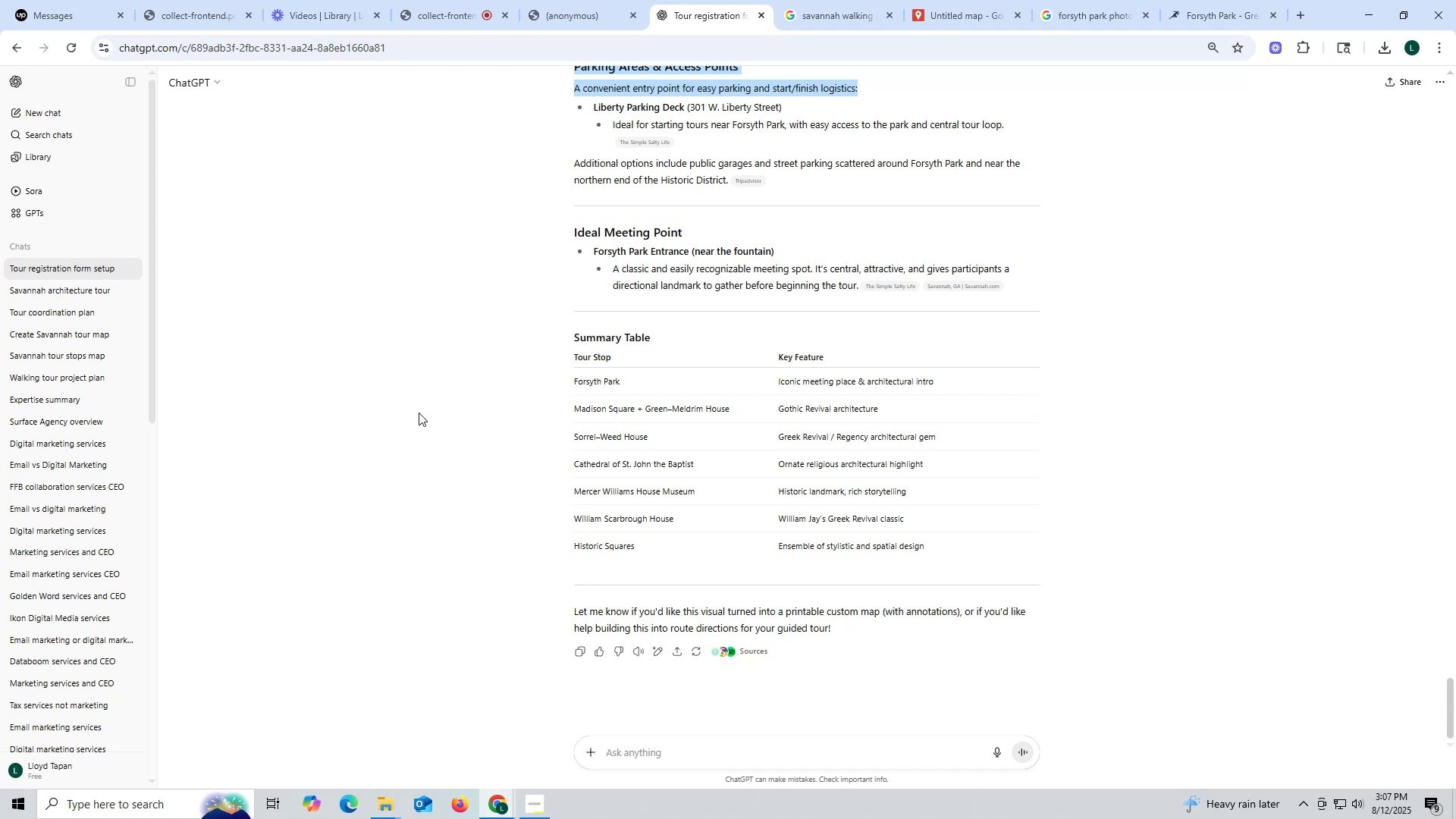 
wait(24.0)
 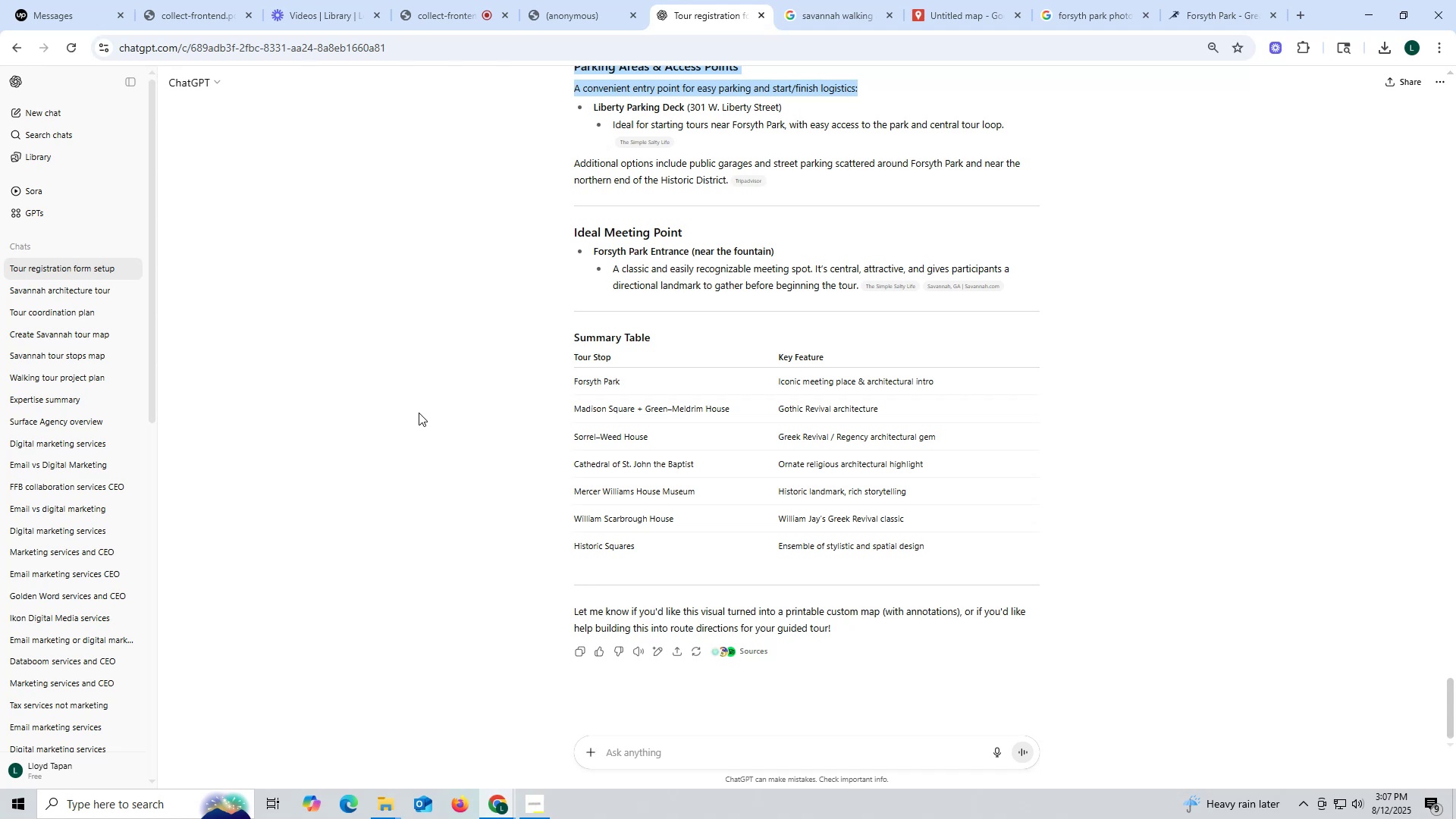 
left_click([1022, 630])
 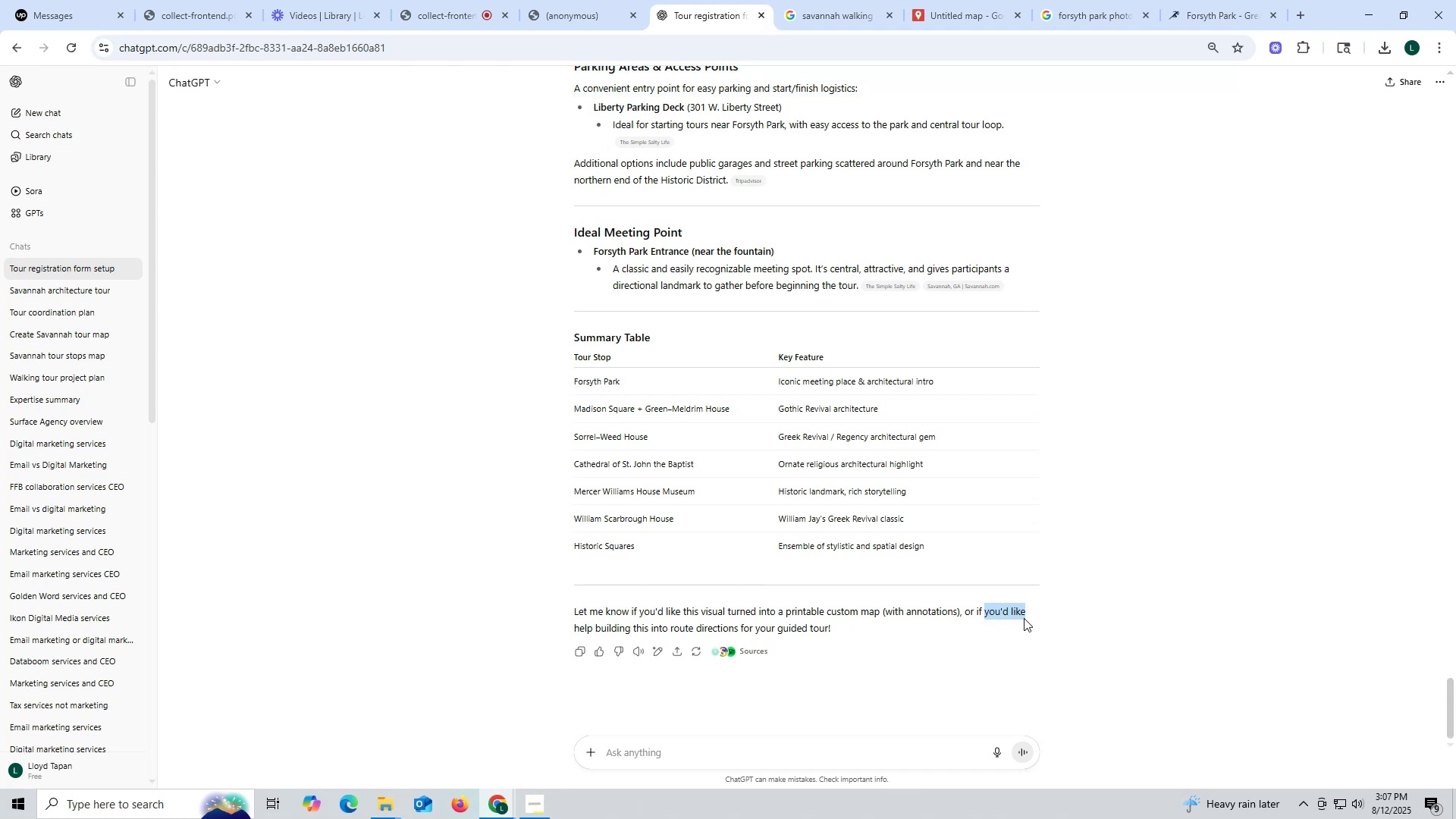 
key(Control+ControlLeft)
 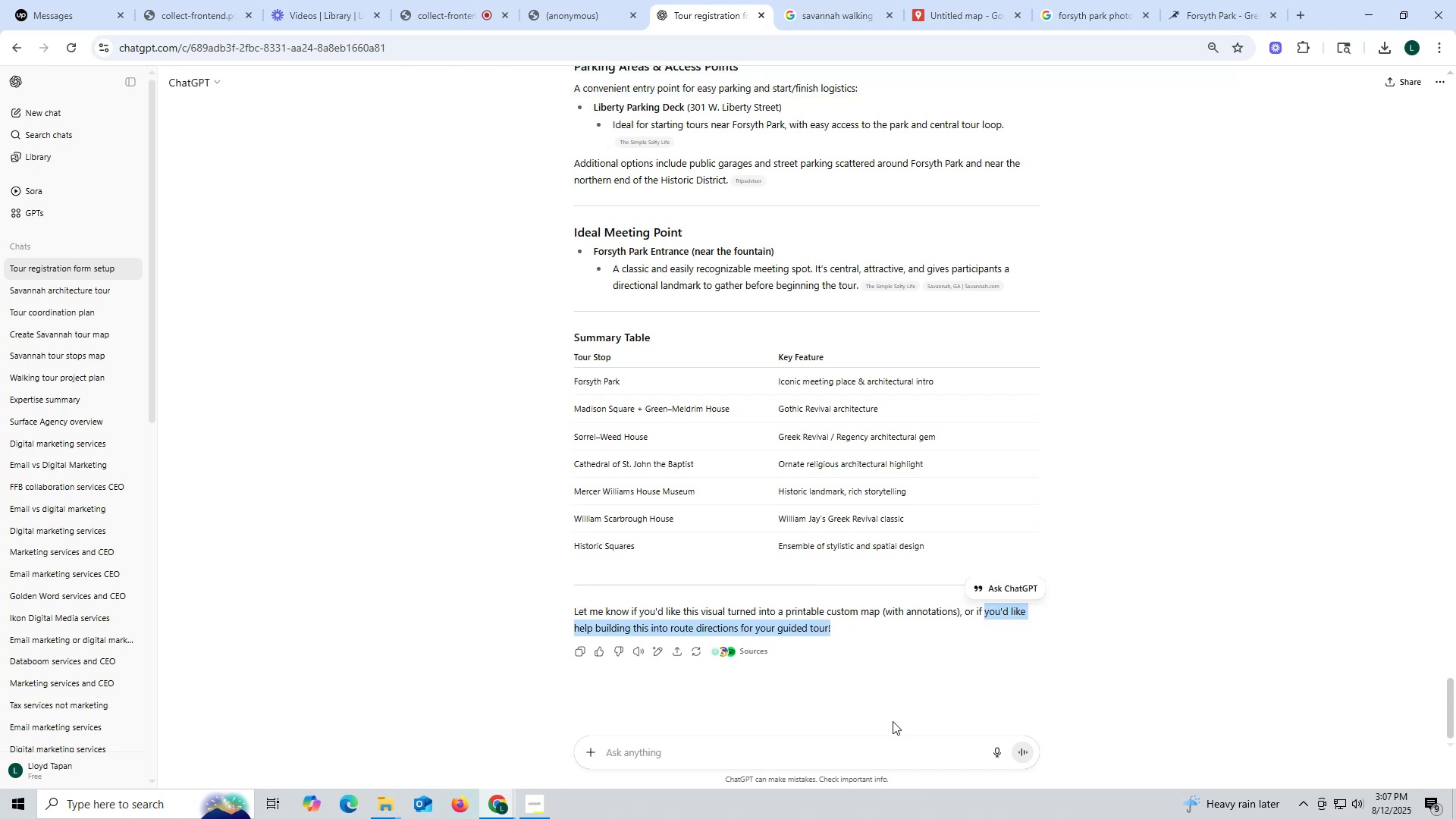 
key(Control+C)
 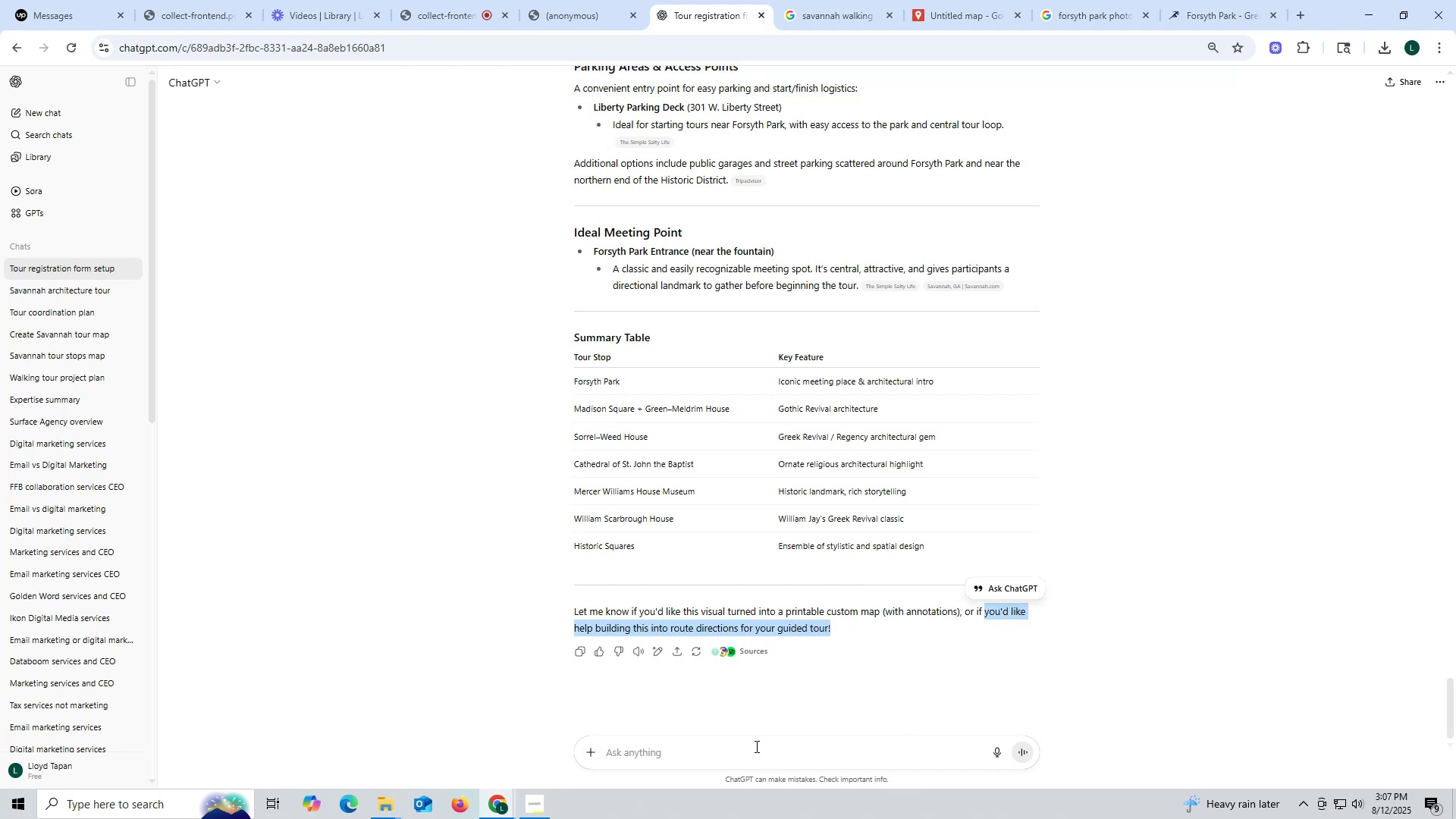 
key(Control+ControlLeft)
 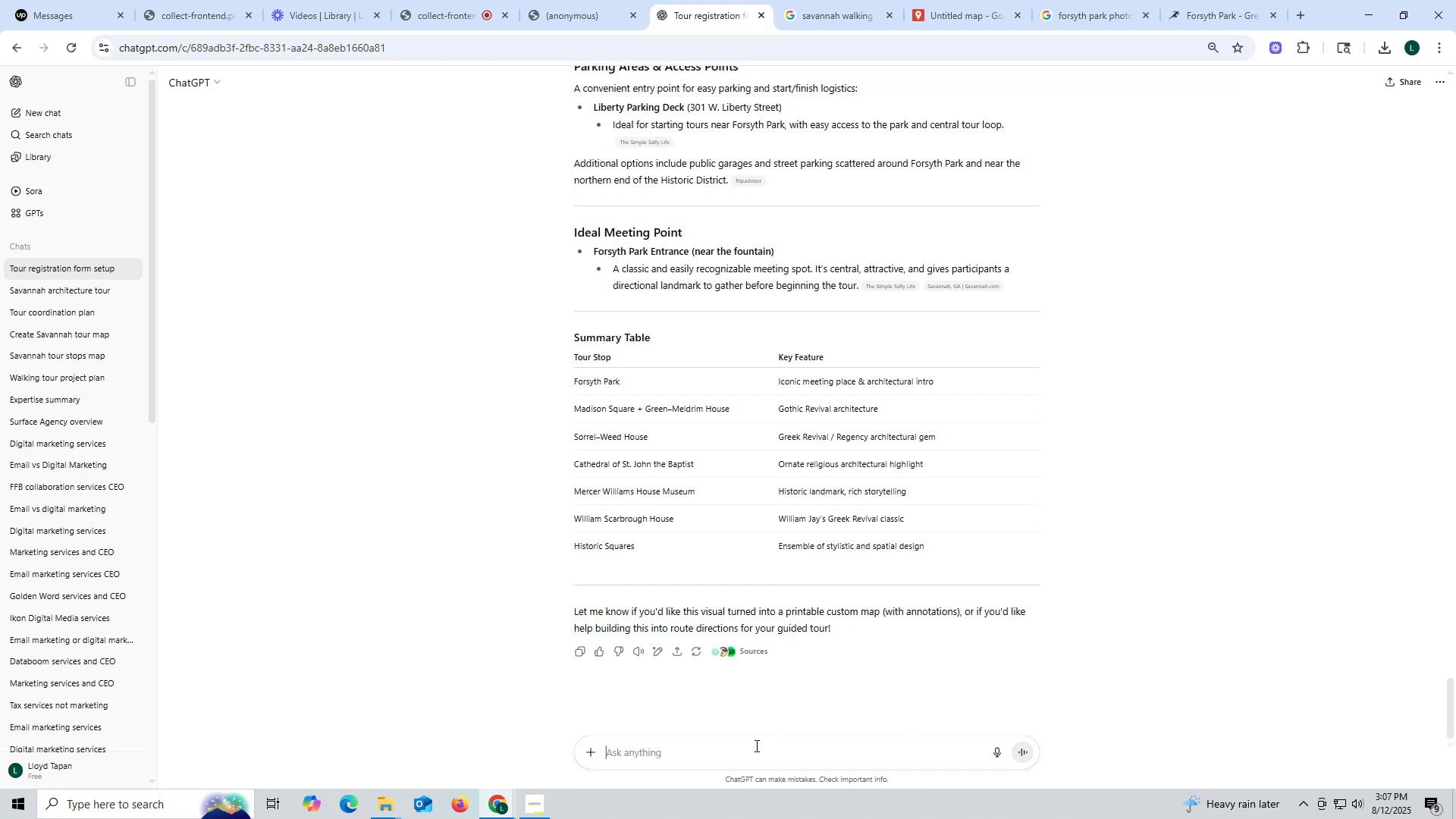 
key(Control+V)
 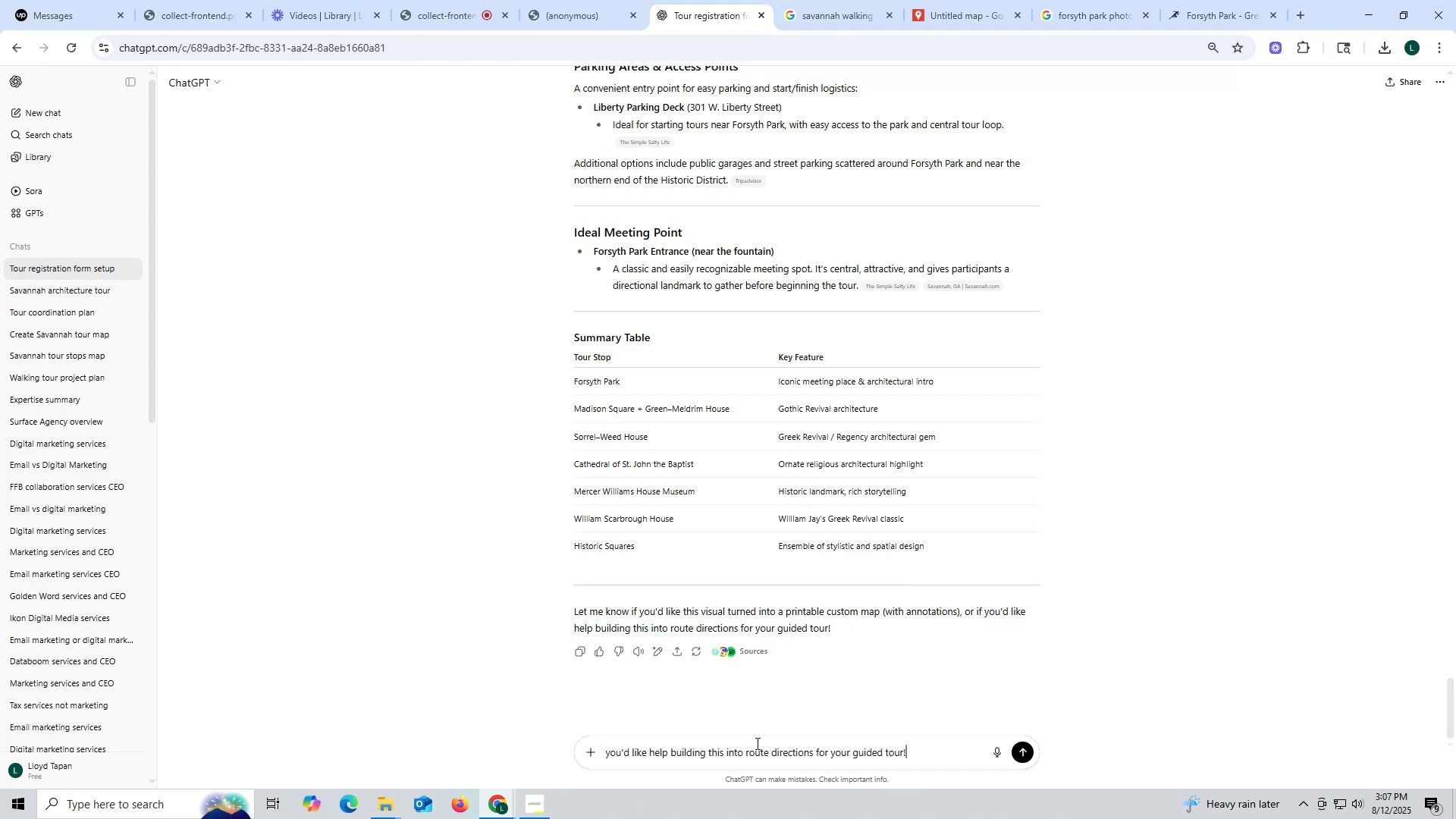 
type( this oi)
key(Backspace)
type(ne)
 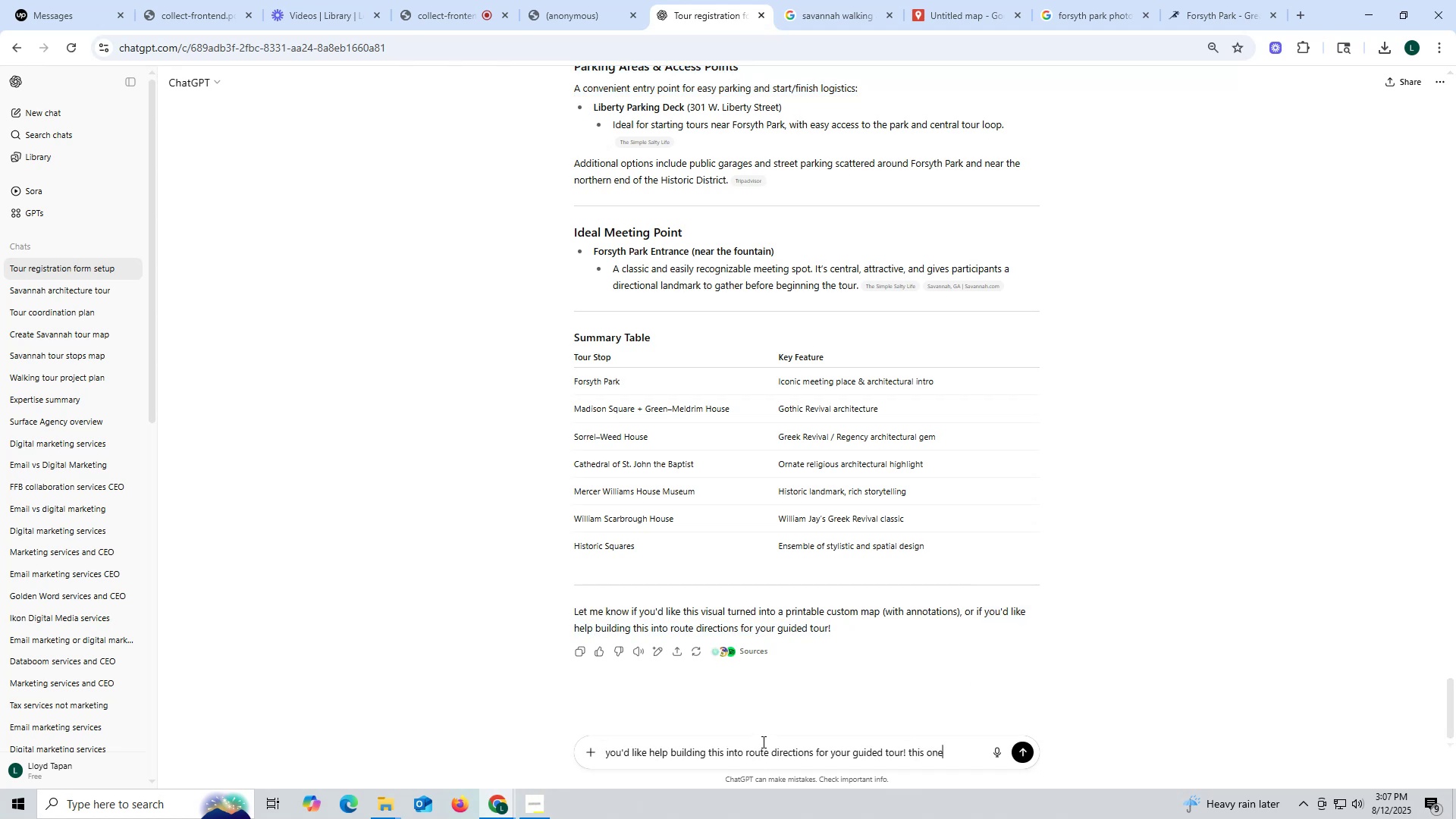 
key(Enter)
 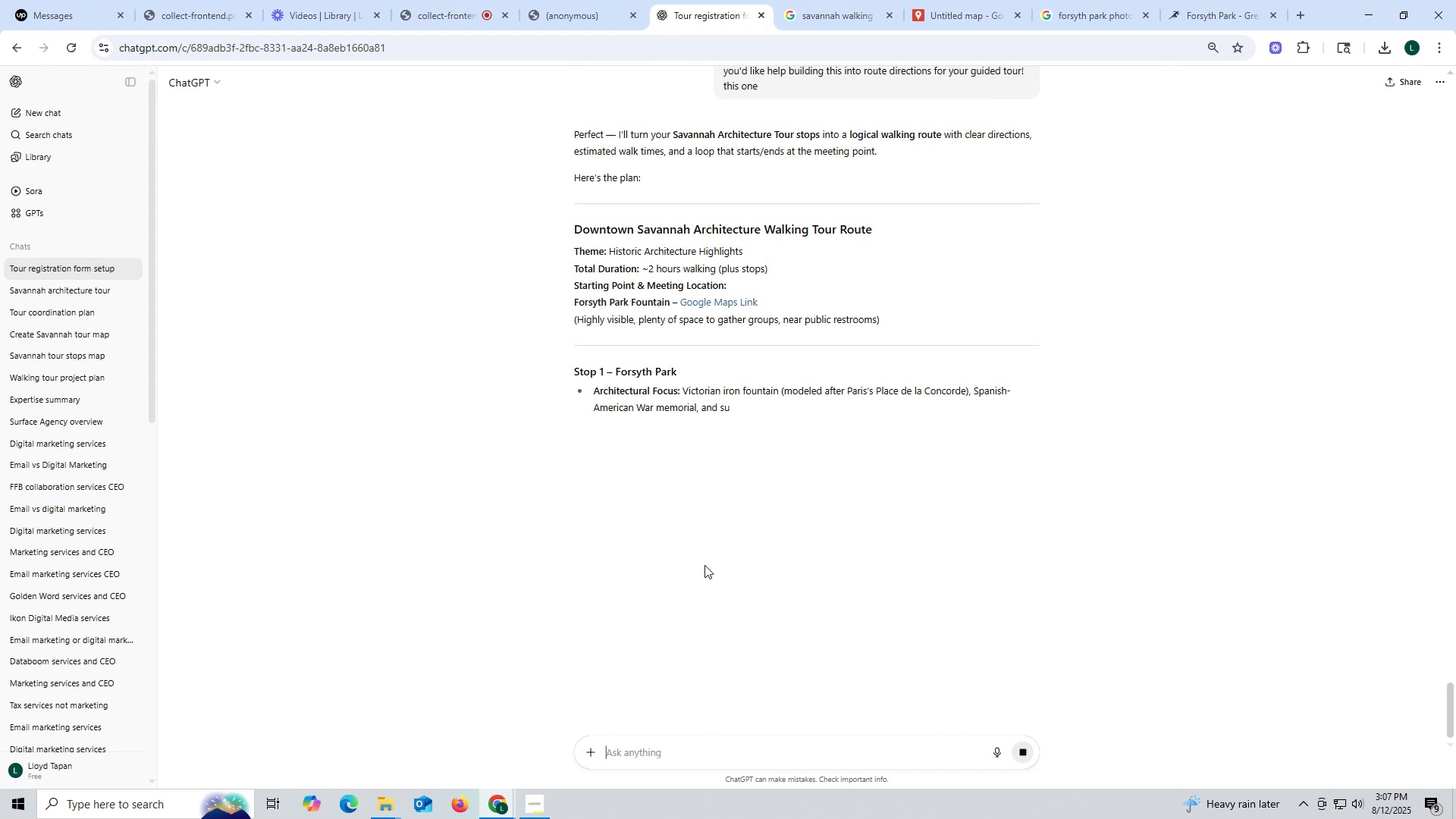 
wait(10.72)
 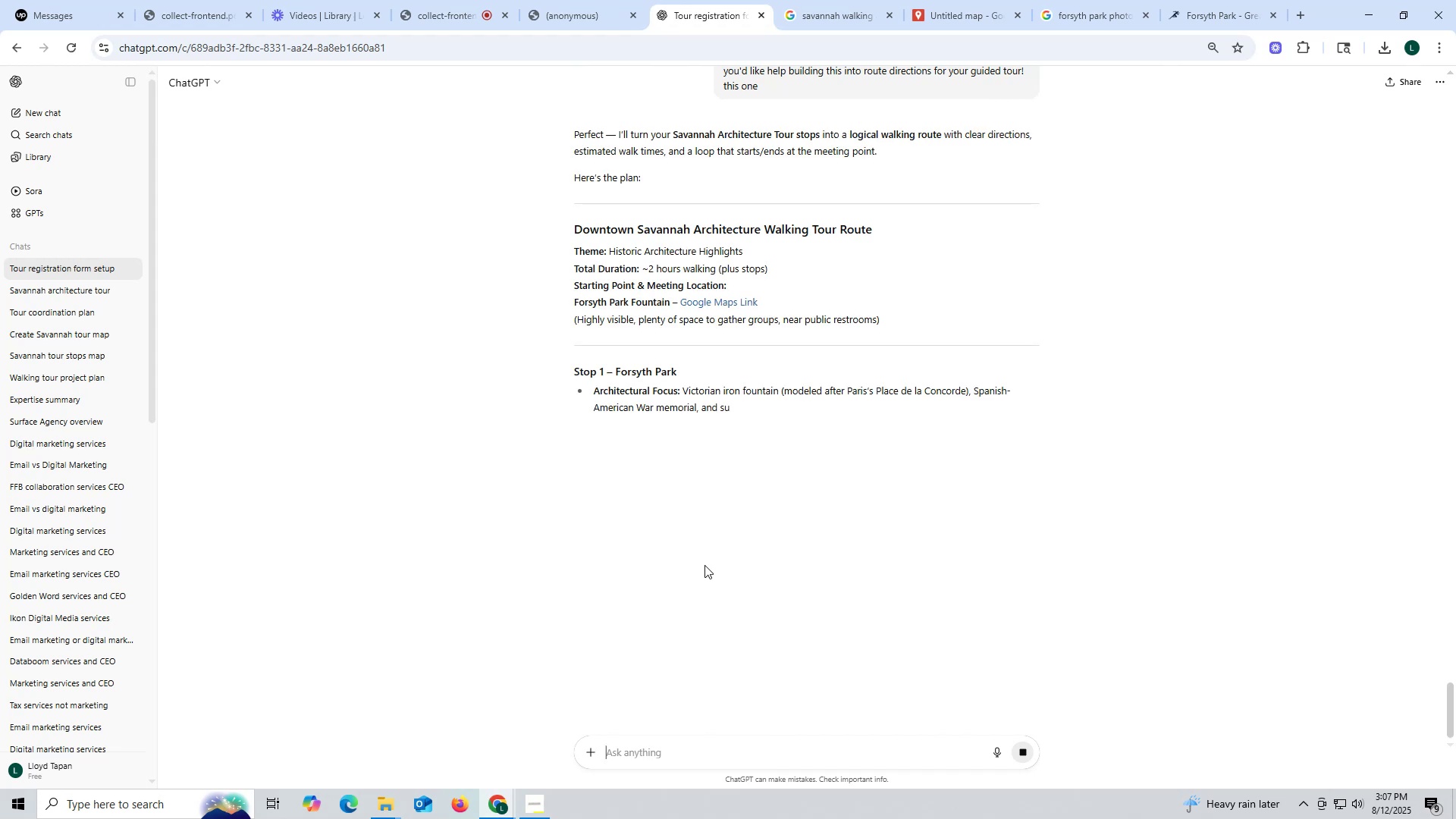 
scroll: coordinate [608, 445], scroll_direction: down, amount: 16.0
 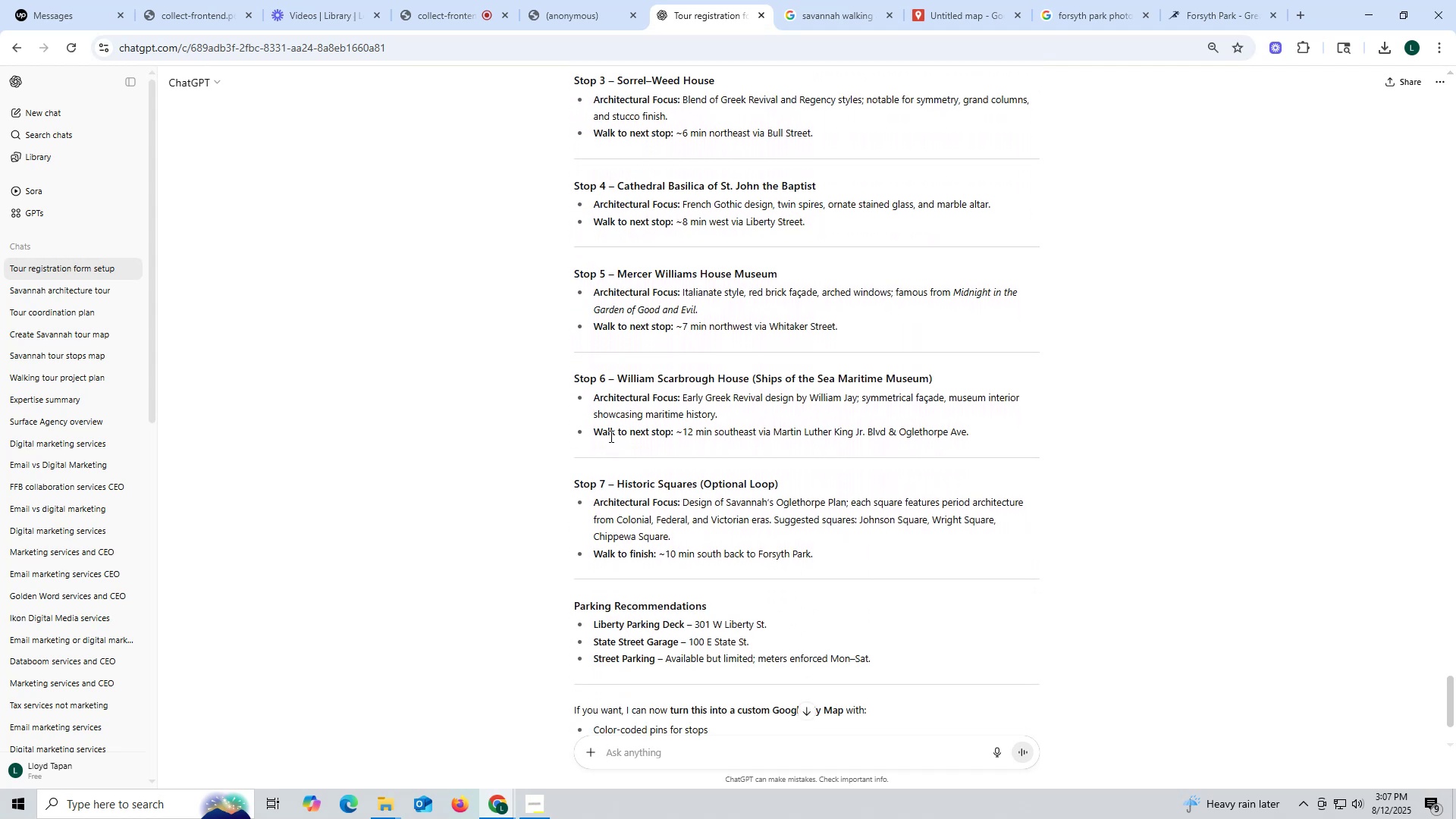 
scroll: coordinate [625, 414], scroll_direction: up, amount: 6.0
 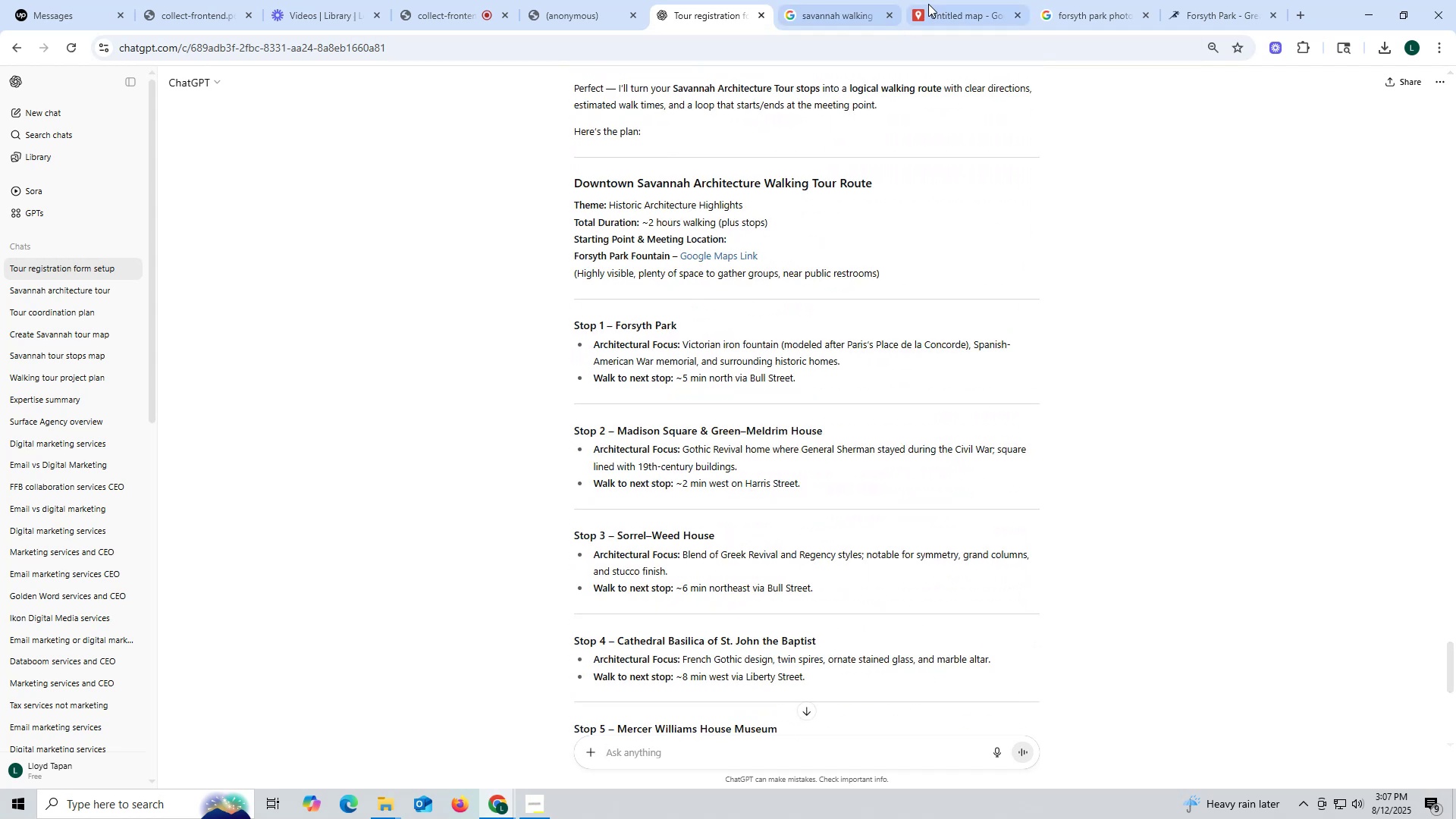 
left_click([962, 4])
 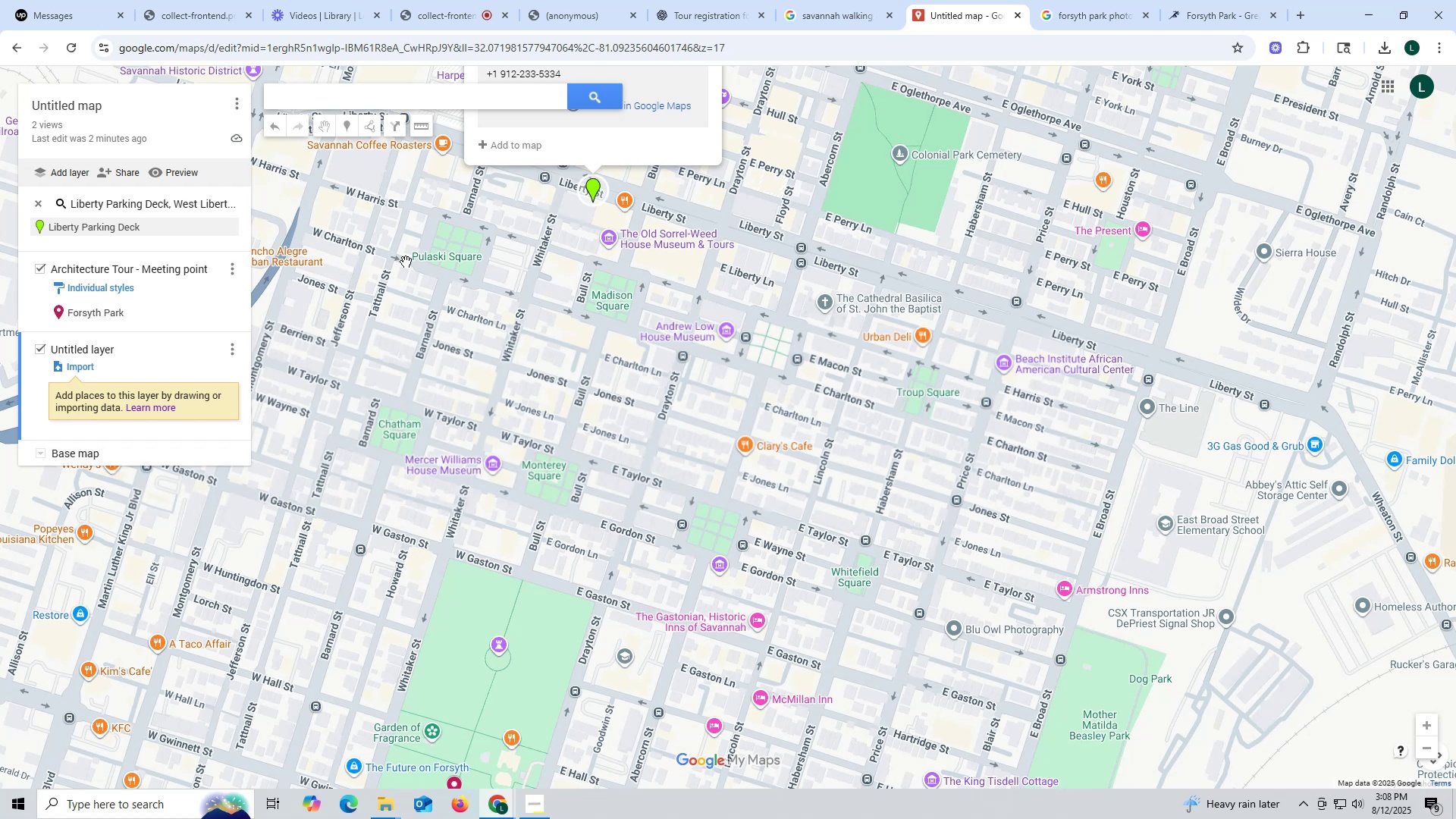 
scroll: coordinate [508, 196], scroll_direction: up, amount: 4.0
 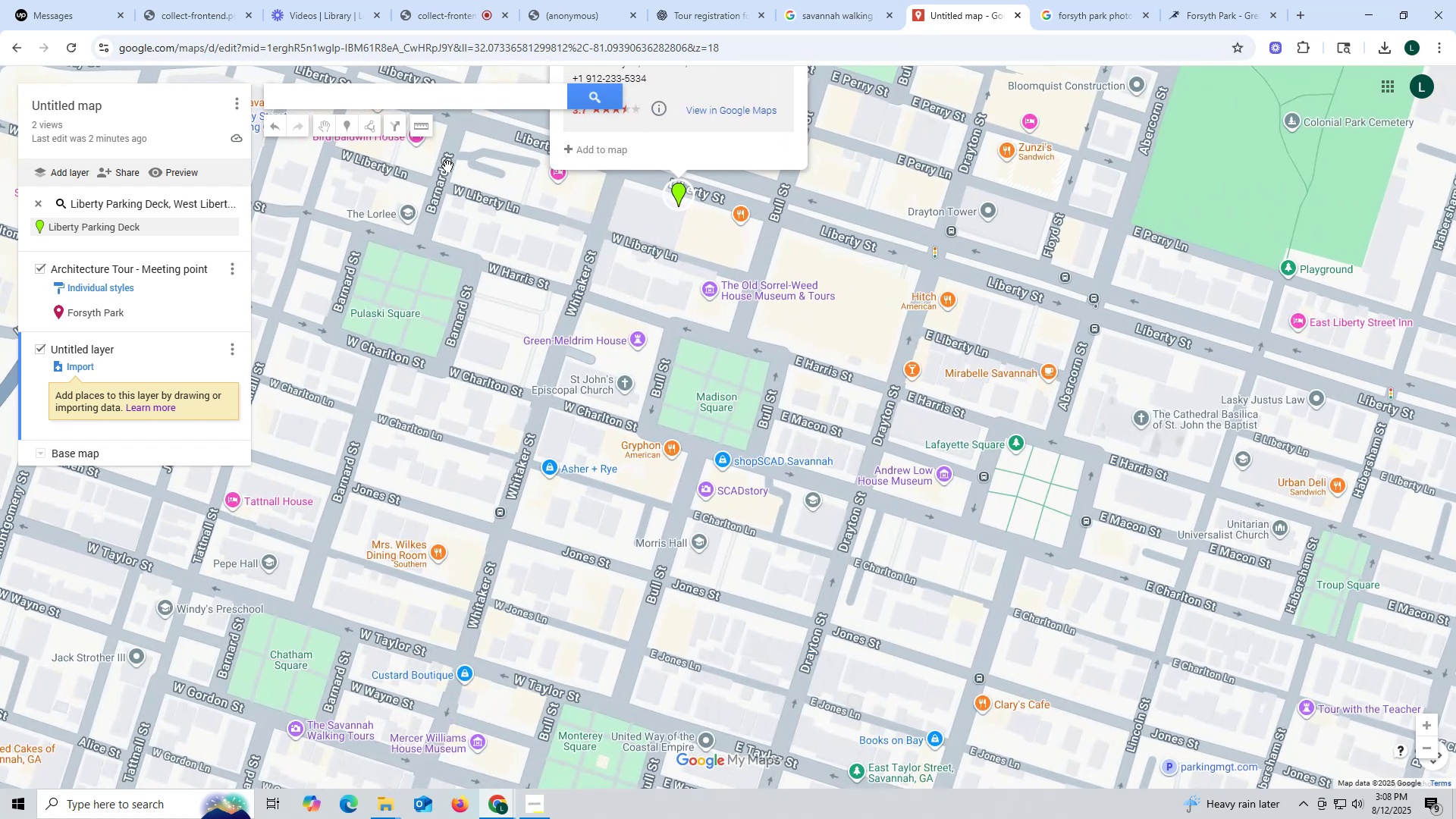 
scroll: coordinate [447, 166], scroll_direction: down, amount: 3.0
 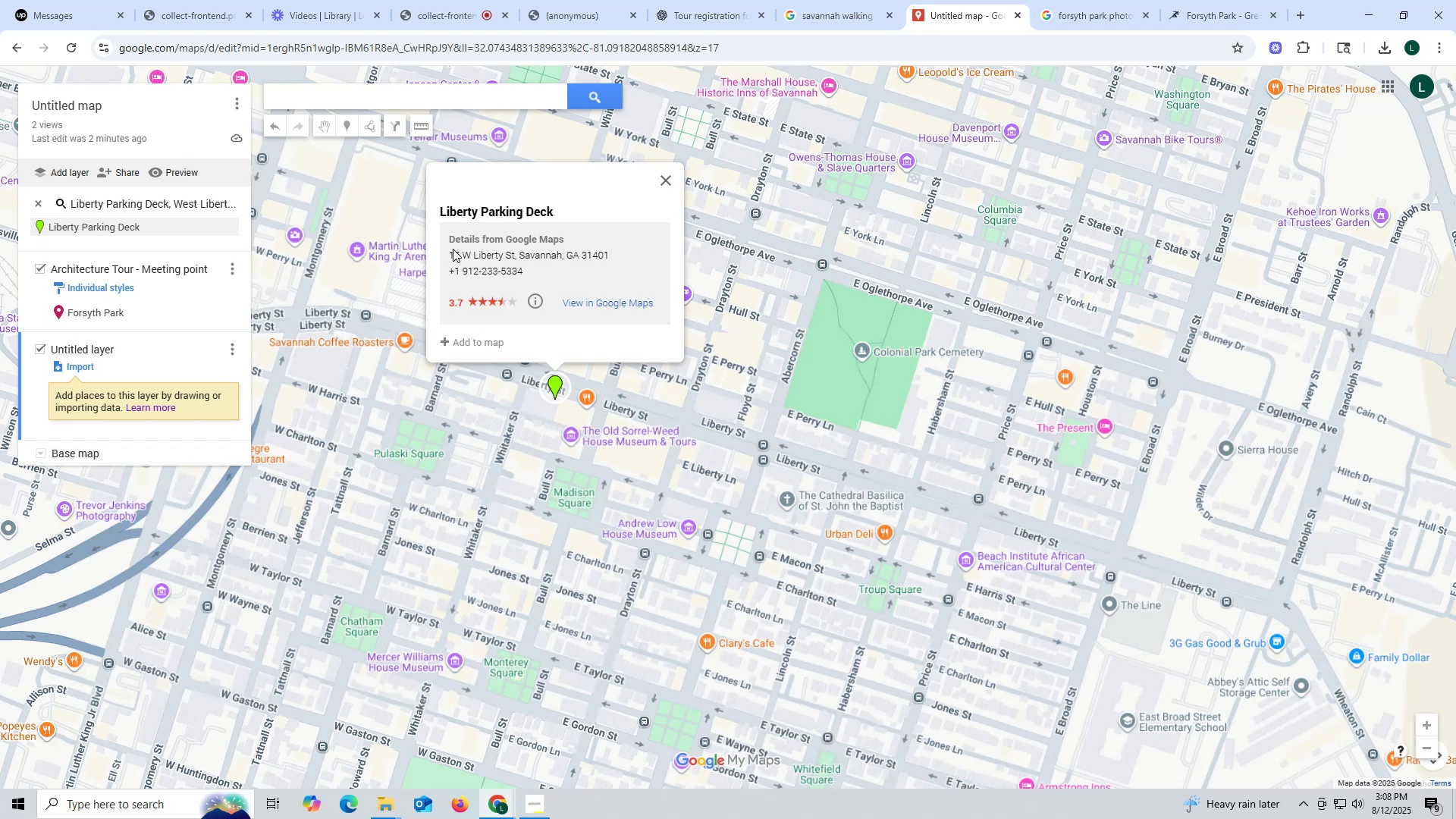 
wait(13.15)
 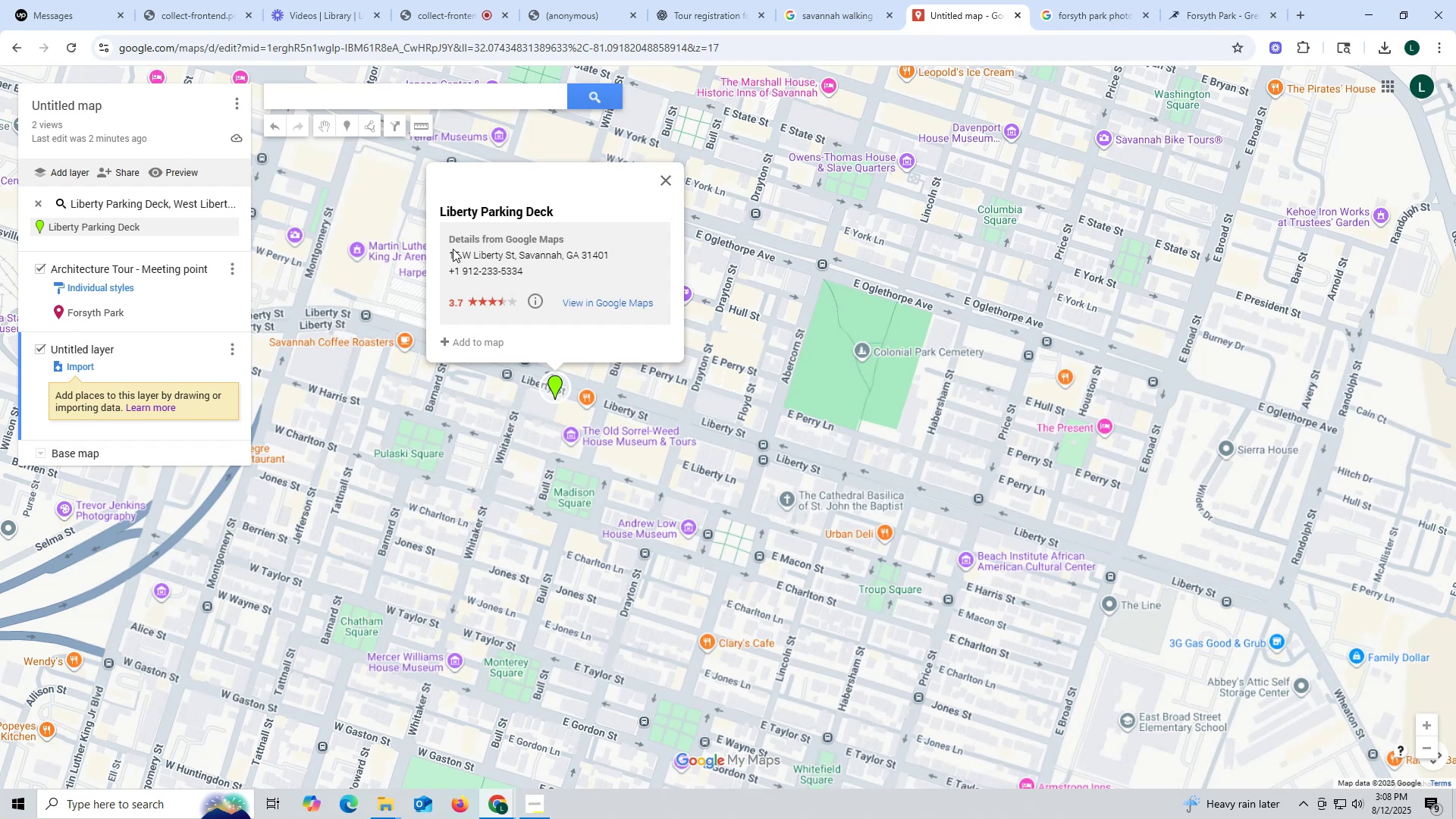 
left_click([100, 350])
 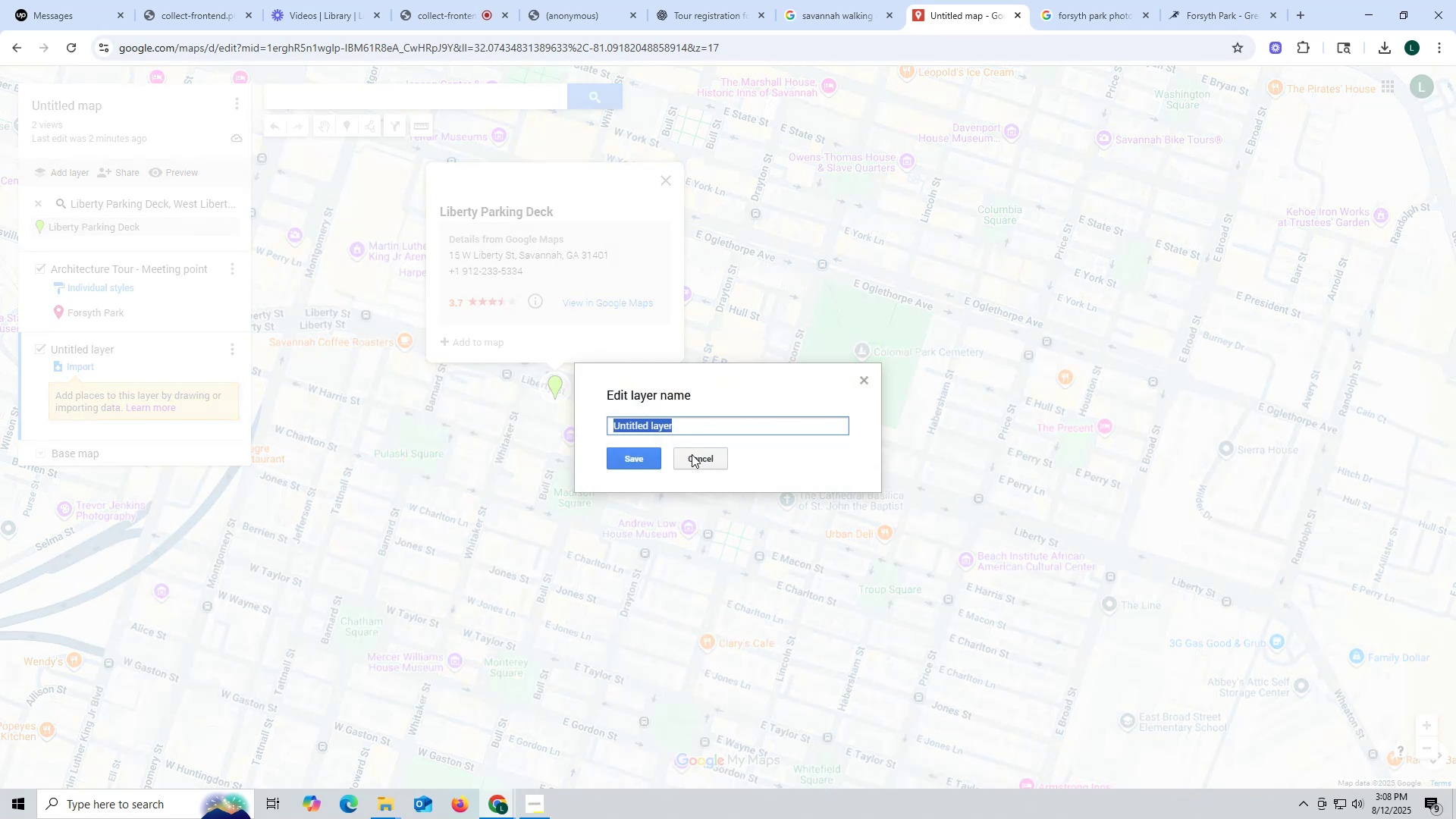 
type(Architecure)
key(Backspace)
key(Backspace)
key(Backspace)
type(ture T)
key(Backspace)
type(Tour)
key(Backspace)
key(Backspace)
key(Backspace)
key(Backspace)
type(Walking TOur)
key(Backspace)
key(Backspace)
key(Backspace)
type(our - Parking )
 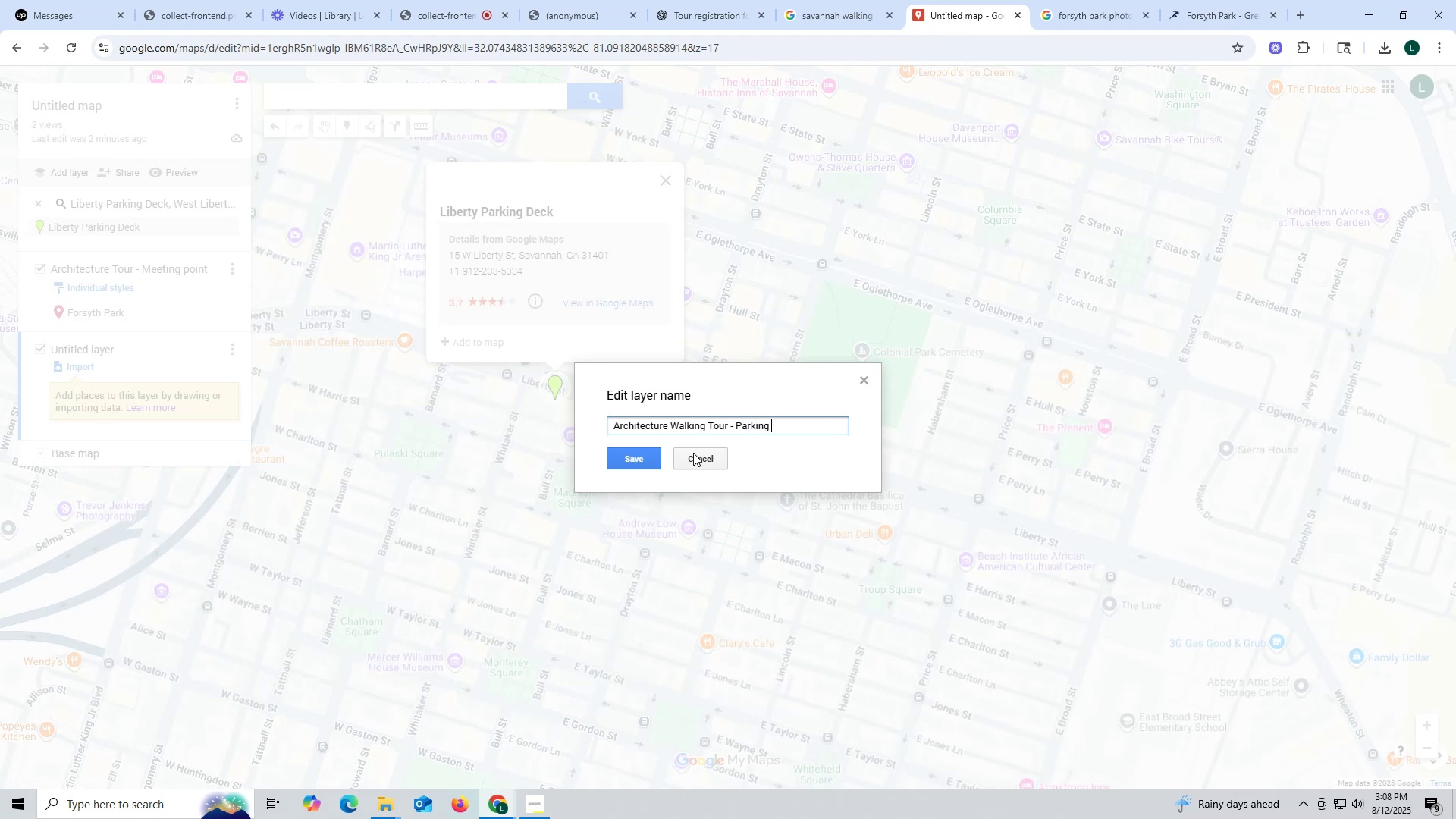 
left_click([591, 0])
 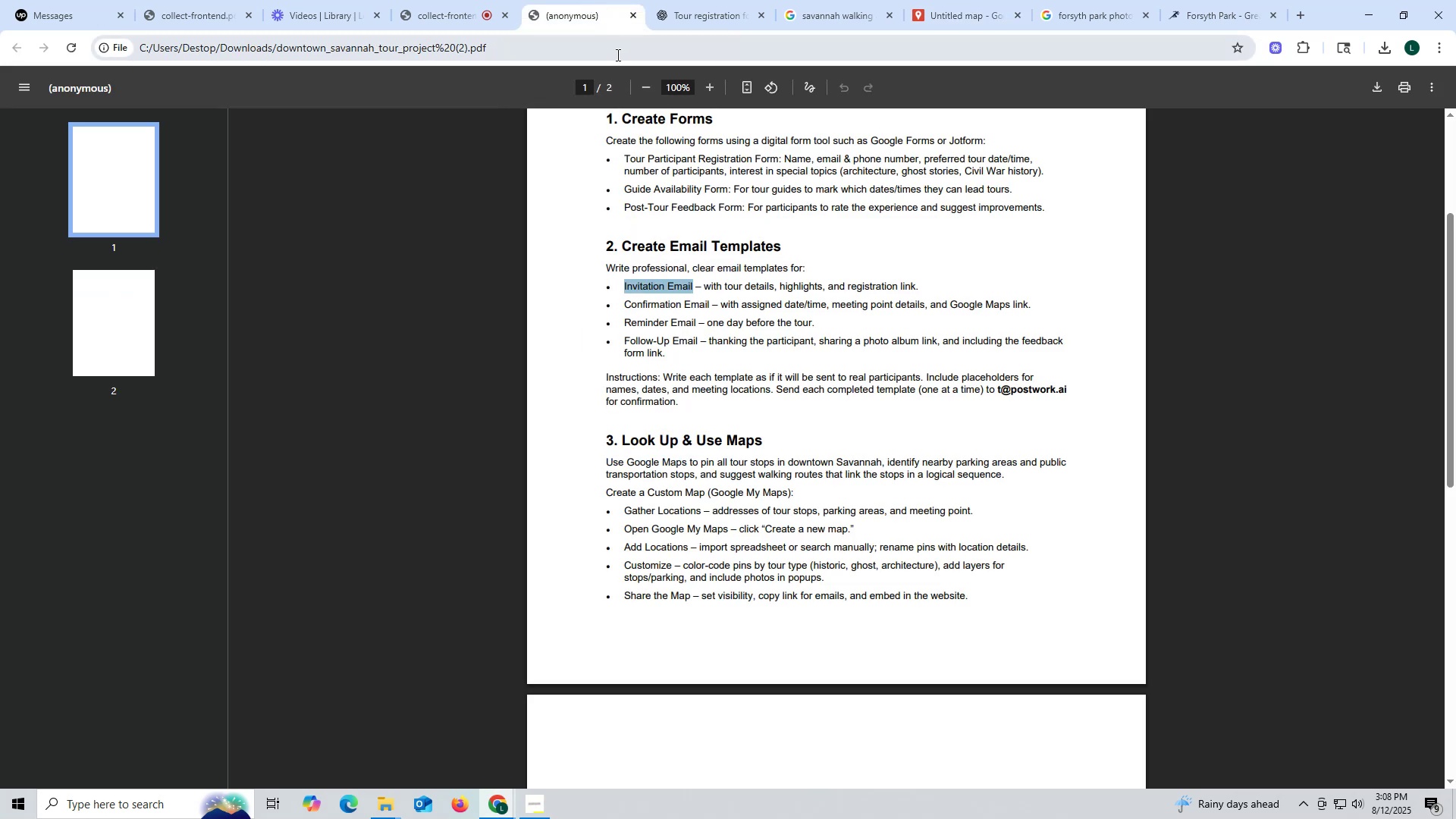 
left_click([949, 16])
 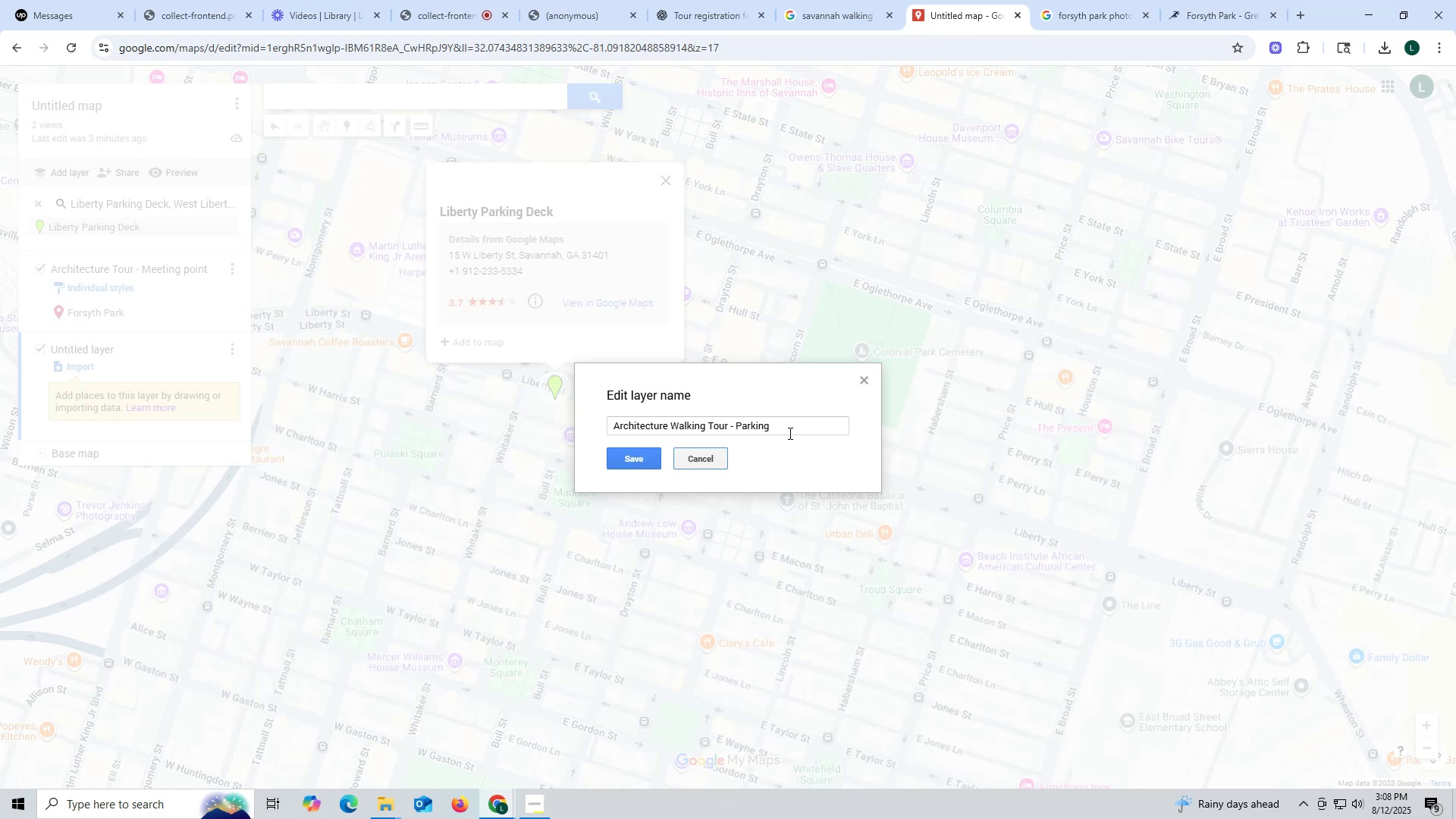 
left_click([789, 426])
 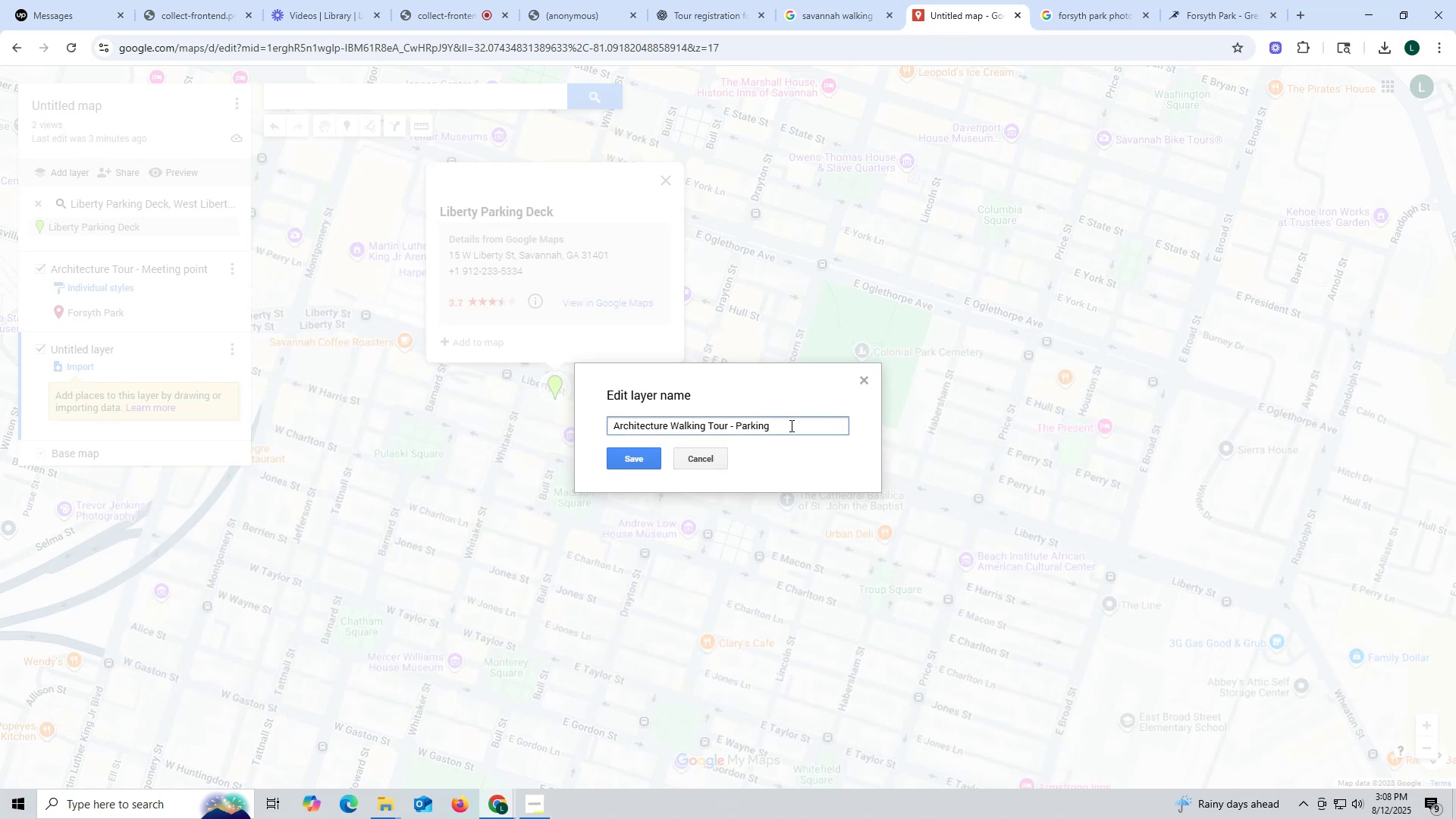 
type(Areas)
 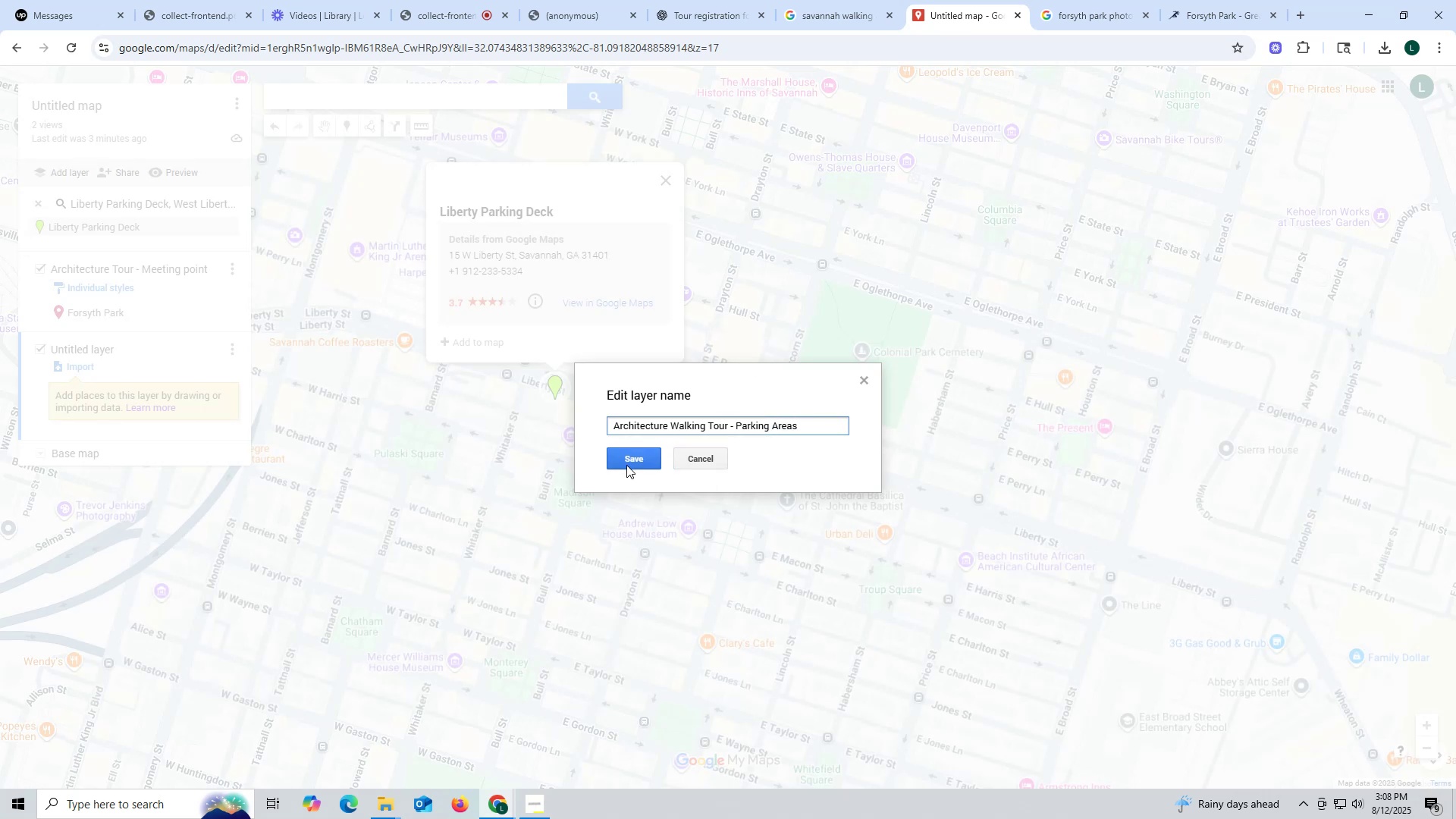 
left_click([628, 464])
 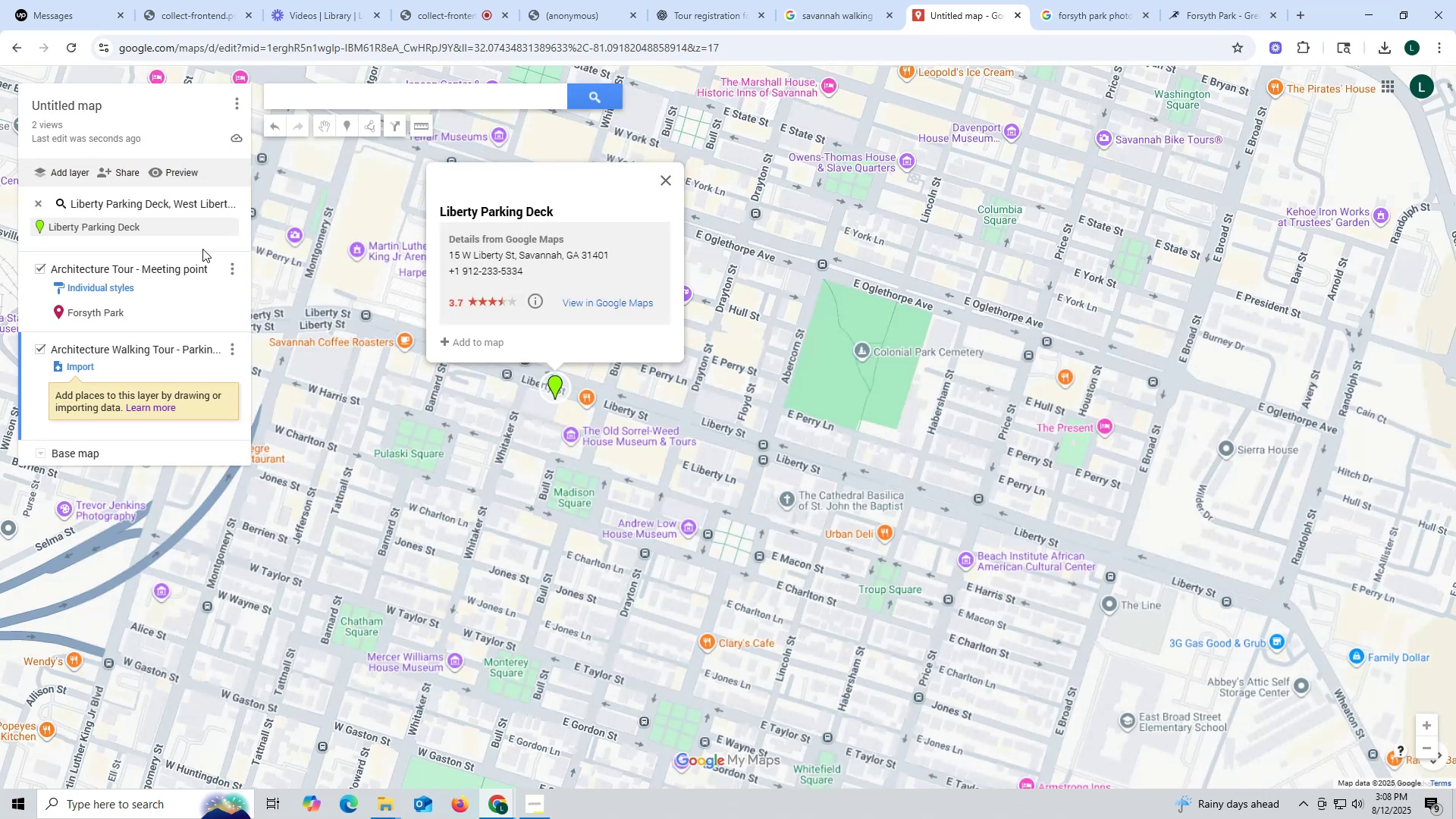 
wait(5.08)
 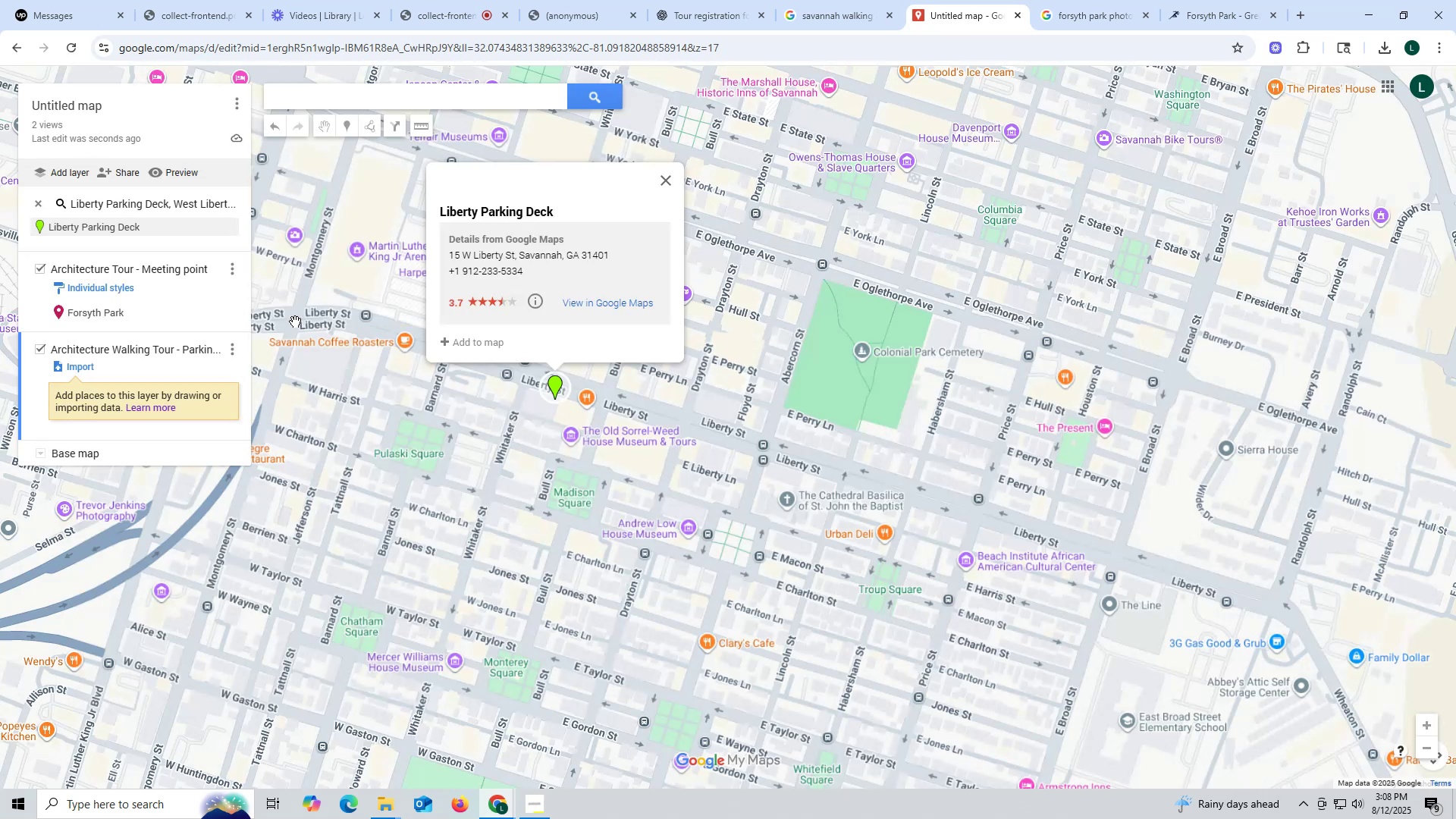 
left_click([228, 223])
 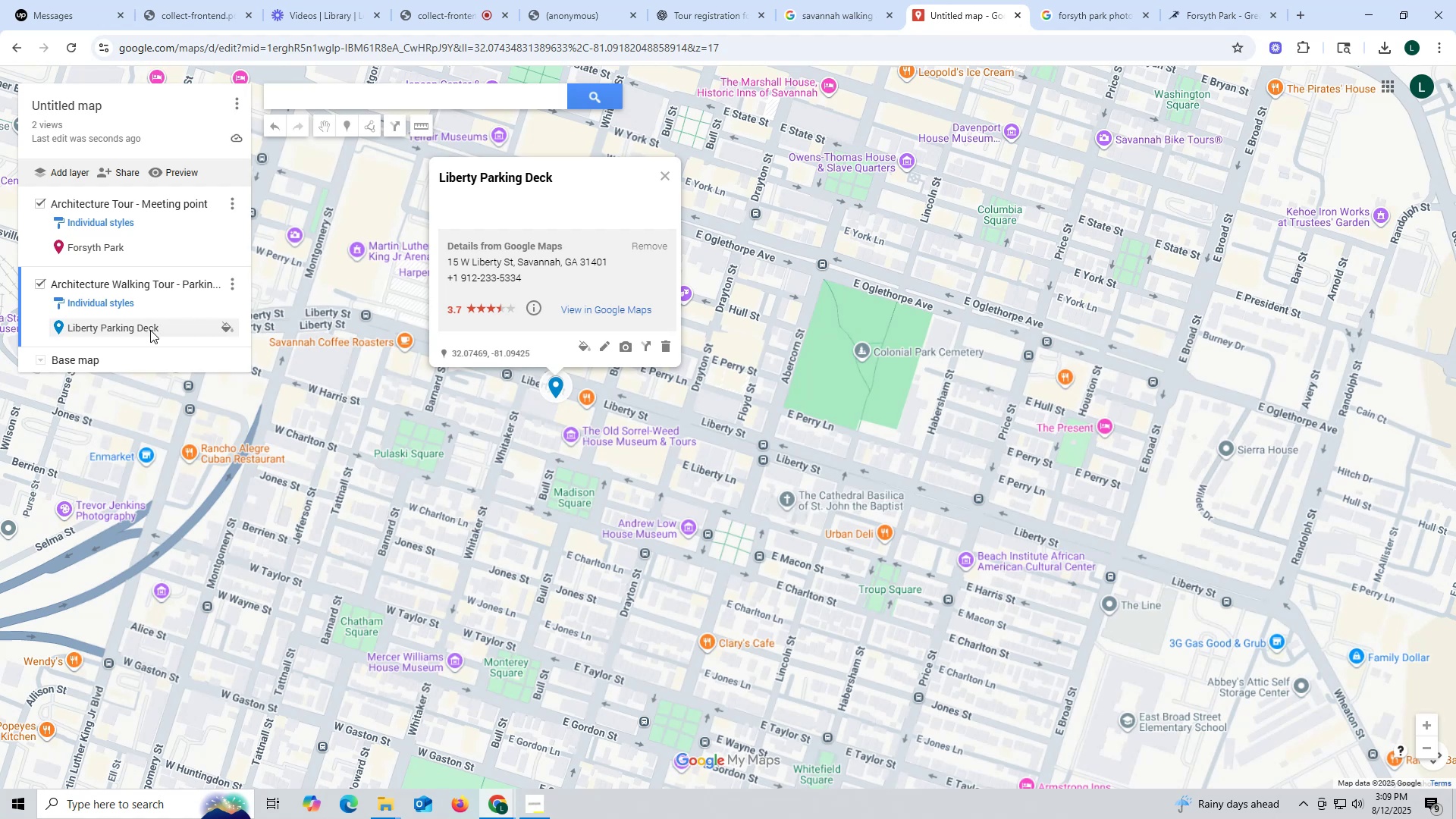 
left_click([150, 330])
 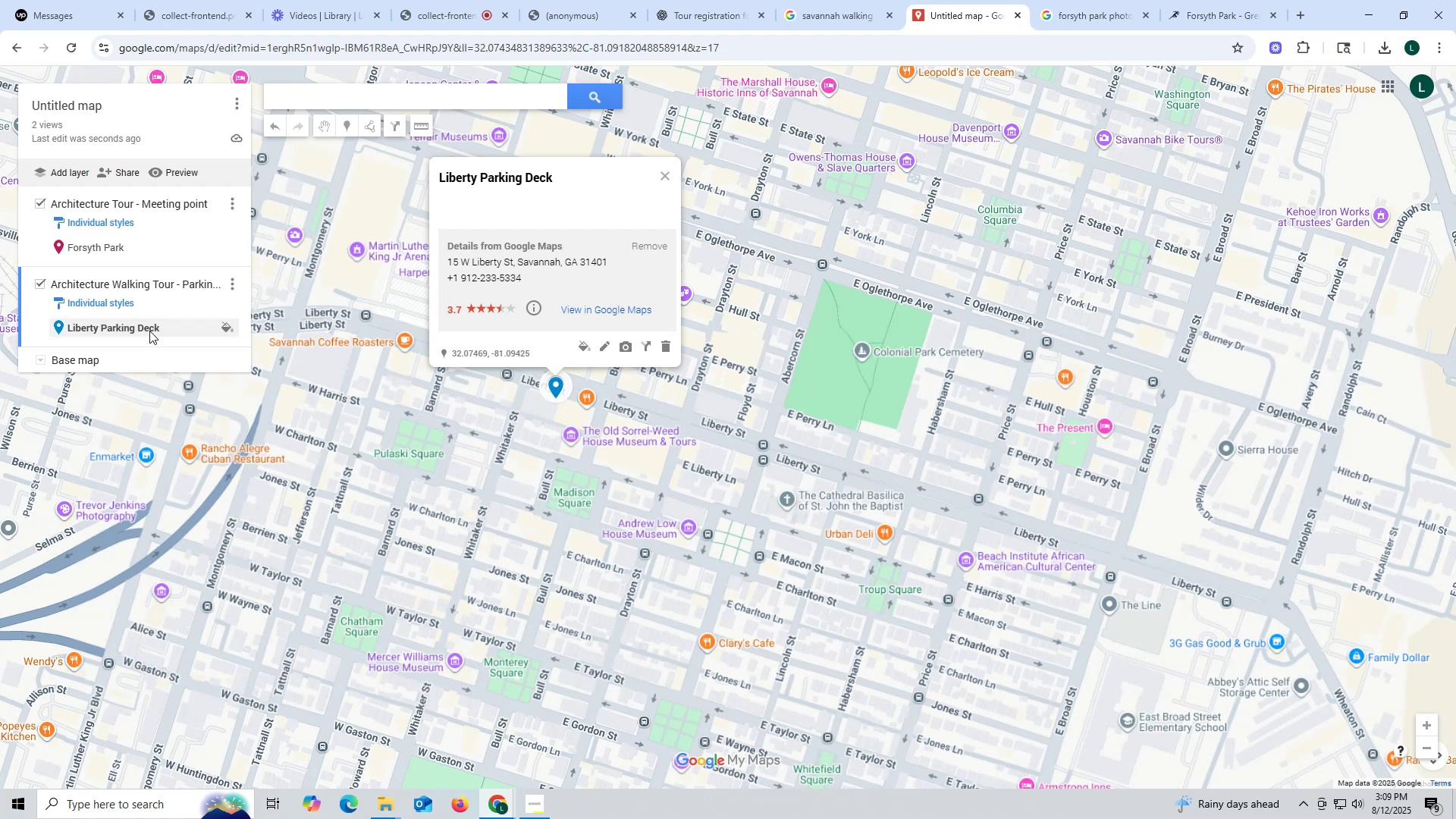 
wait(9.92)
 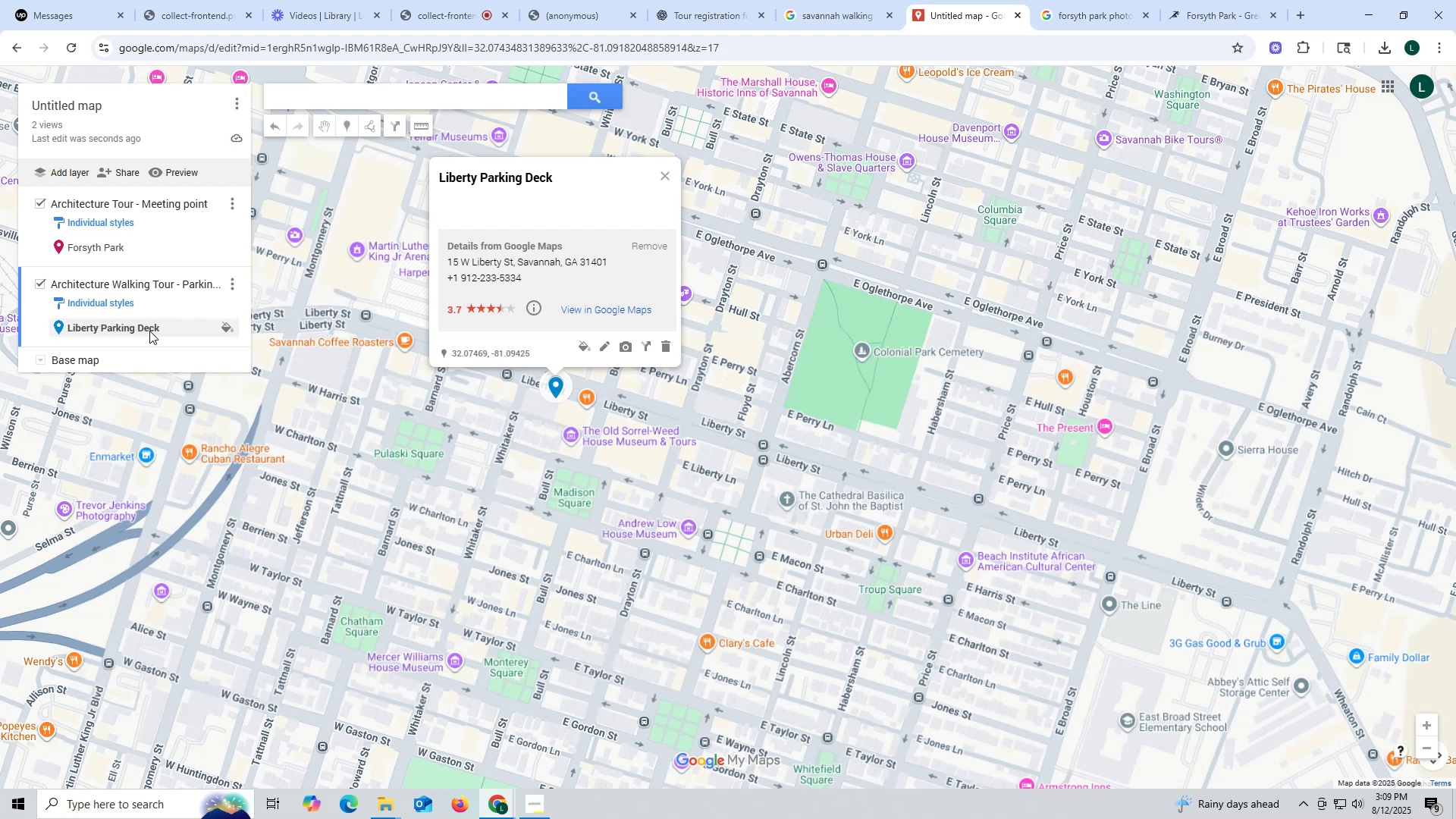 
left_click([585, 346])
 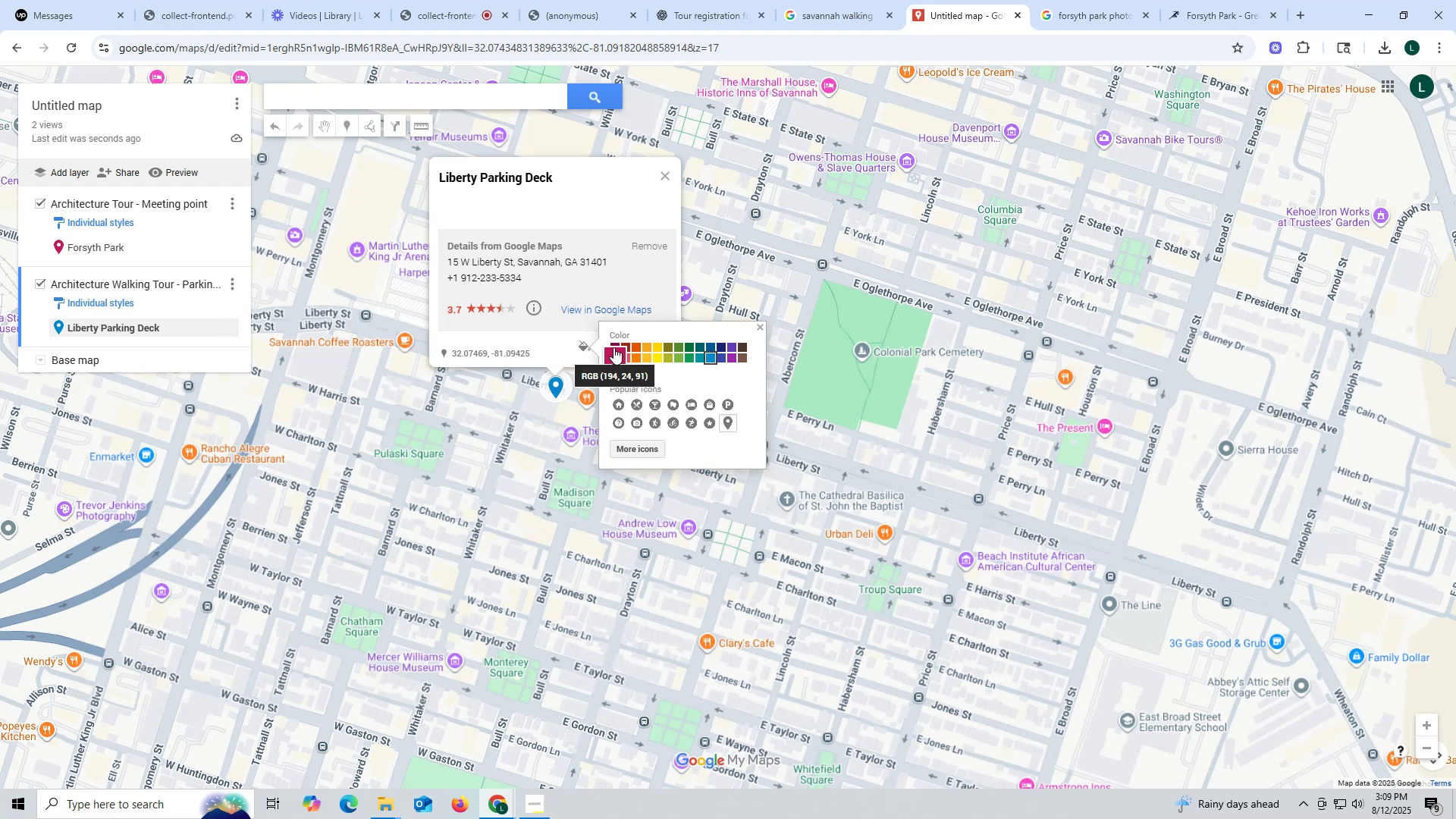 
left_click([613, 355])
 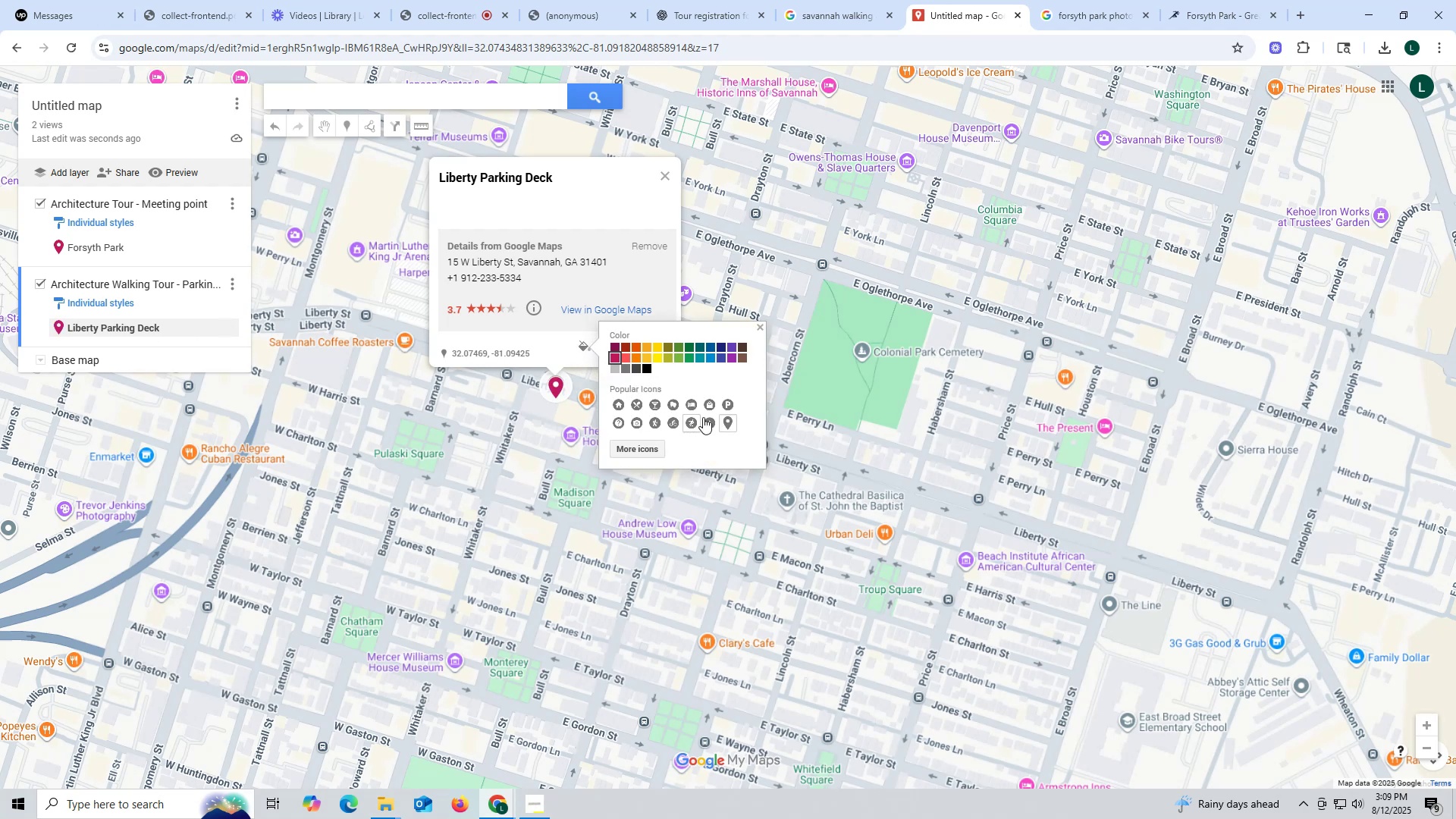 
left_click([733, 403])
 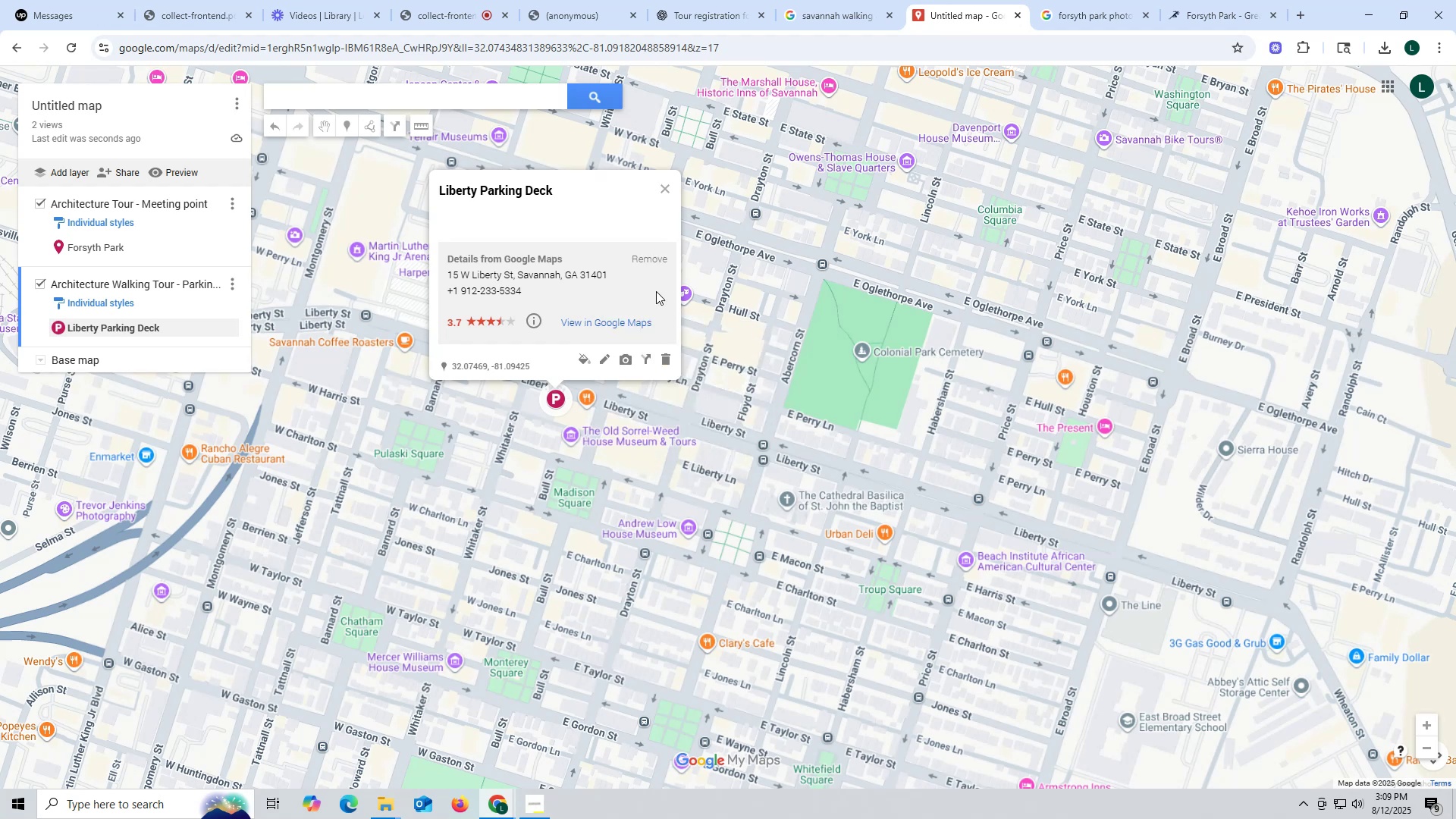 
key(Control+ControlLeft)
 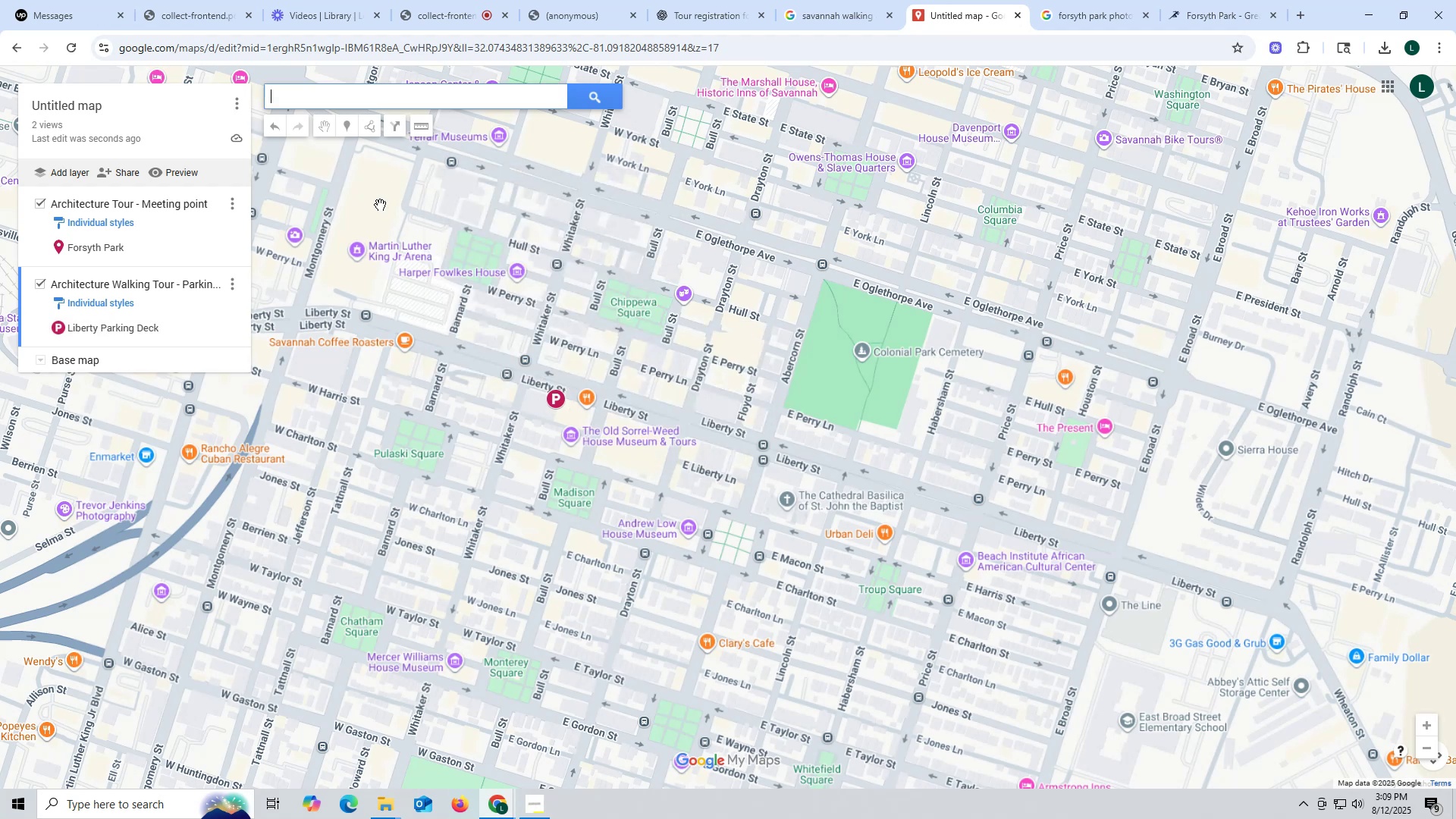 
key(Control+C)
 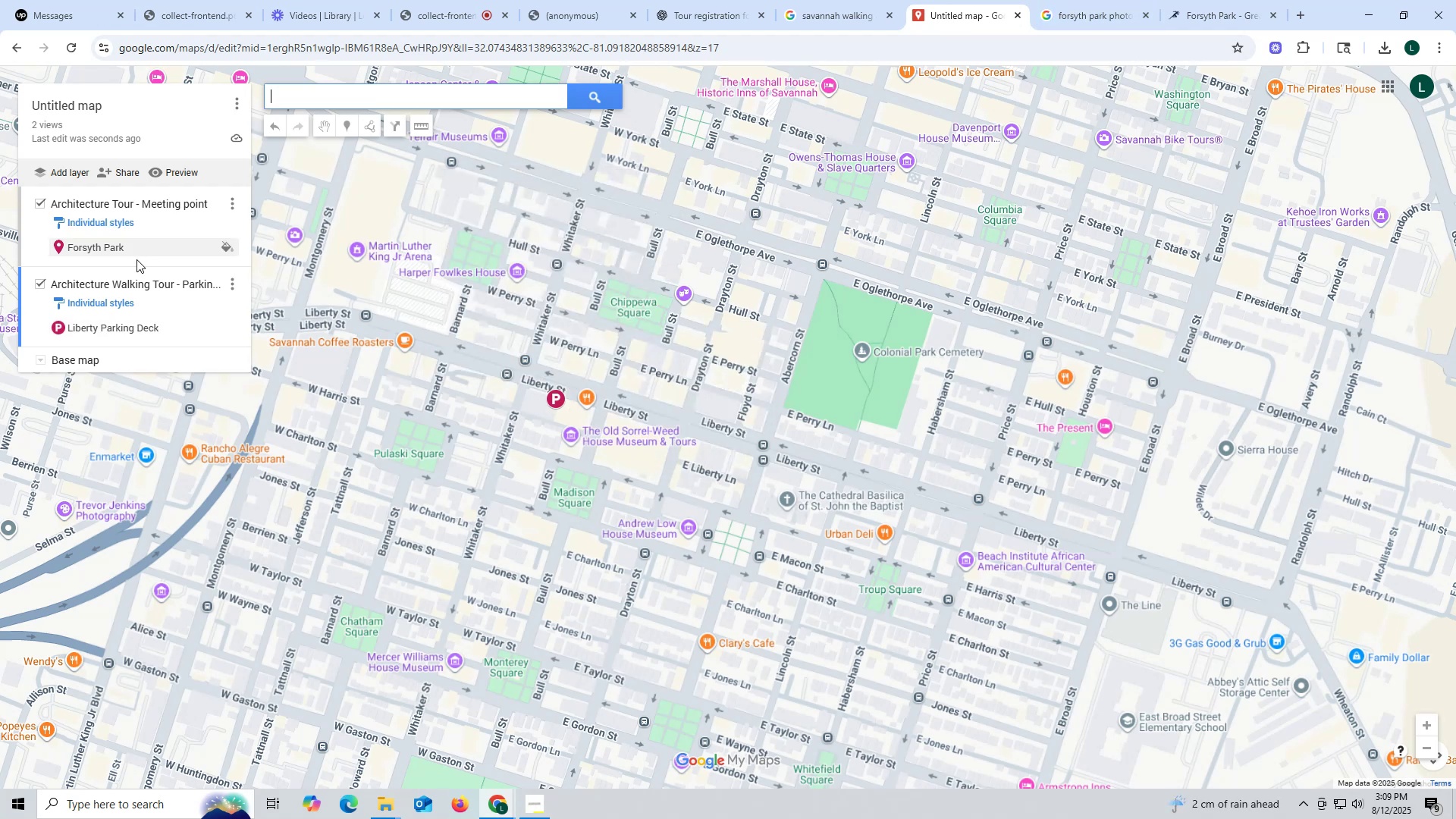 
left_click([173, 303])
 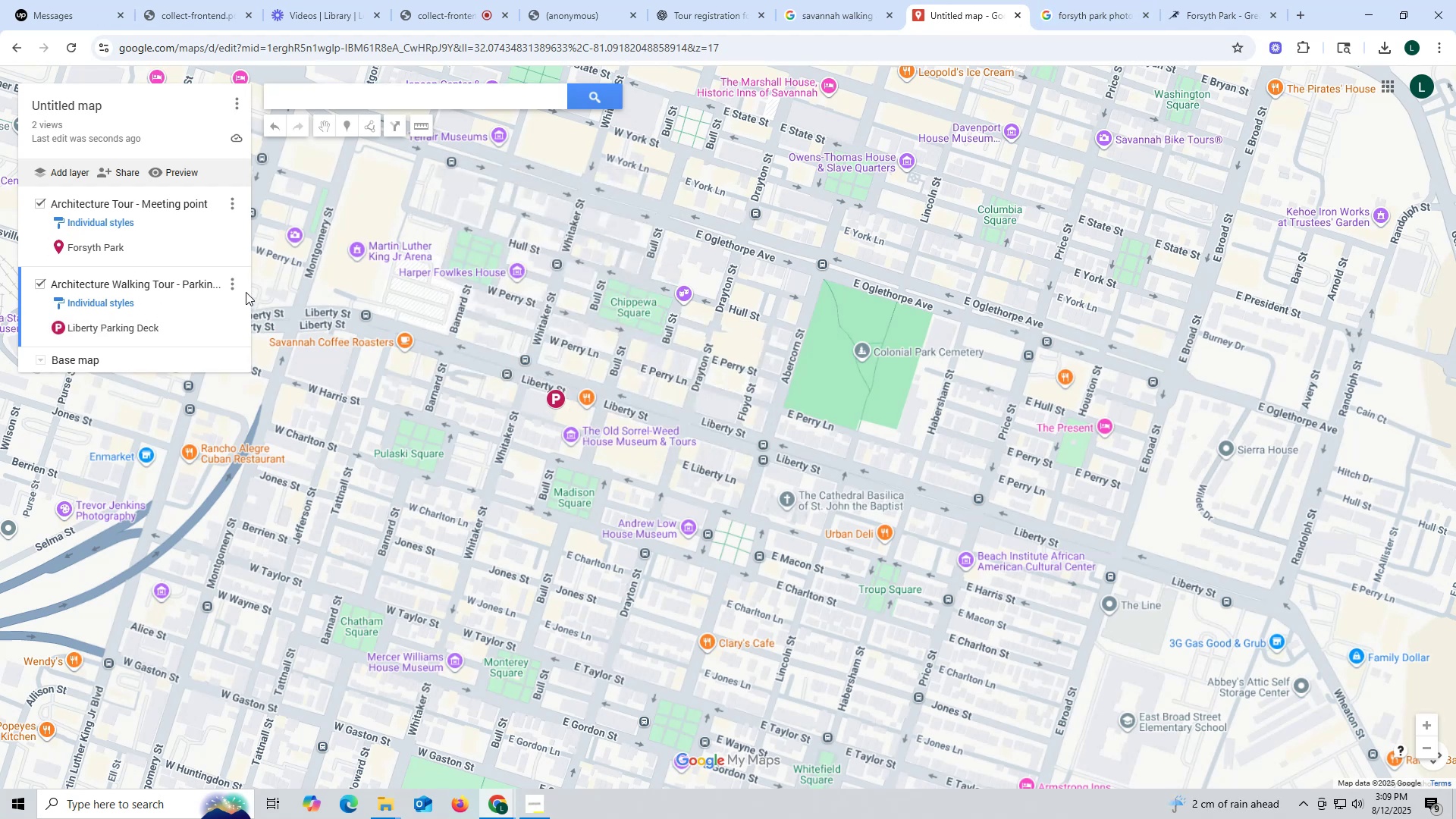 
left_click([184, 287])
 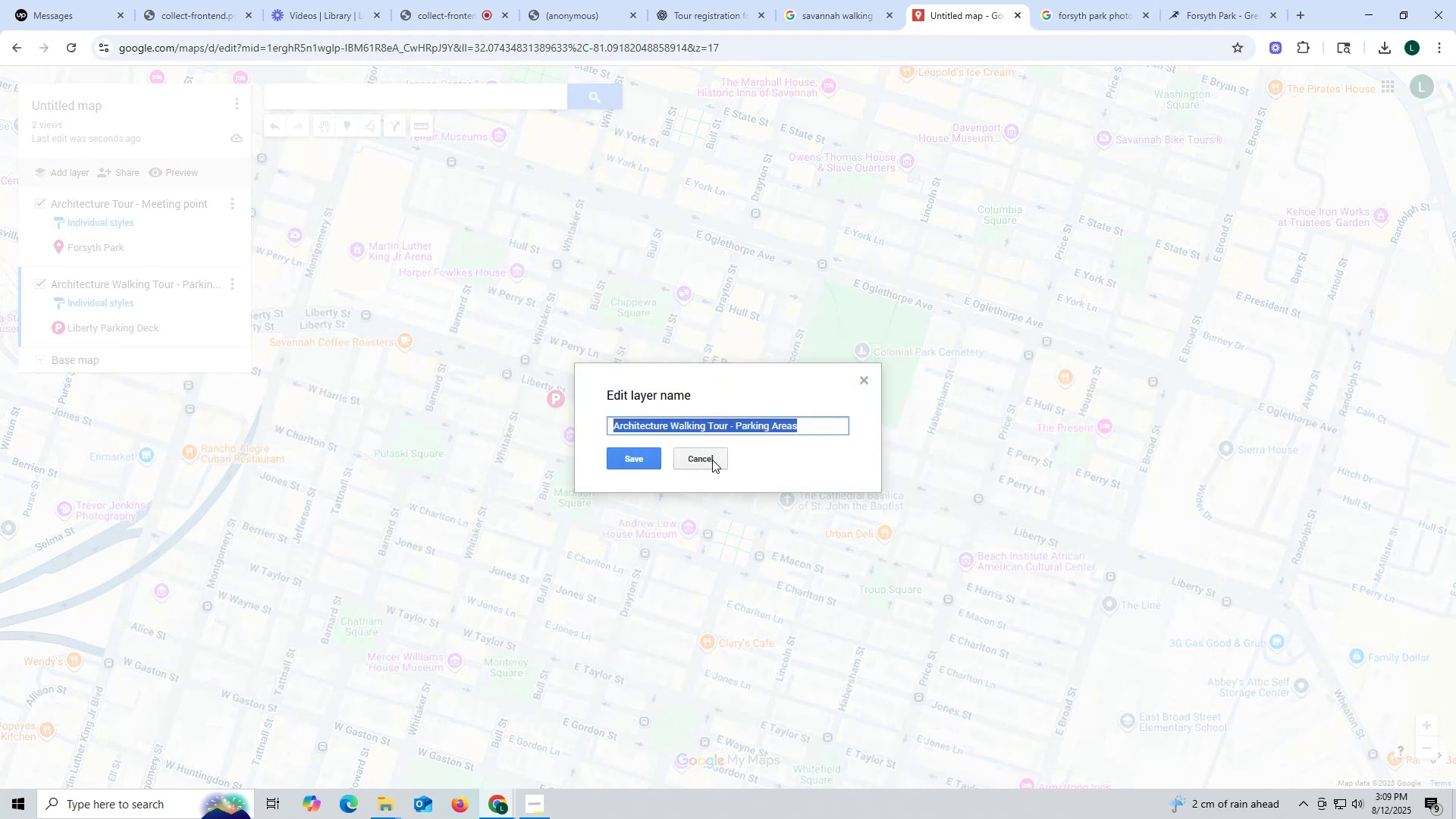 
left_click([722, 464])
 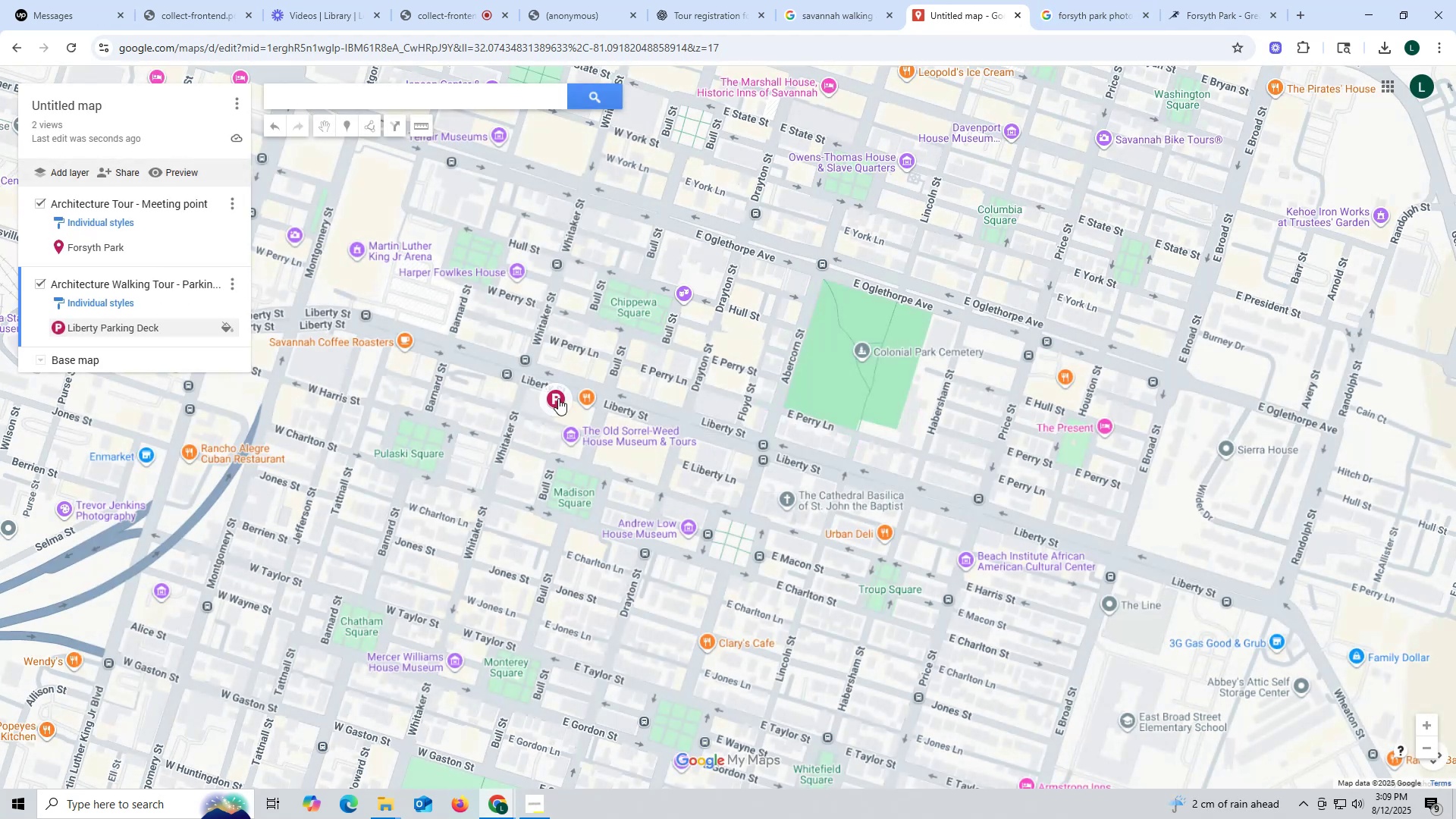 
left_click([557, 397])
 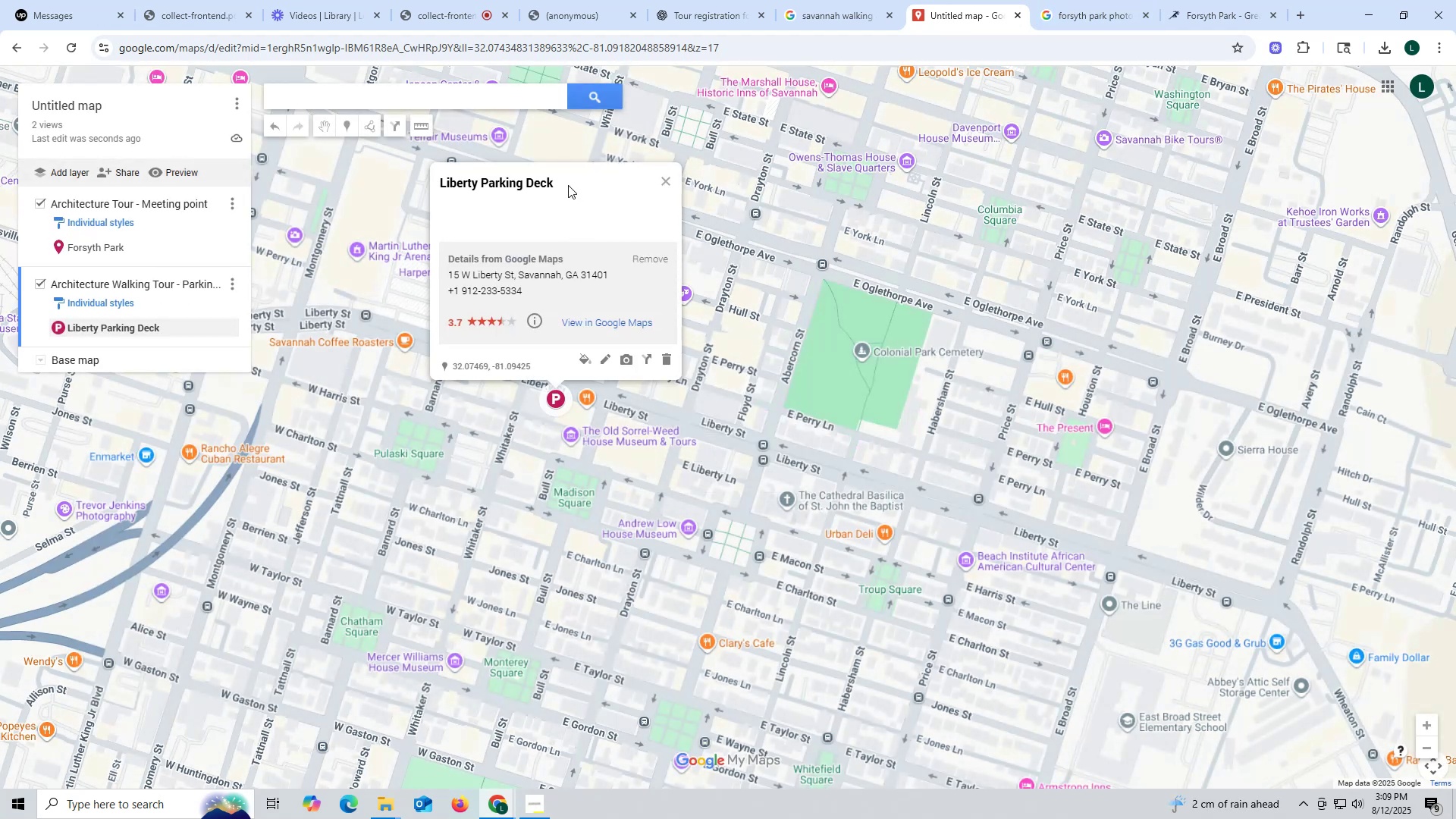 
left_click([562, 182])
 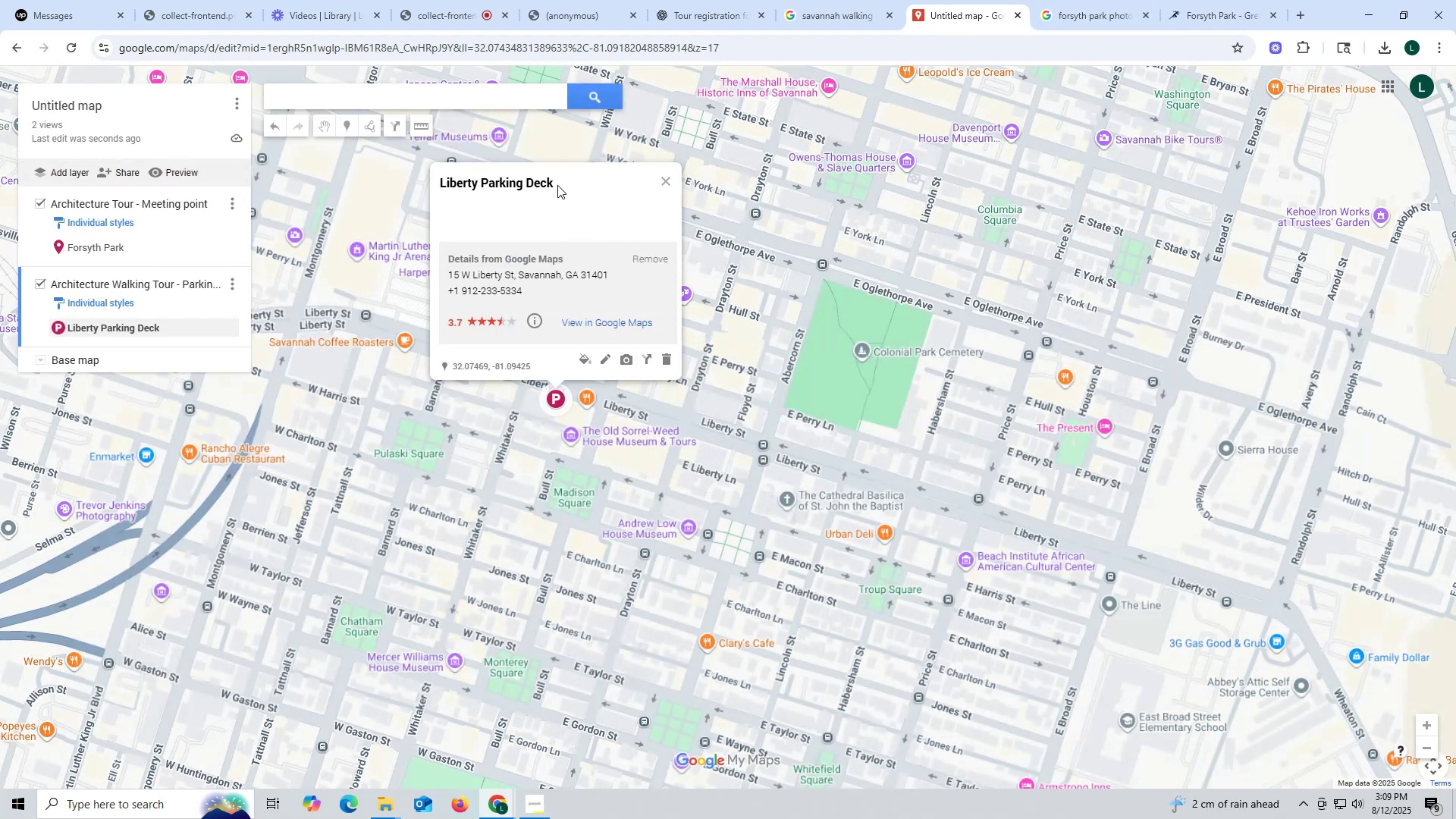 
double_click([557, 185])
 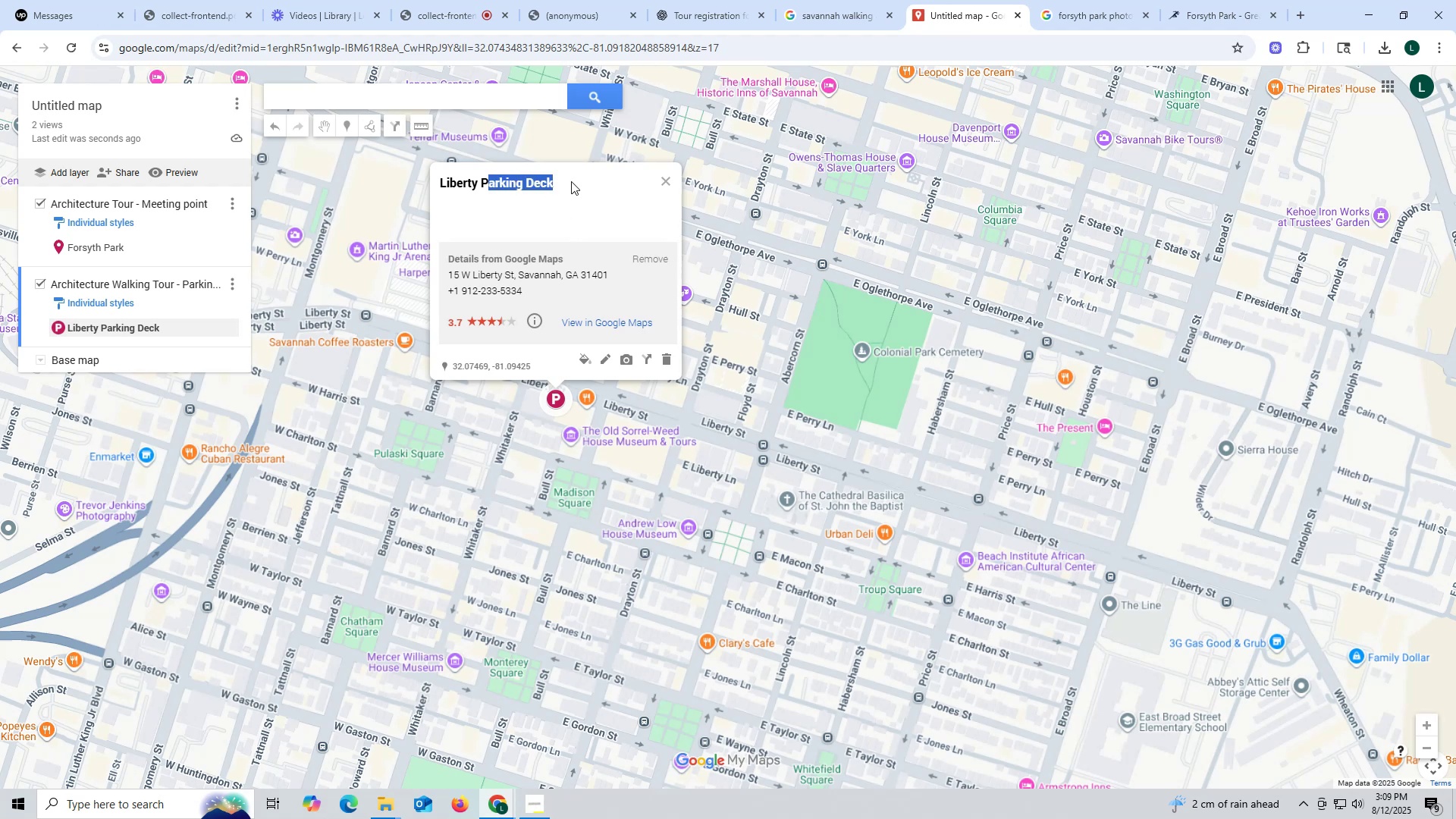 
left_click([571, 181])
 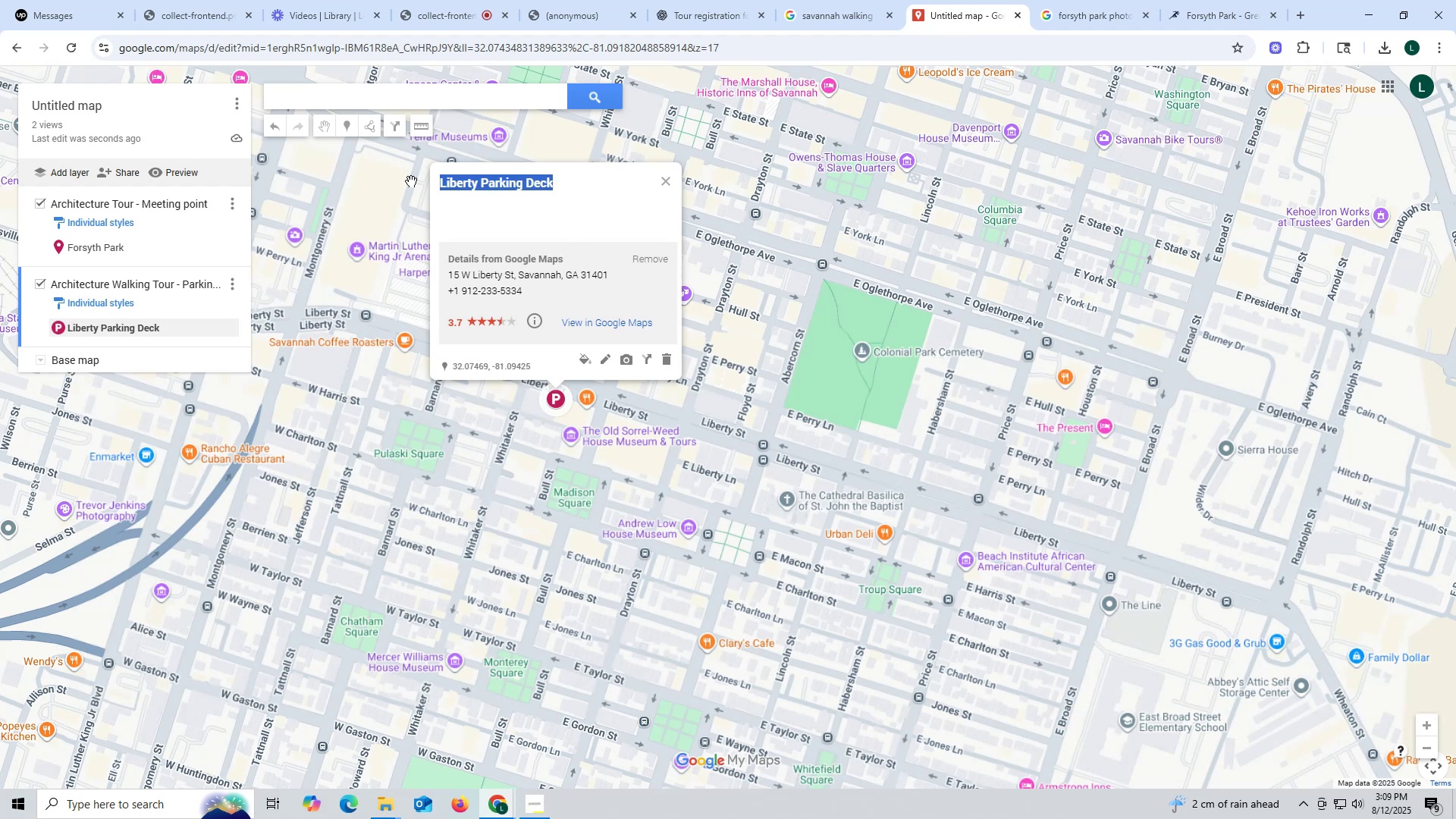 
key(Control+ControlLeft)
 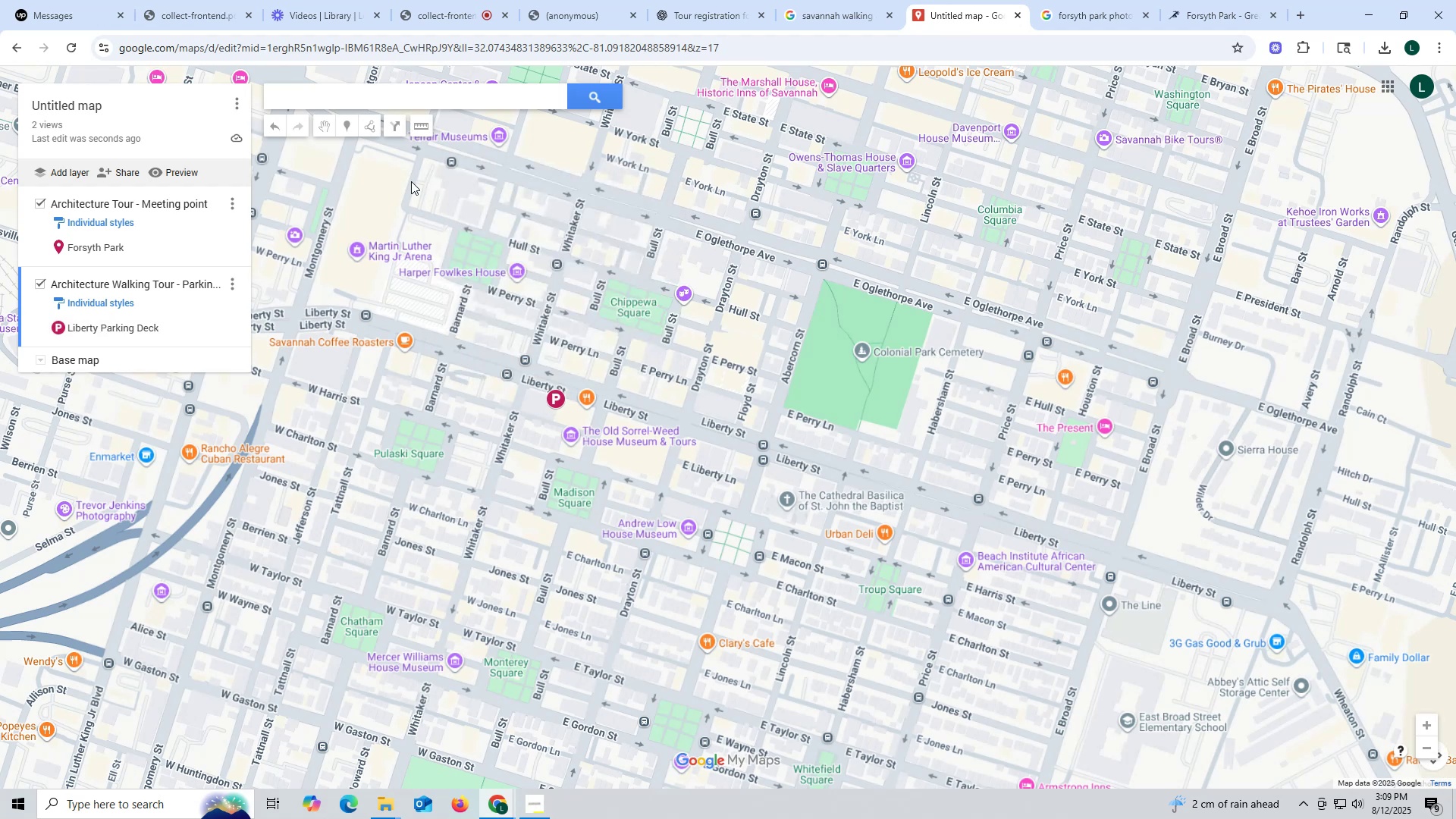 
key(Control+C)
 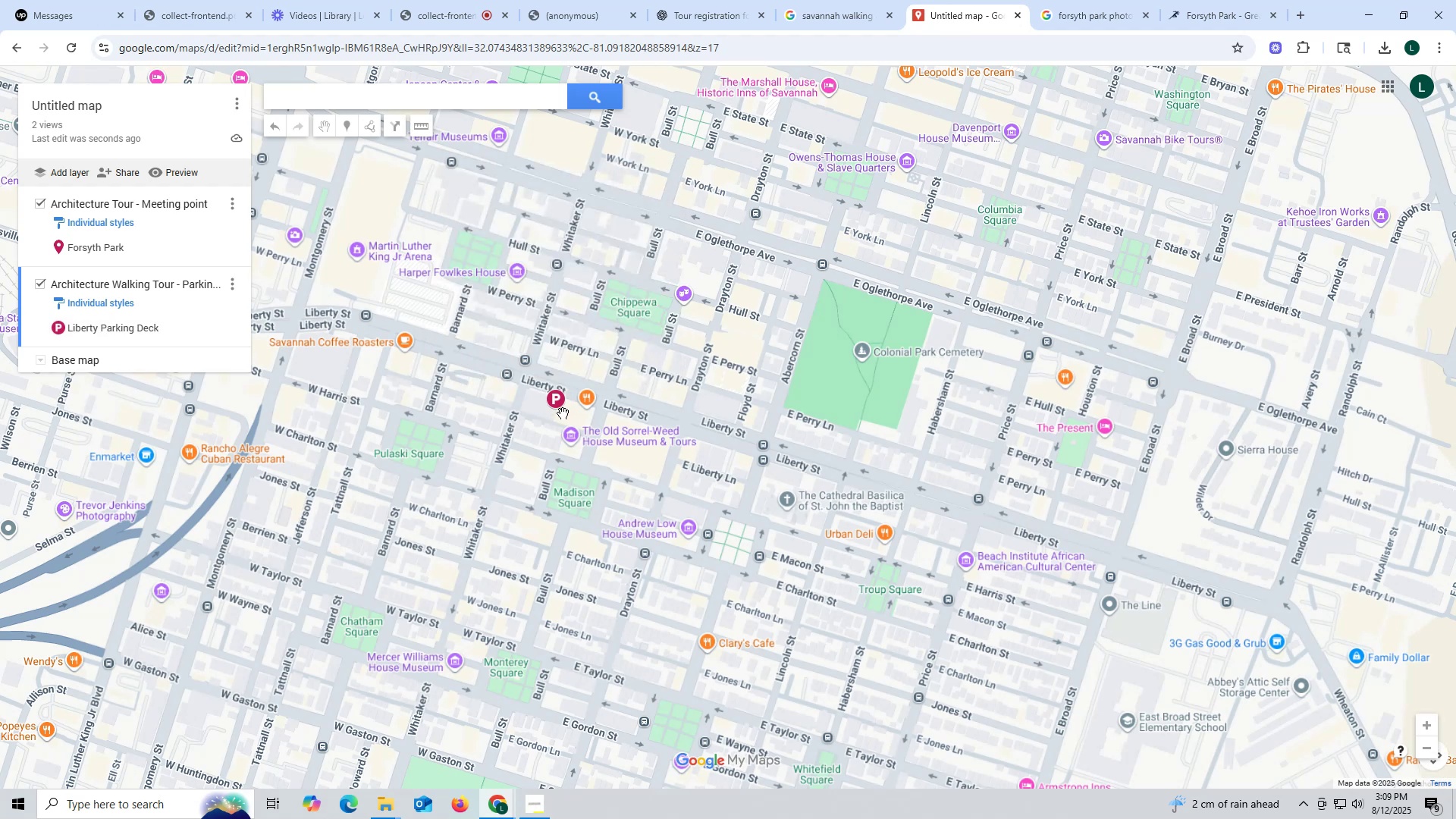 
left_click([557, 409])
 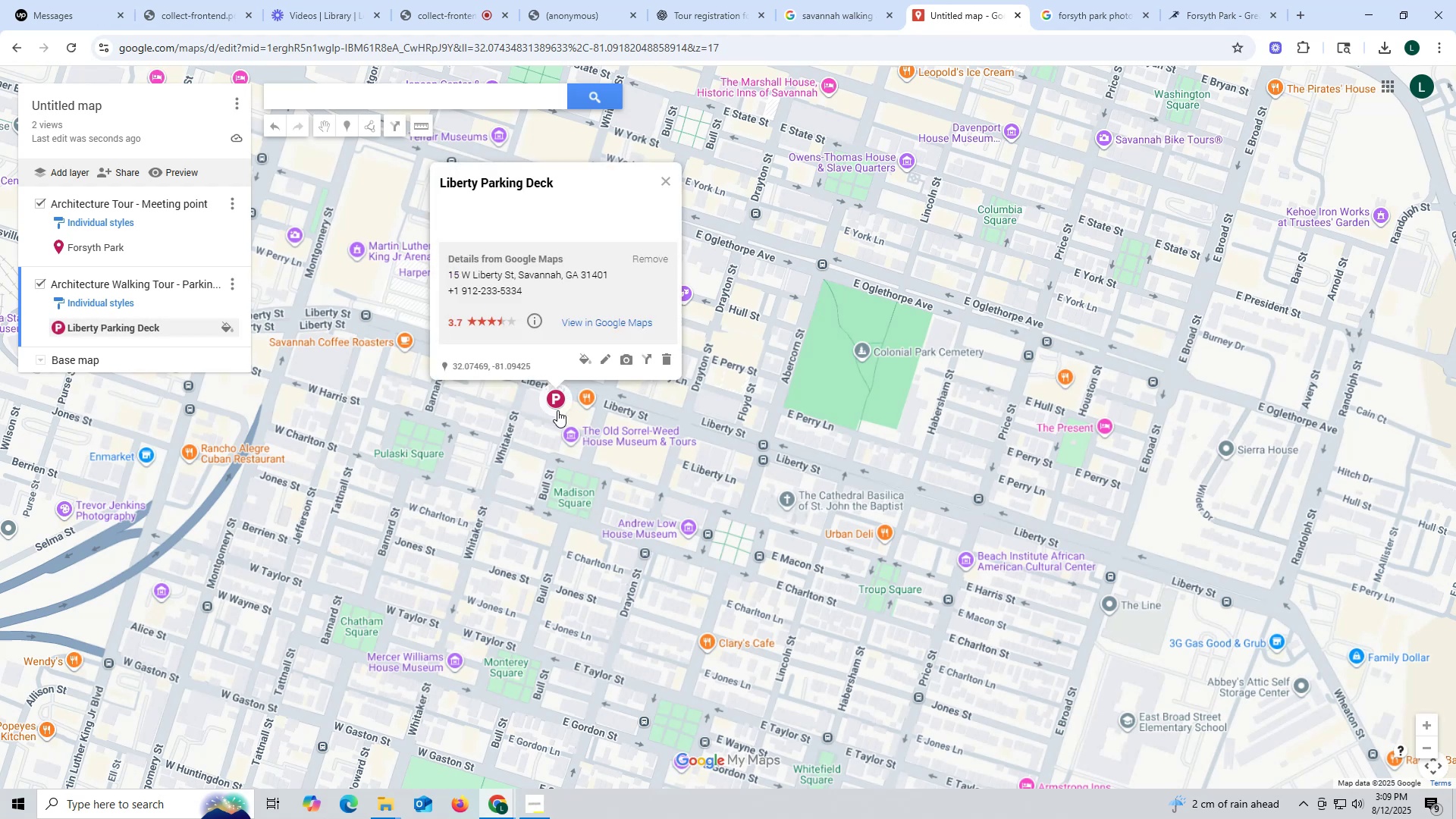 
scroll: coordinate [557, 413], scroll_direction: down, amount: 4.0
 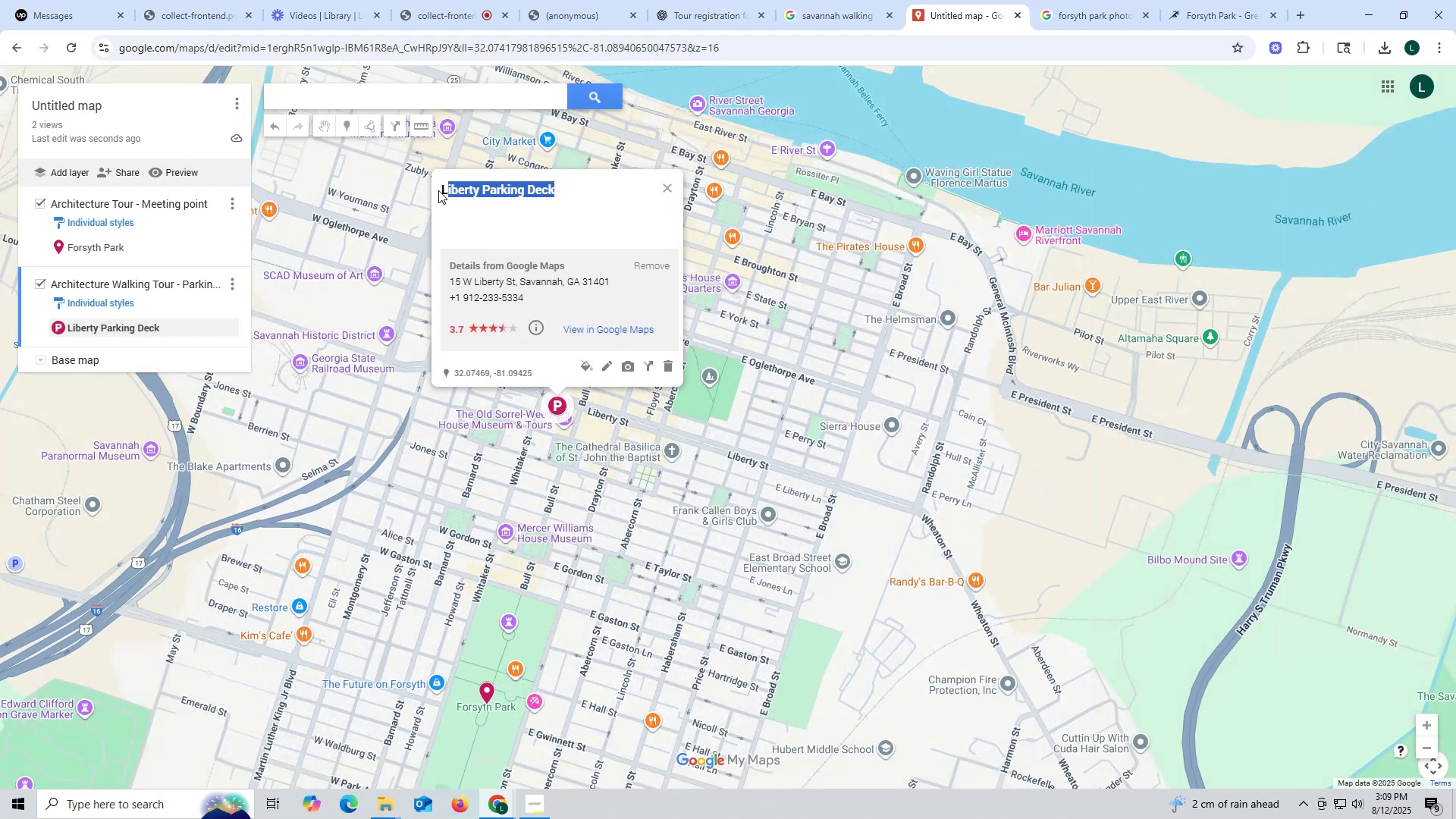 
key(Control+ControlLeft)
 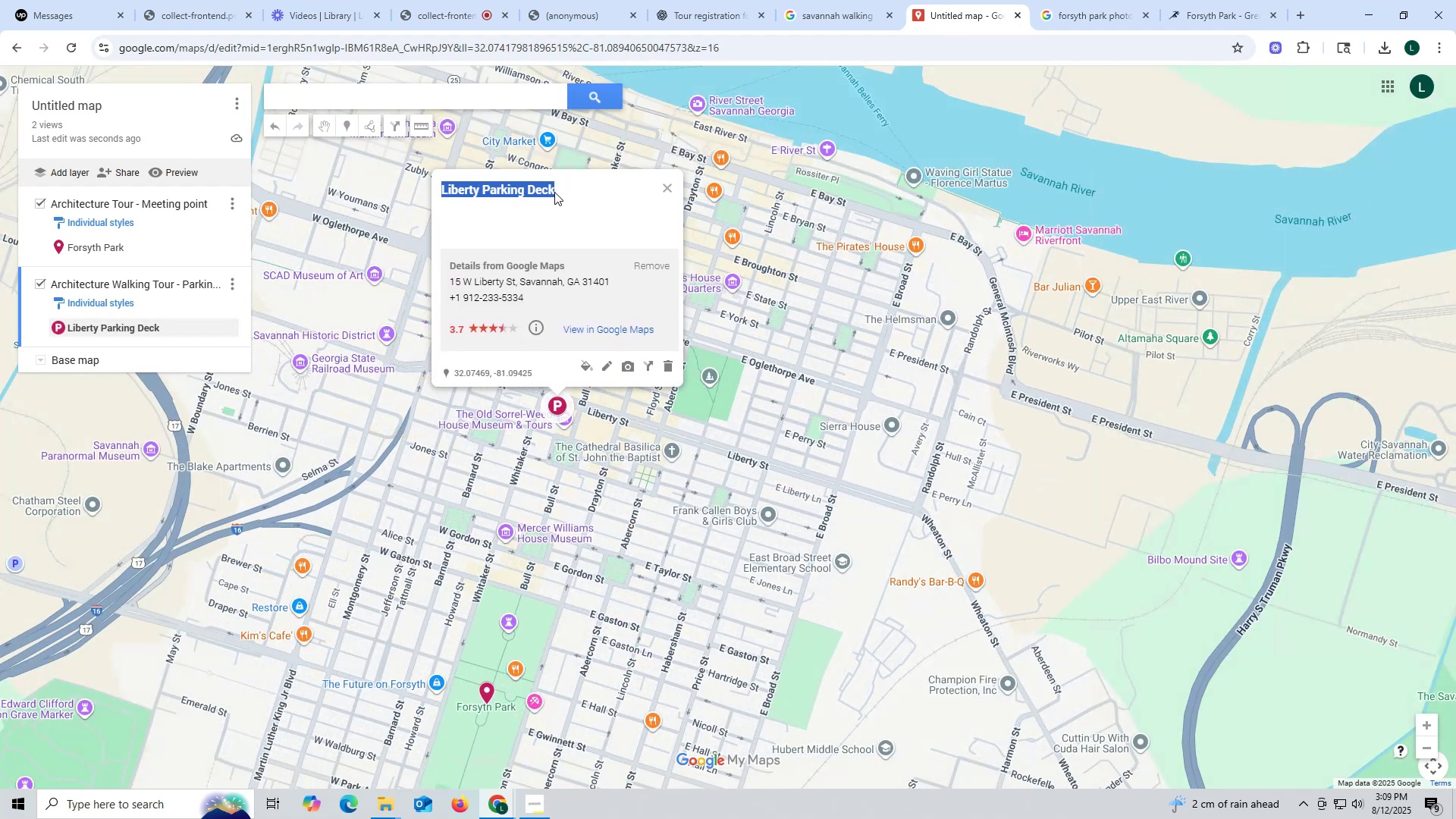 
key(Control+C)
 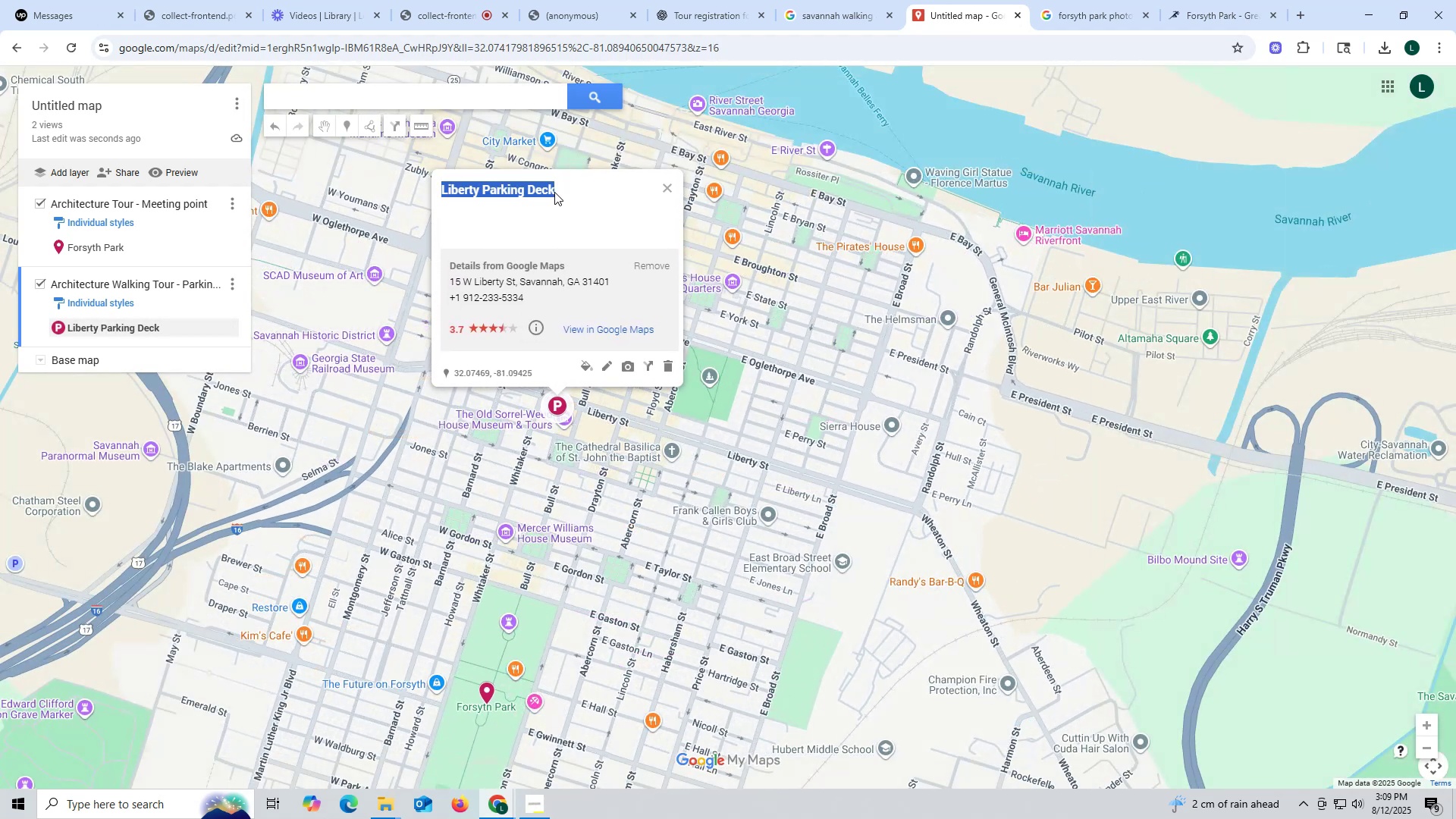 
key(Control+ControlLeft)
 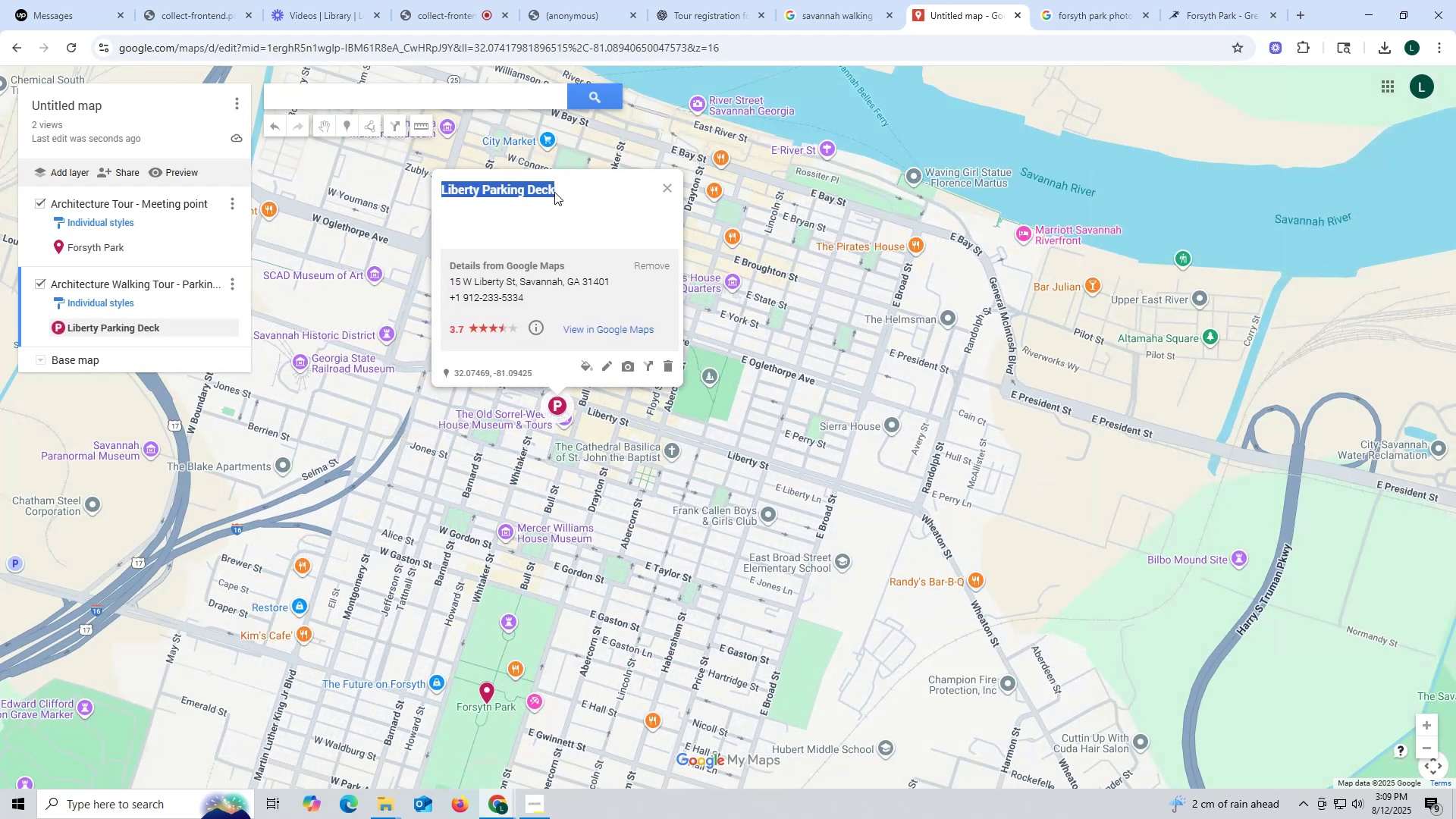 
key(Control+C)
 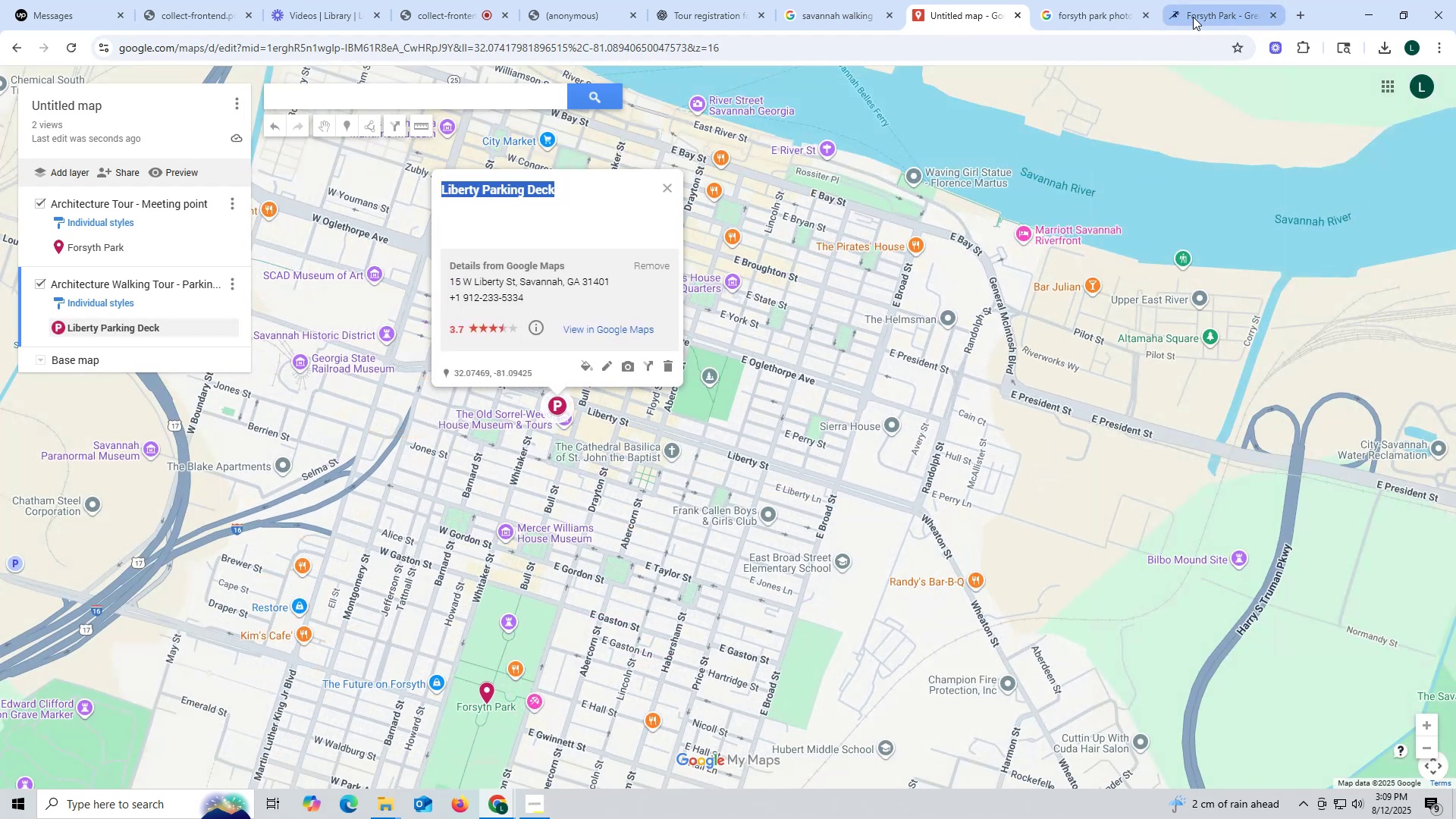 
left_click([1193, 17])
 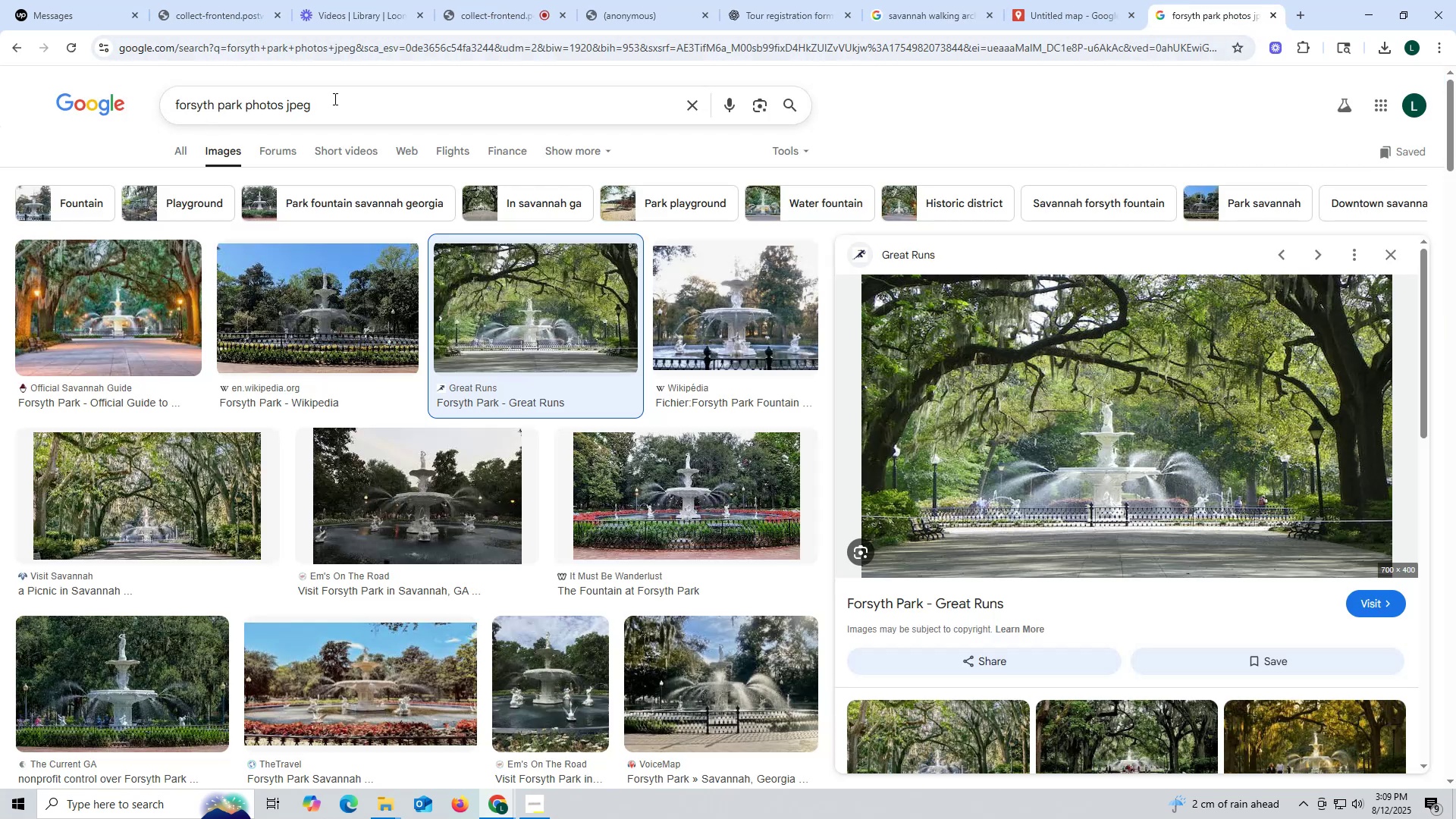 
key(Control+ControlLeft)
 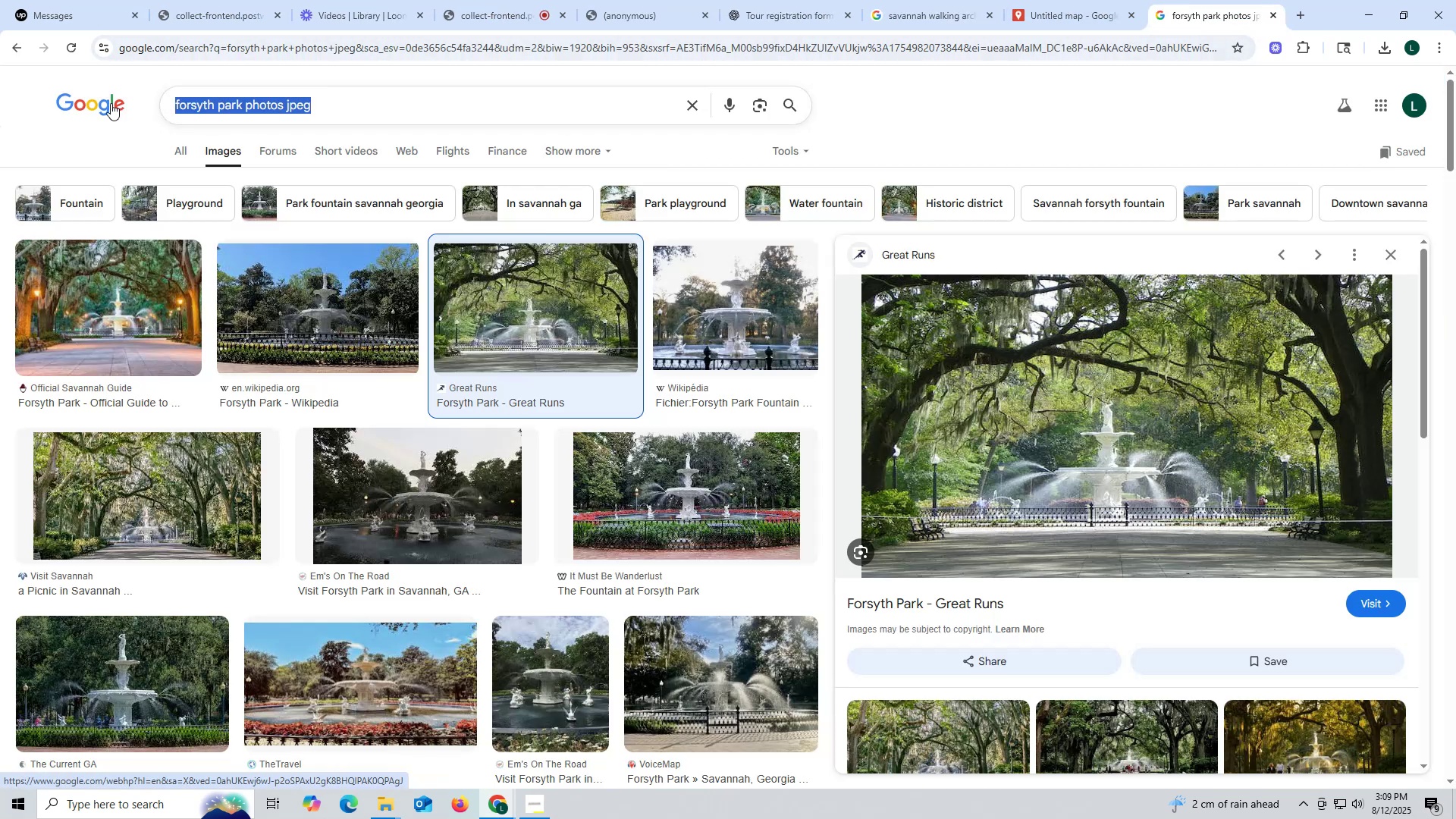 
key(Control+V)
 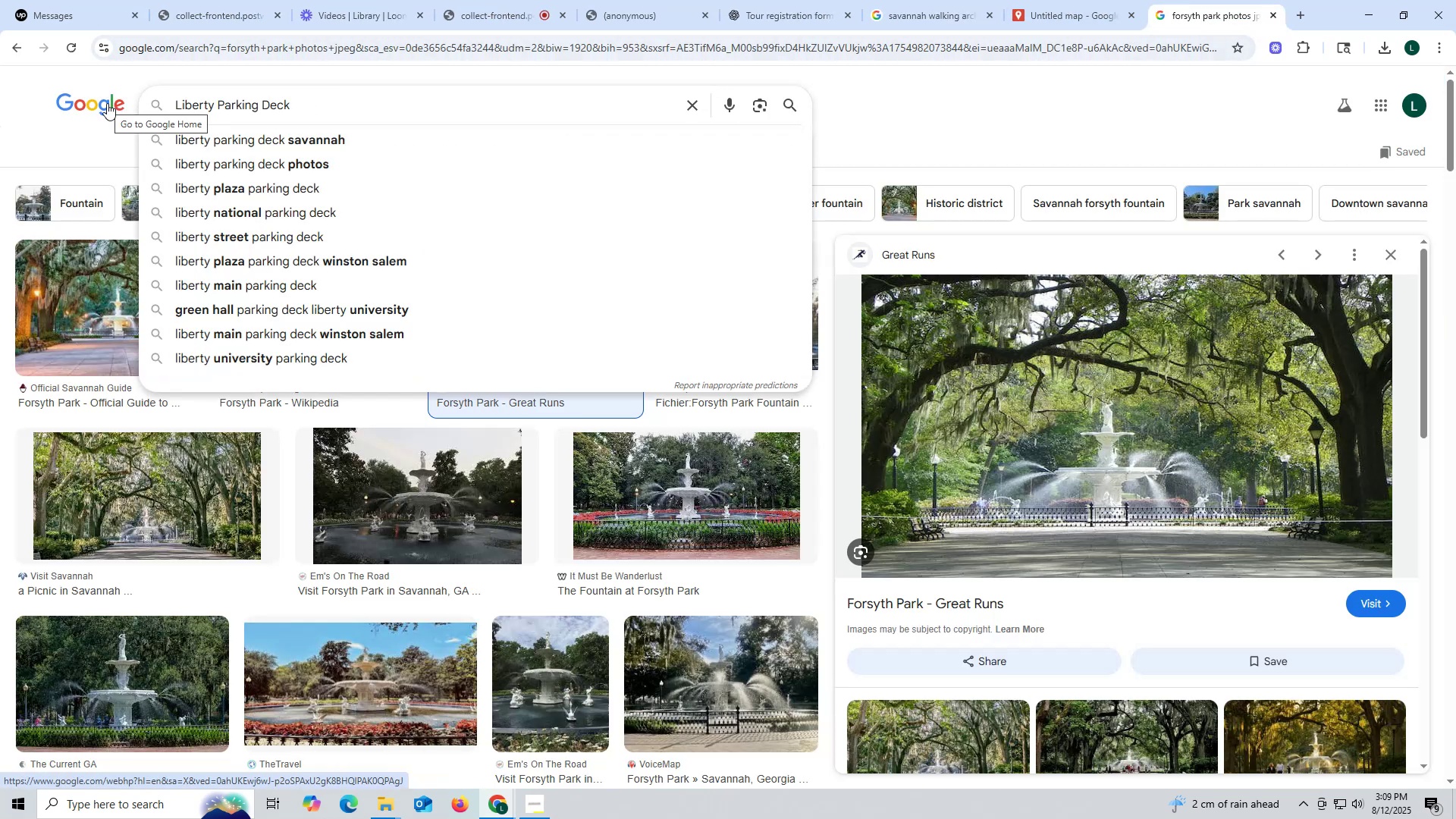 
key(Enter)
 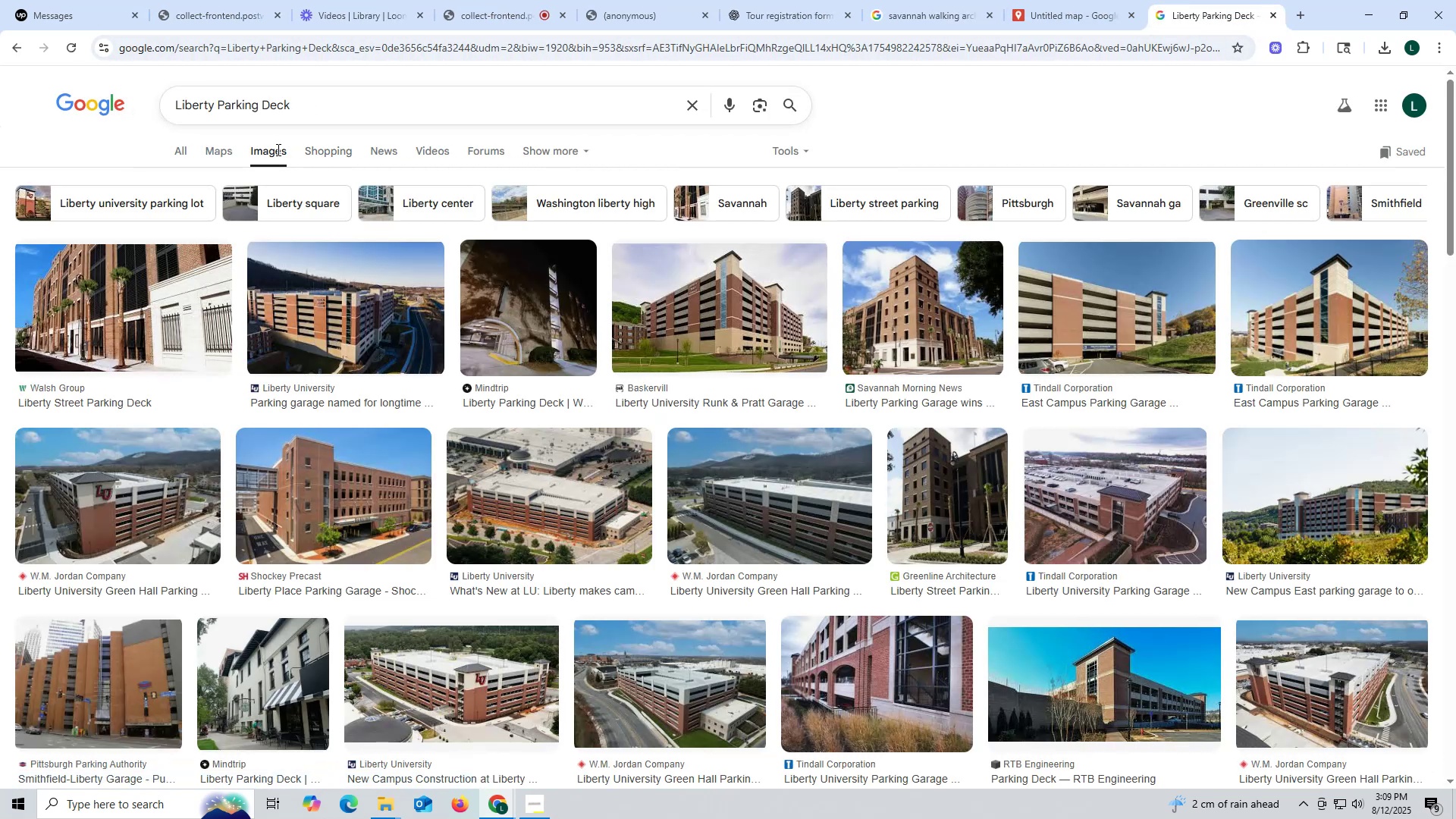 
left_click([351, 111])
 